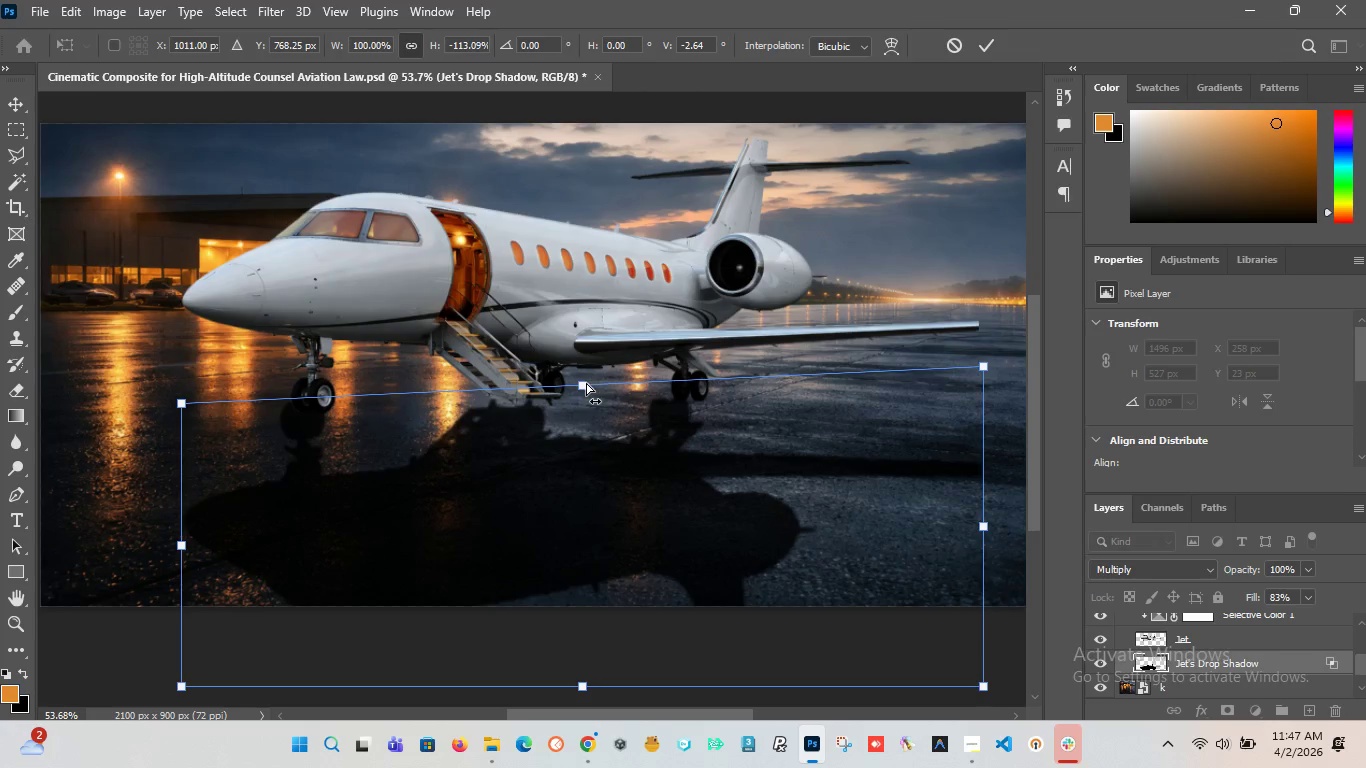 
left_click_drag(start_coordinate=[585, 385], to_coordinate=[605, 386])
 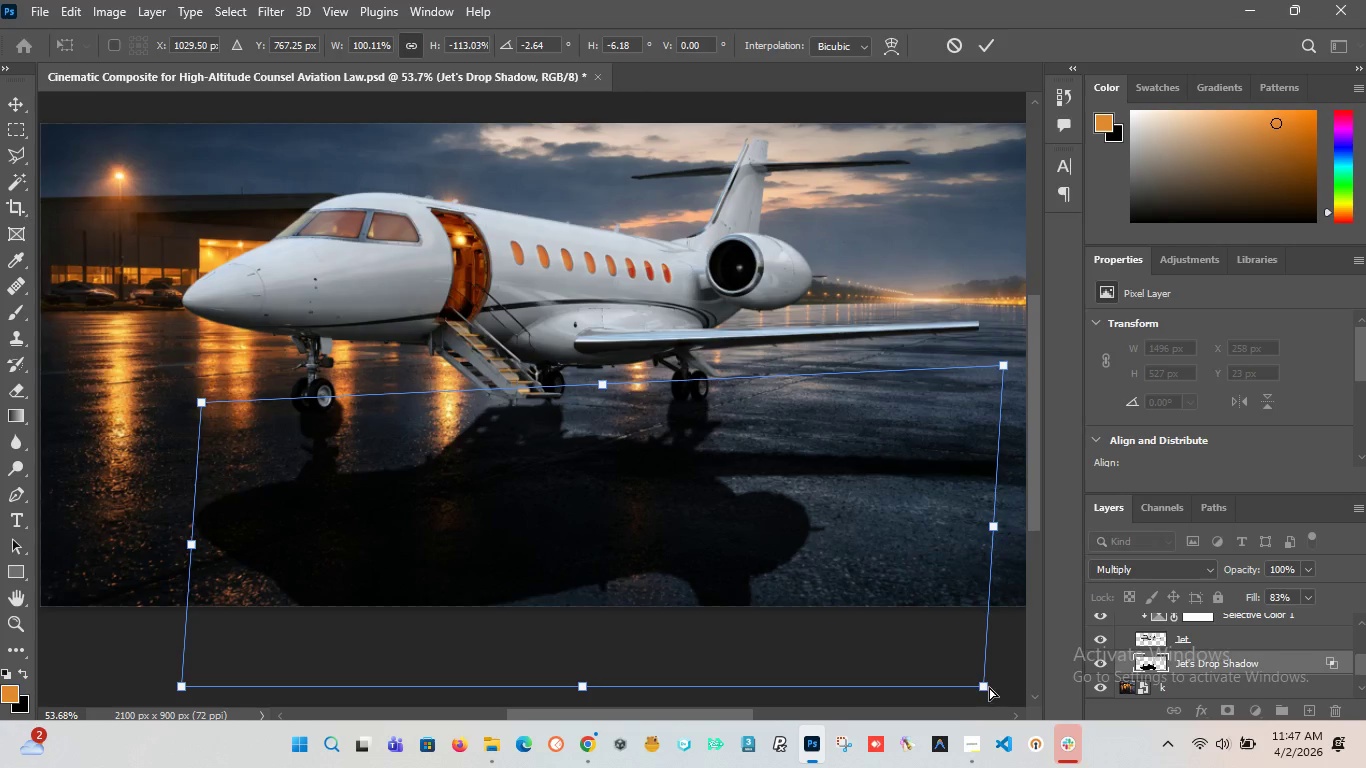 
wait(11.56)
 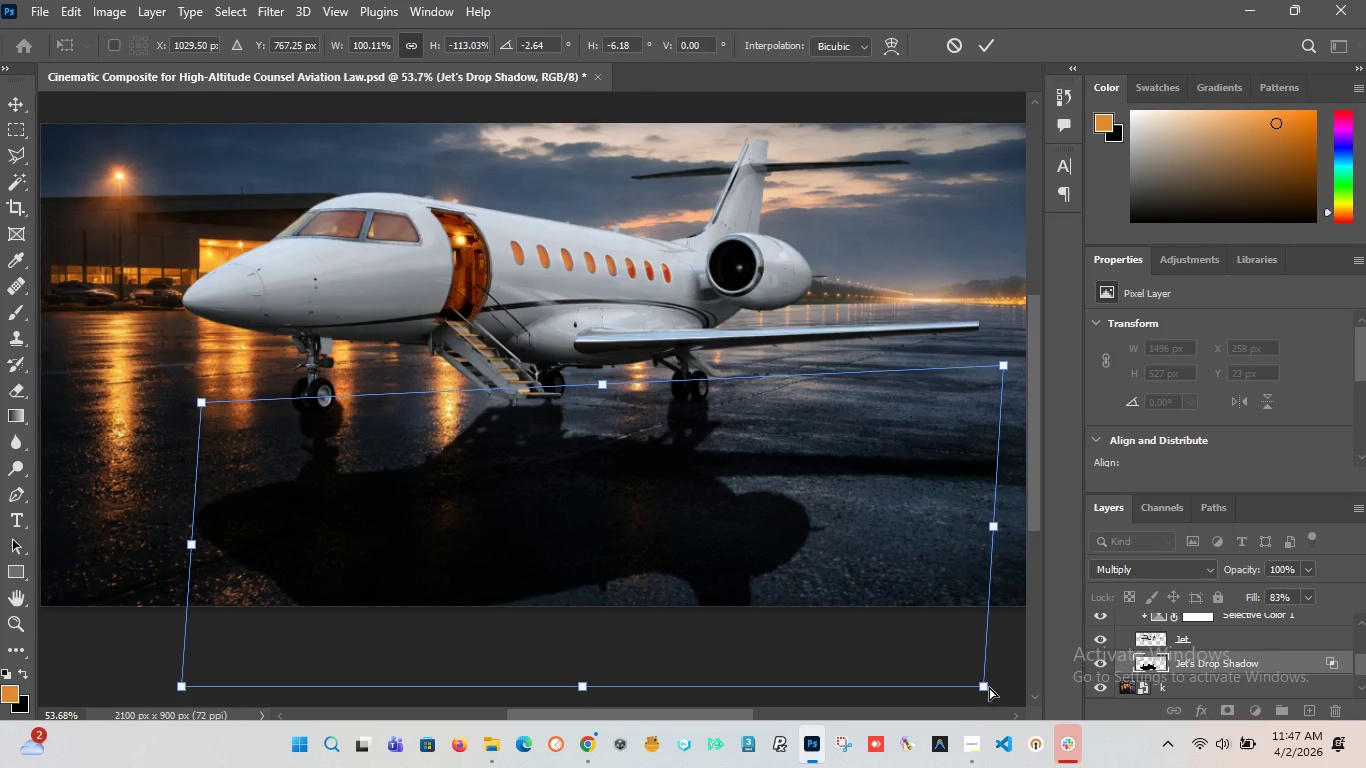 
left_click_drag(start_coordinate=[201, 402], to_coordinate=[189, 412])
 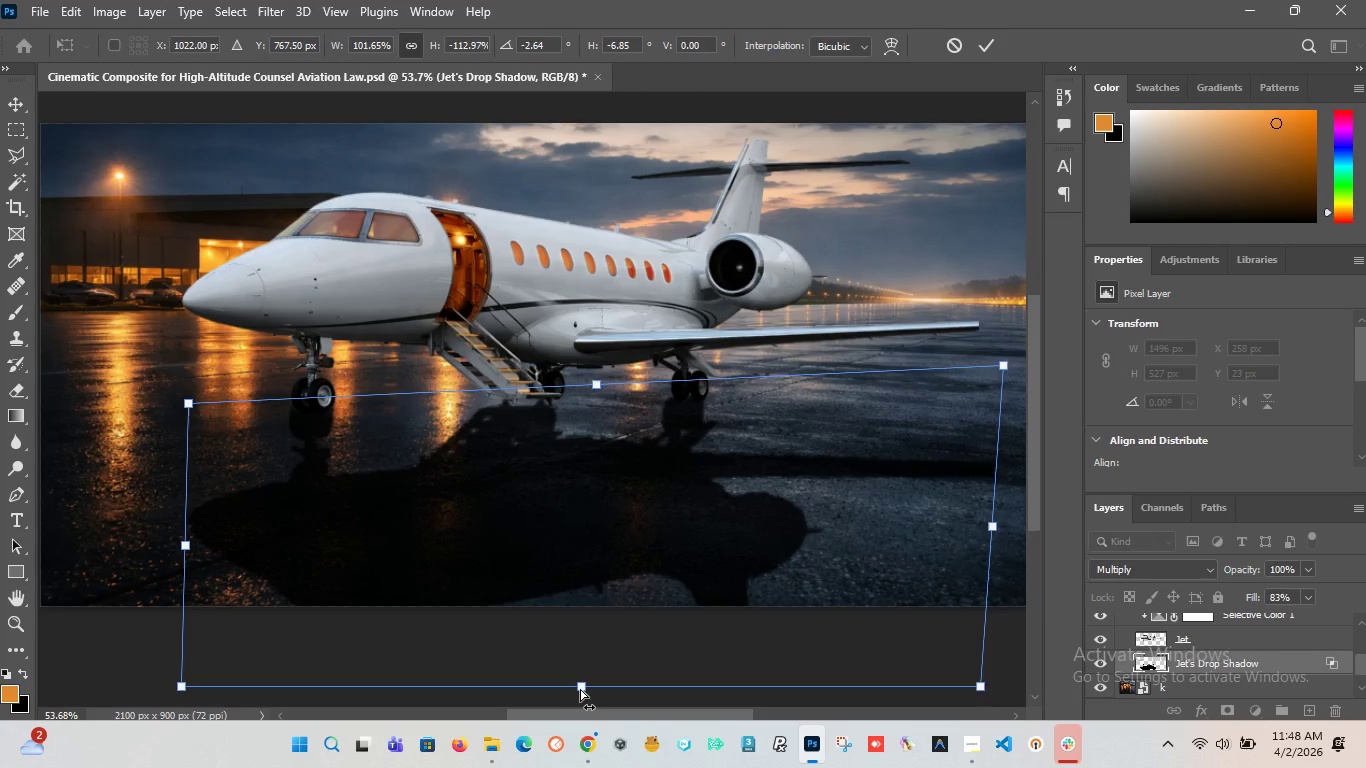 
left_click_drag(start_coordinate=[581, 689], to_coordinate=[579, 627])
 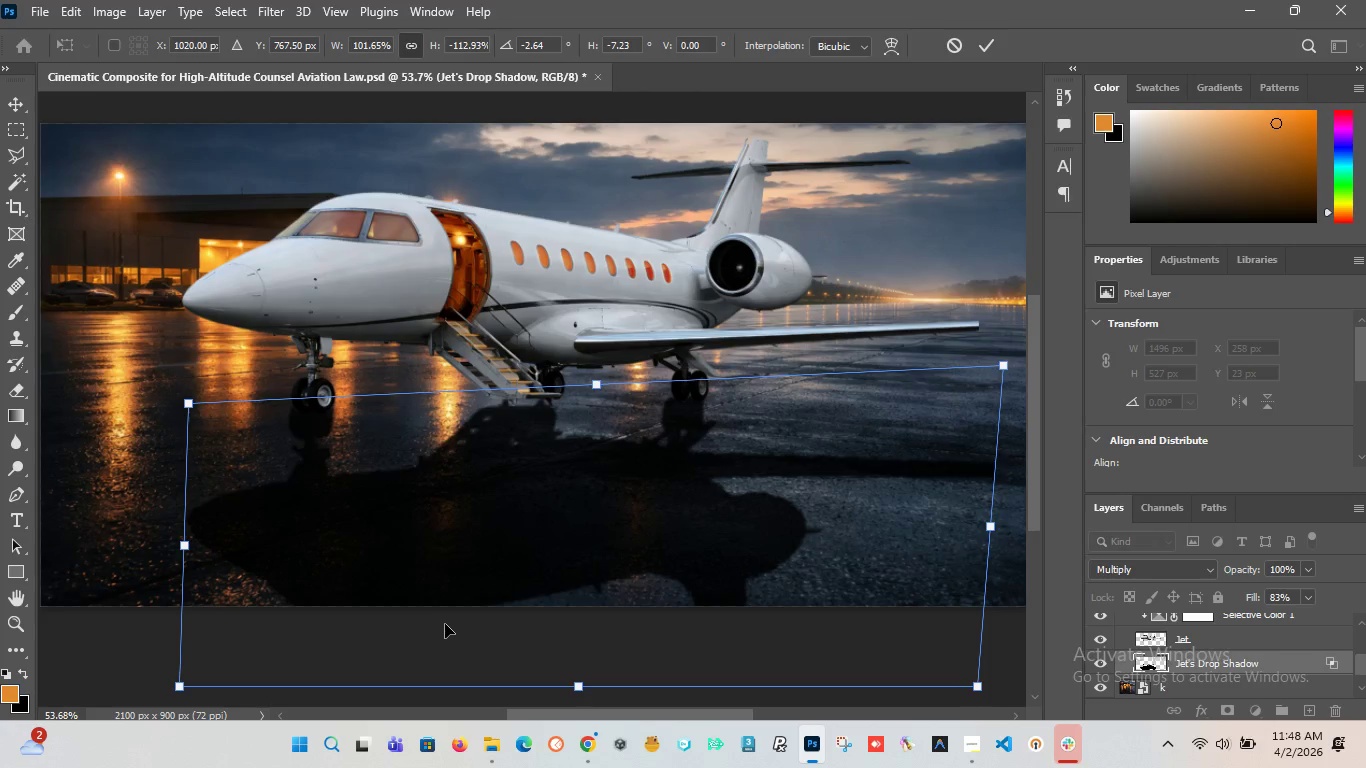 
key(Control+Z)
 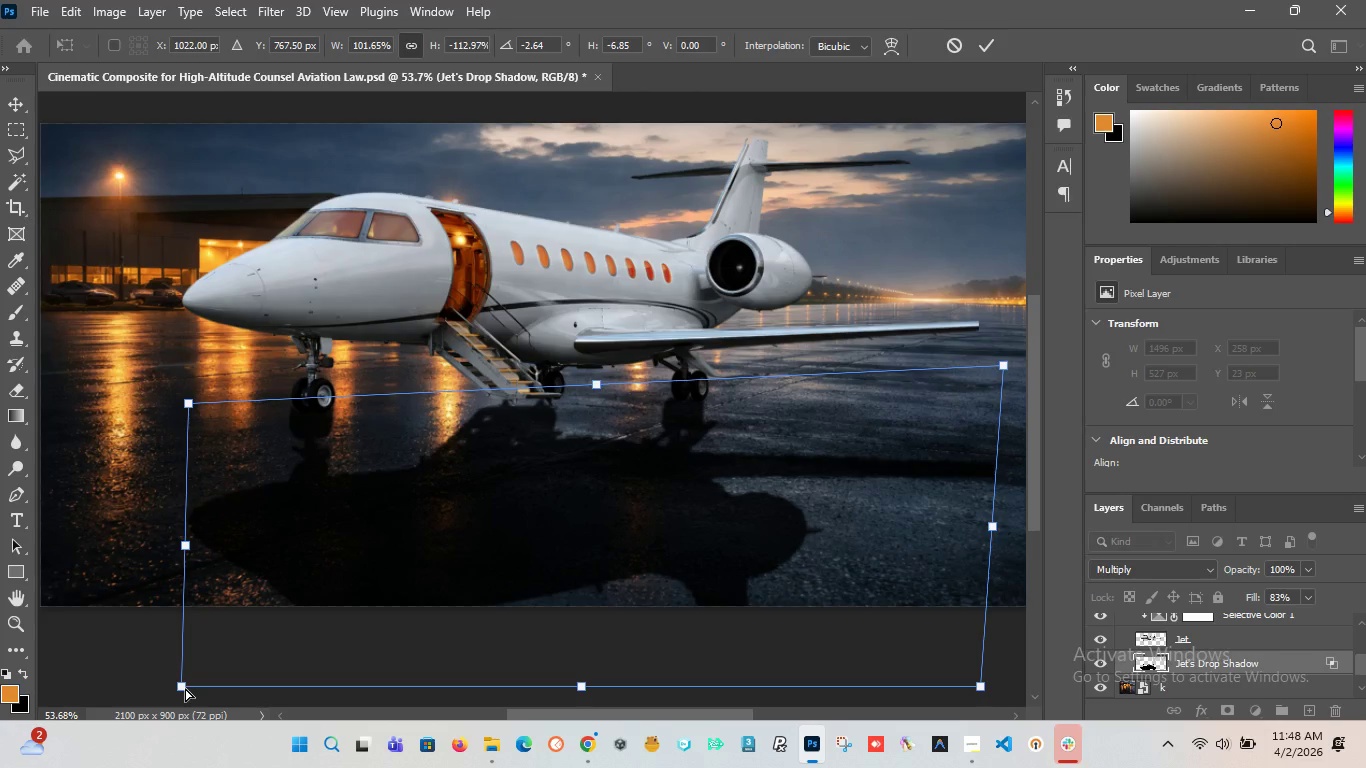 
left_click_drag(start_coordinate=[182, 687], to_coordinate=[204, 623])
 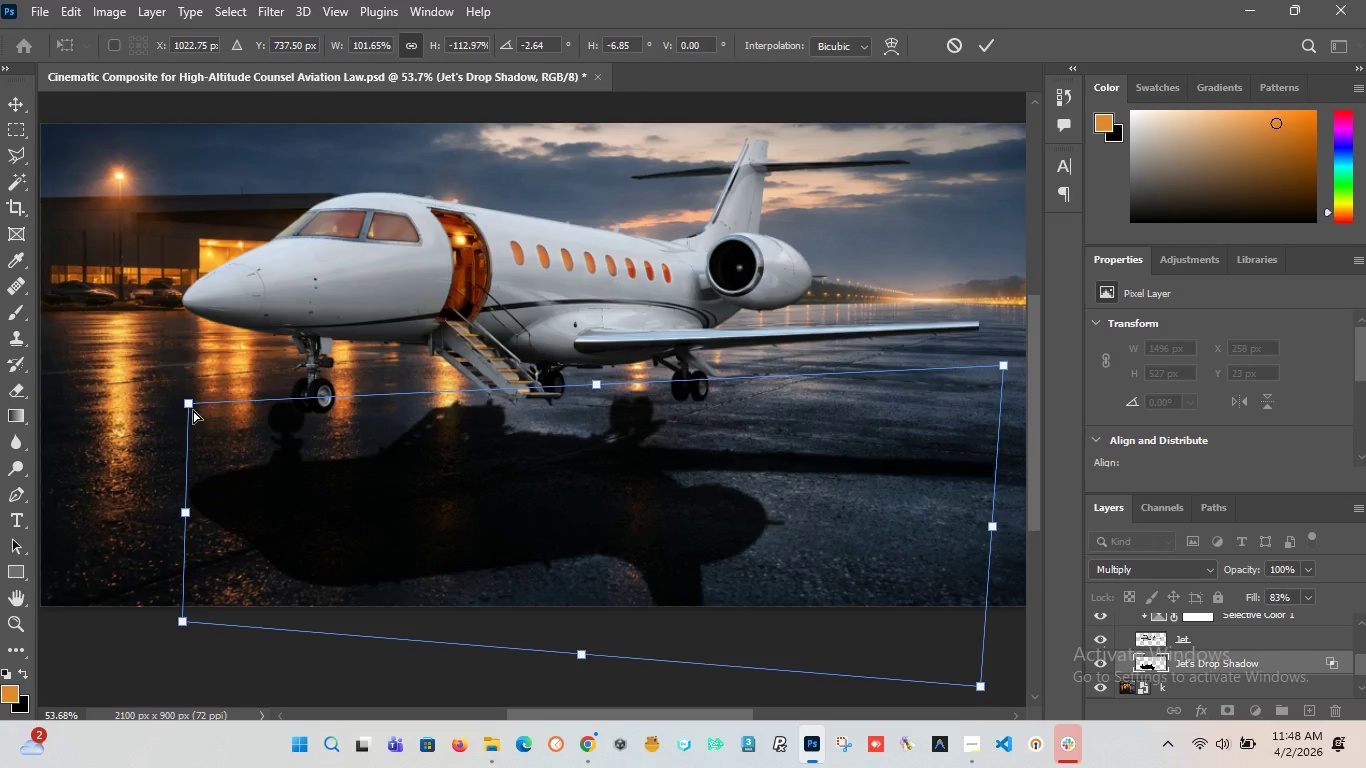 
left_click_drag(start_coordinate=[188, 405], to_coordinate=[216, 405])
 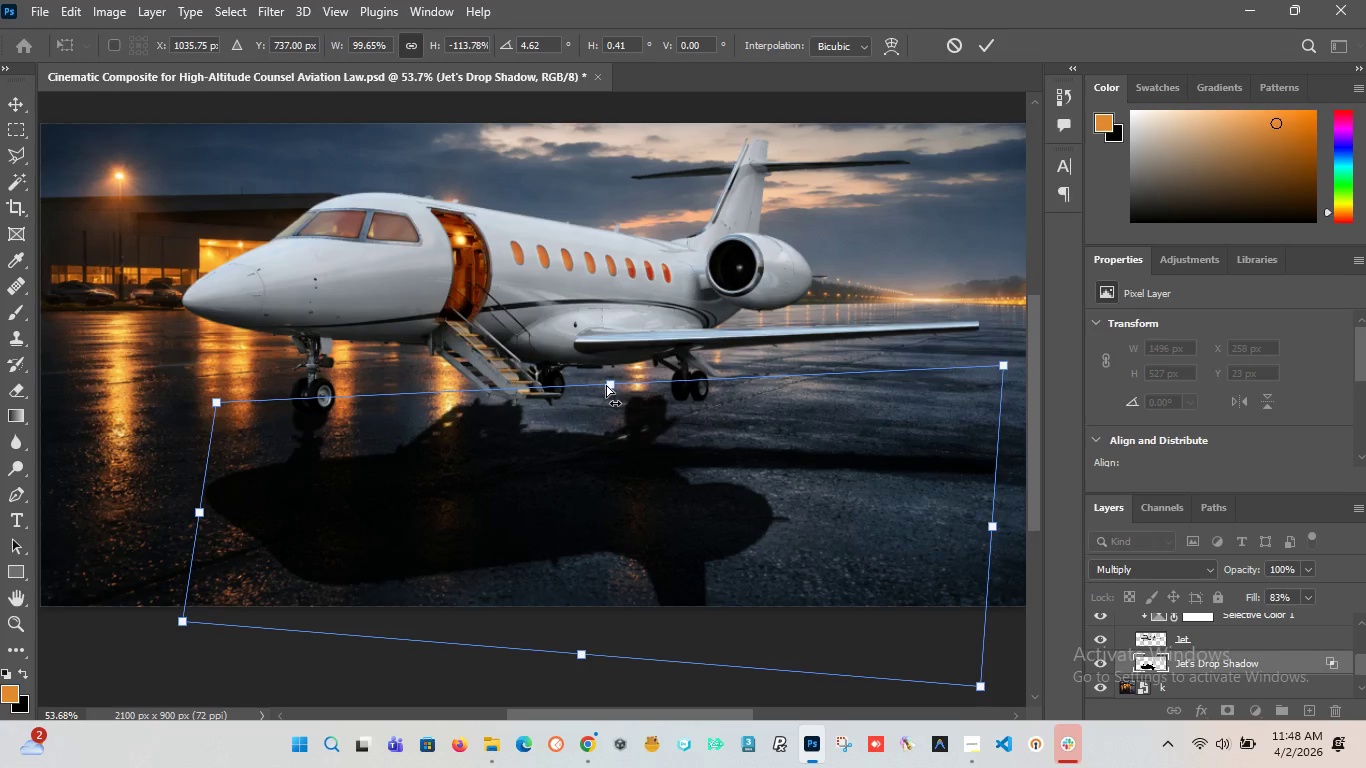 
left_click_drag(start_coordinate=[613, 385], to_coordinate=[667, 391])
 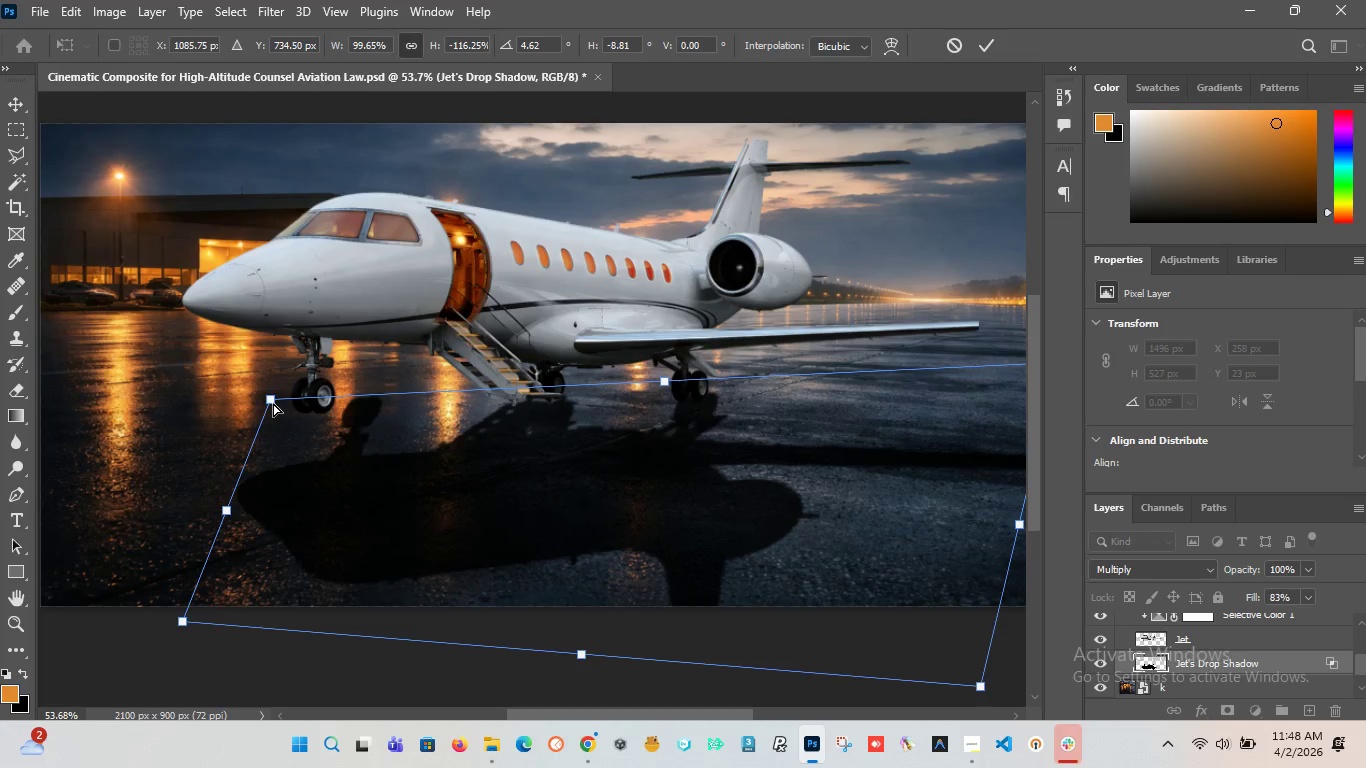 
left_click_drag(start_coordinate=[271, 403], to_coordinate=[218, 397])
 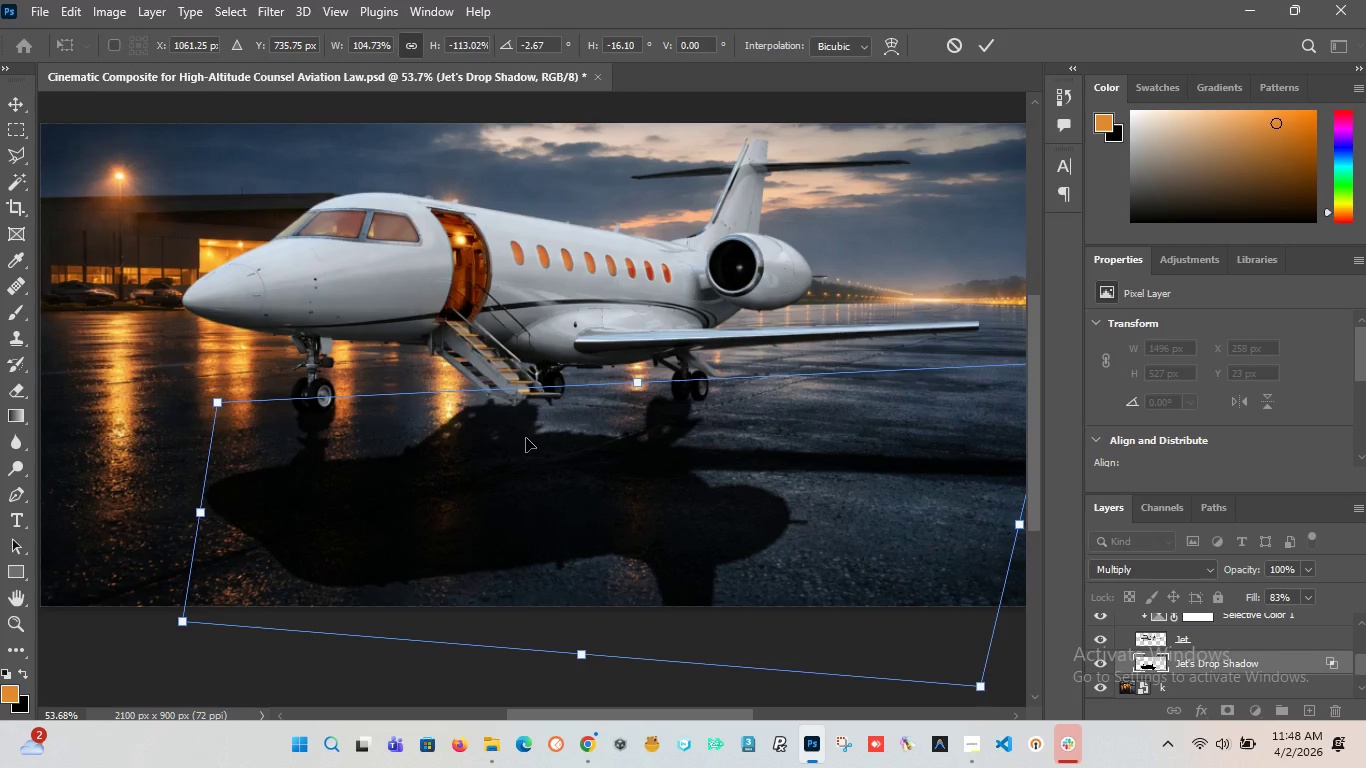 
hold_key(key=AltLeft, duration=1.52)
scroll: coordinate [477, 437], scroll_direction: down, amount: 5.0
 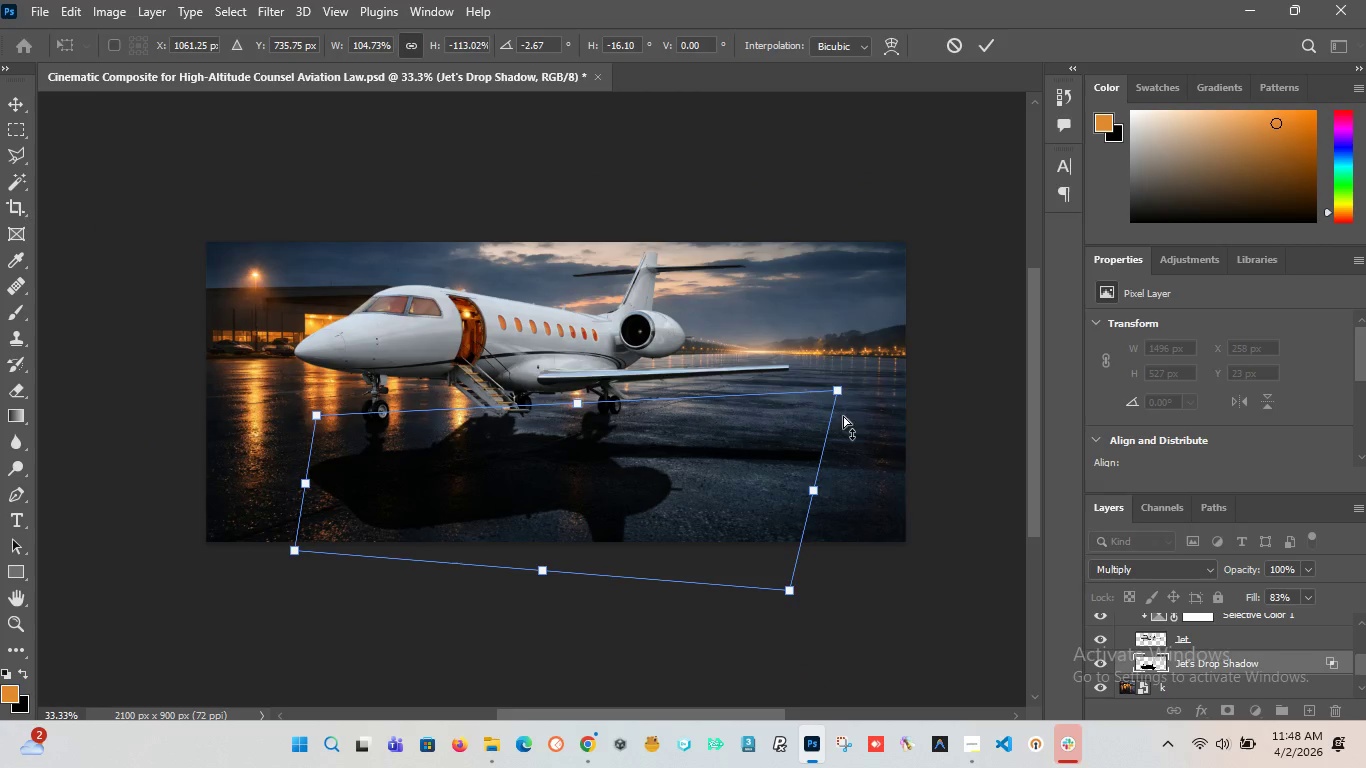 
hold_key(key=AltLeft, duration=0.45)
scroll: coordinate [843, 404], scroll_direction: up, amount: 4.0
 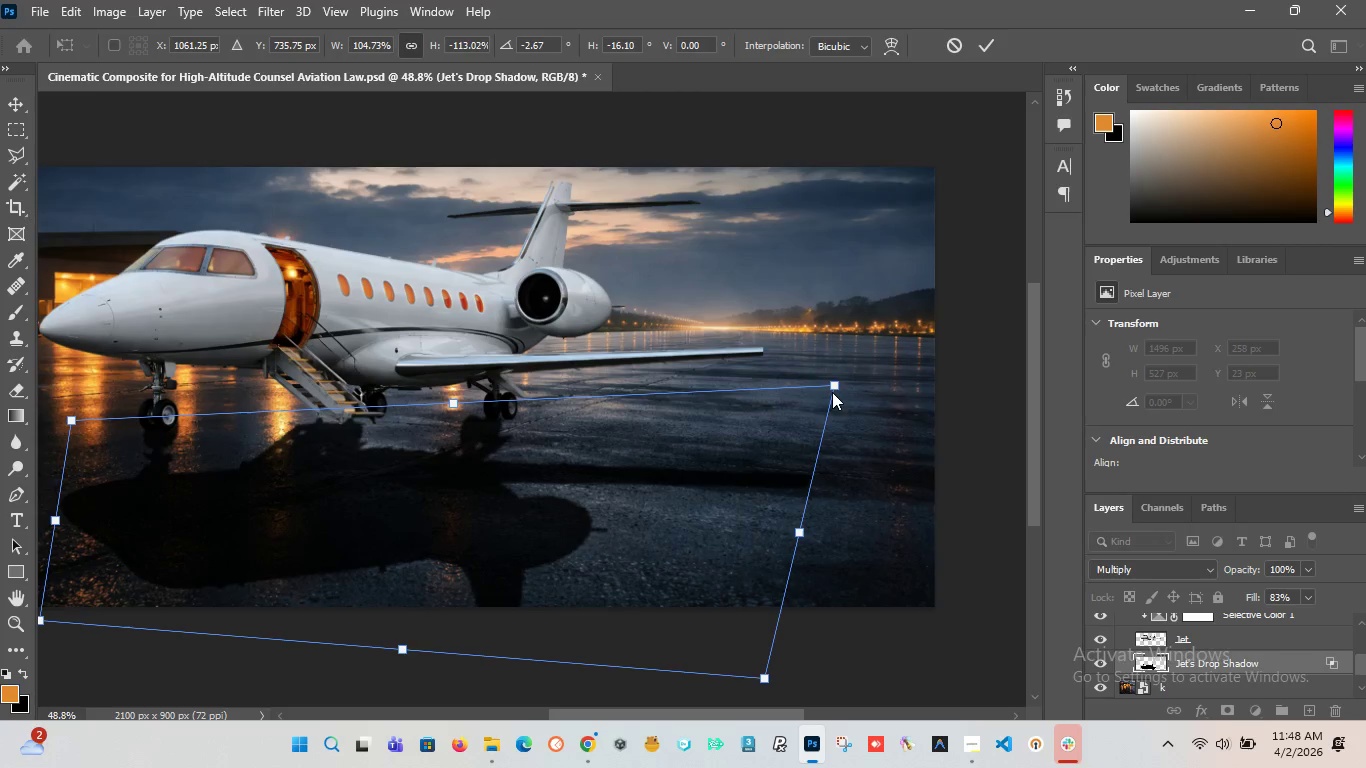 
left_click_drag(start_coordinate=[834, 385], to_coordinate=[875, 379])
 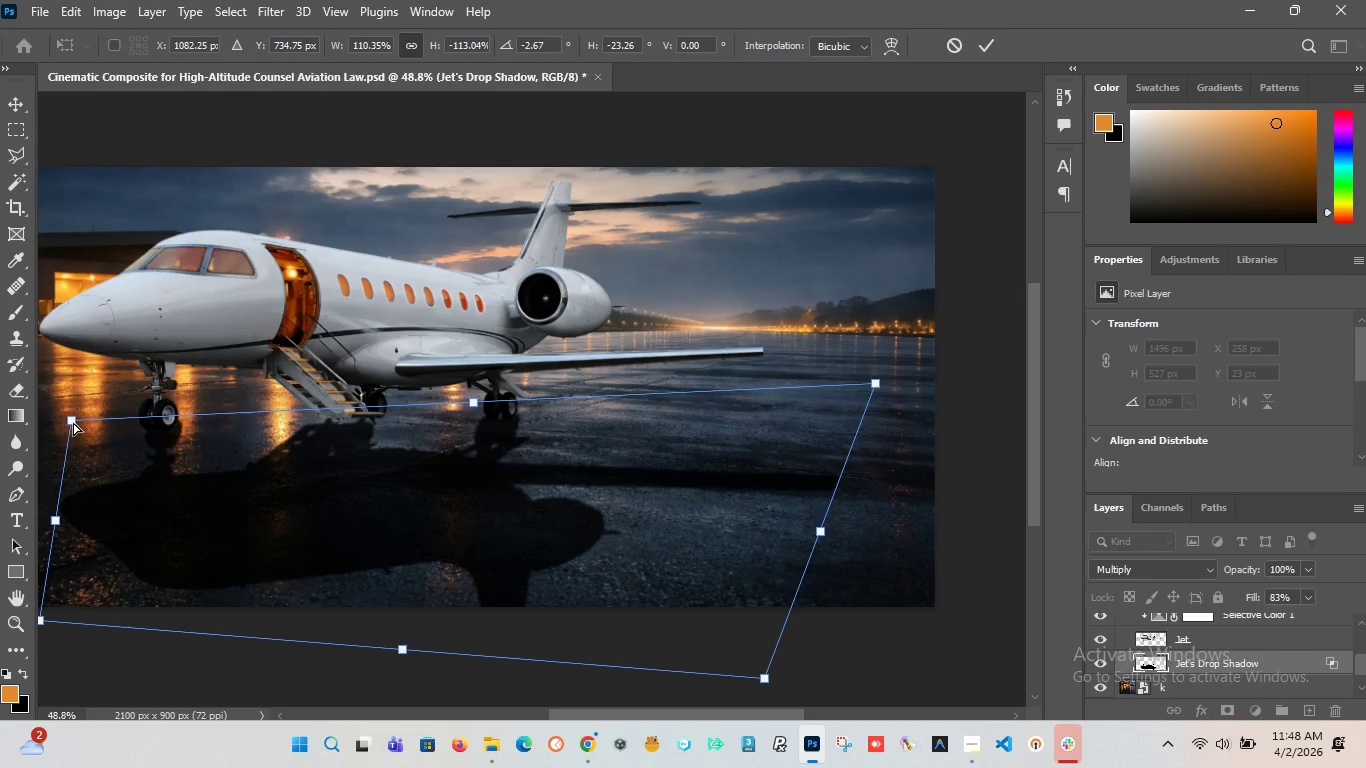 
left_click_drag(start_coordinate=[74, 422], to_coordinate=[69, 420])
 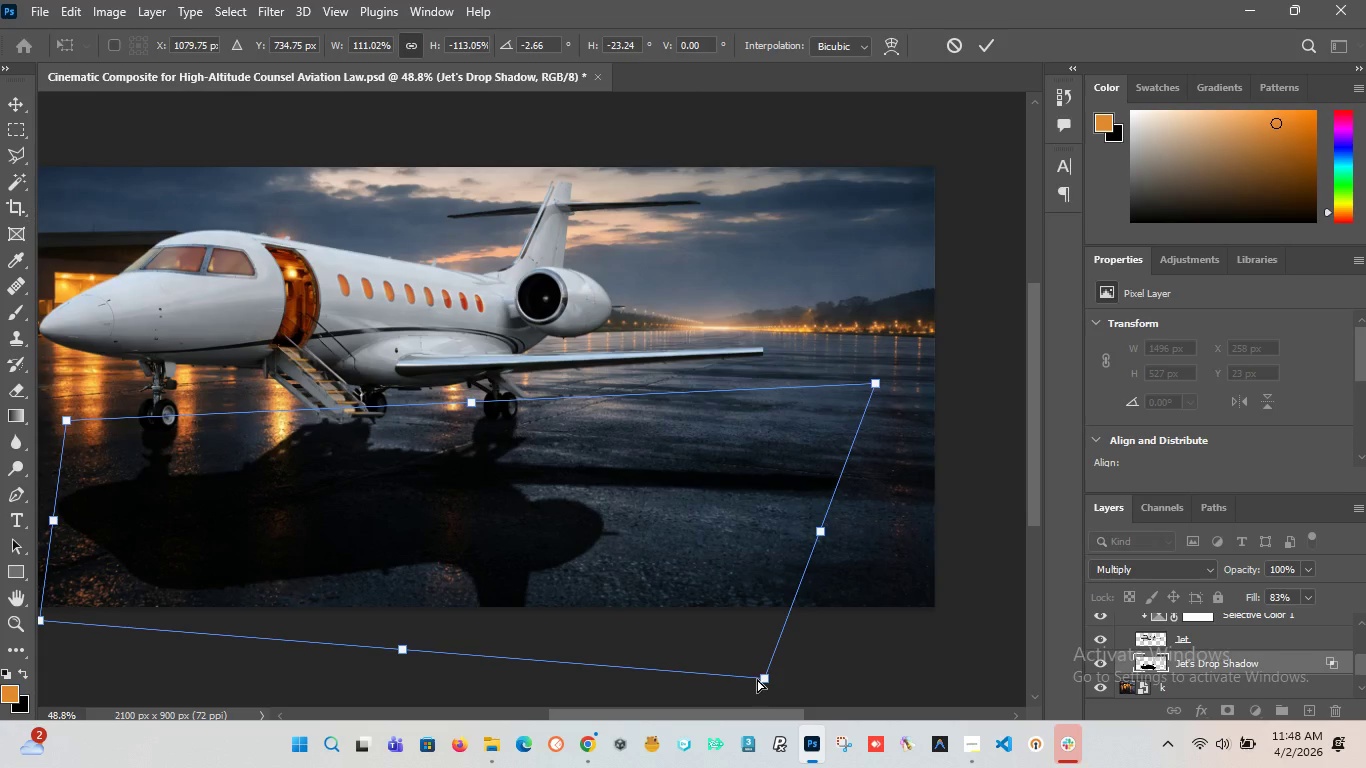 
left_click_drag(start_coordinate=[765, 679], to_coordinate=[759, 608])
 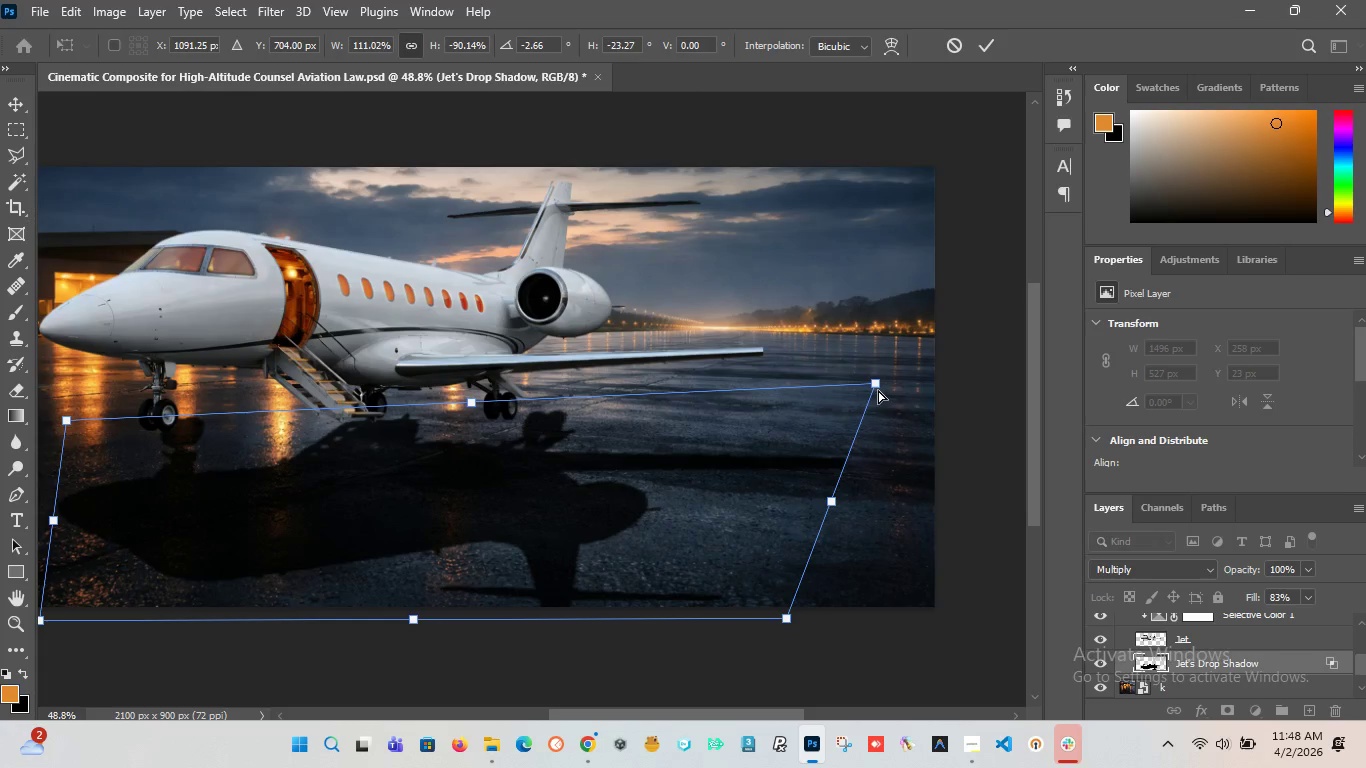 
left_click_drag(start_coordinate=[876, 385], to_coordinate=[783, 395])
 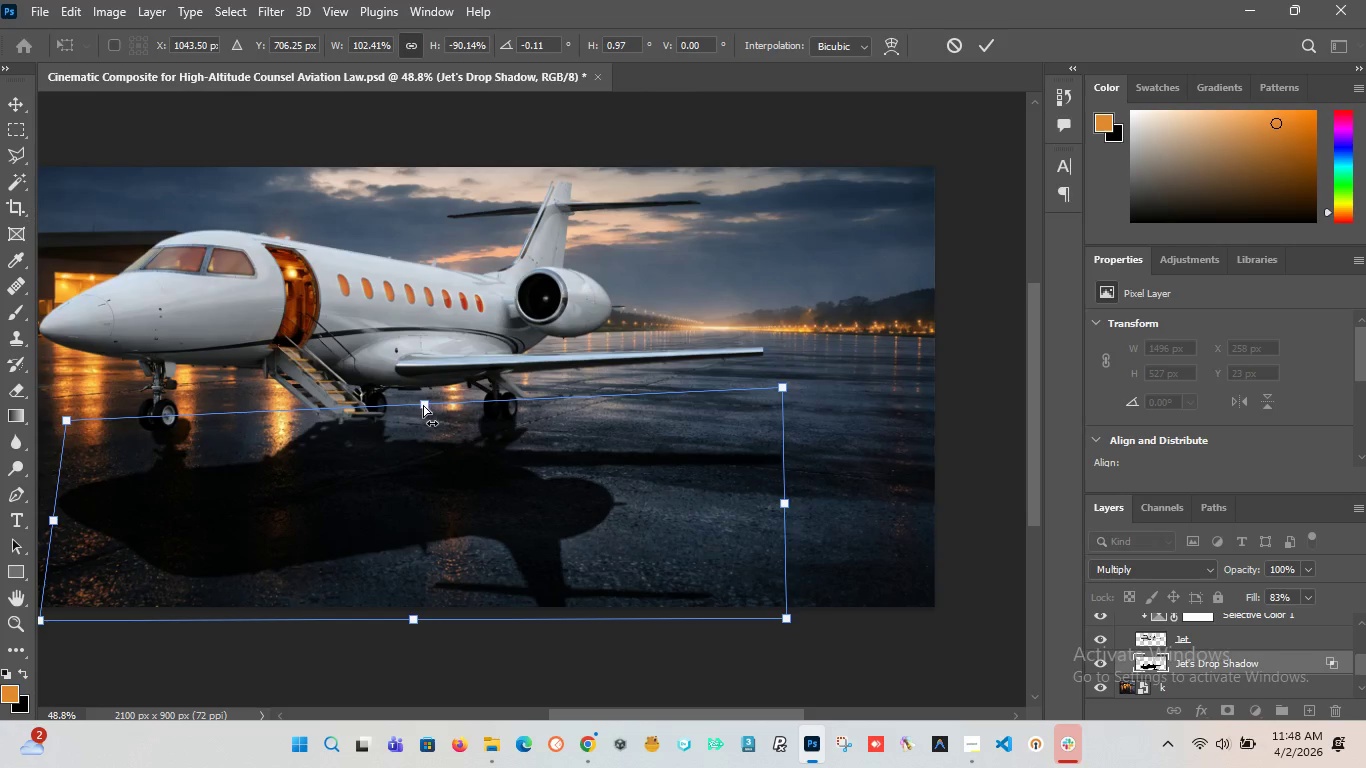 
left_click_drag(start_coordinate=[423, 406], to_coordinate=[411, 414])
 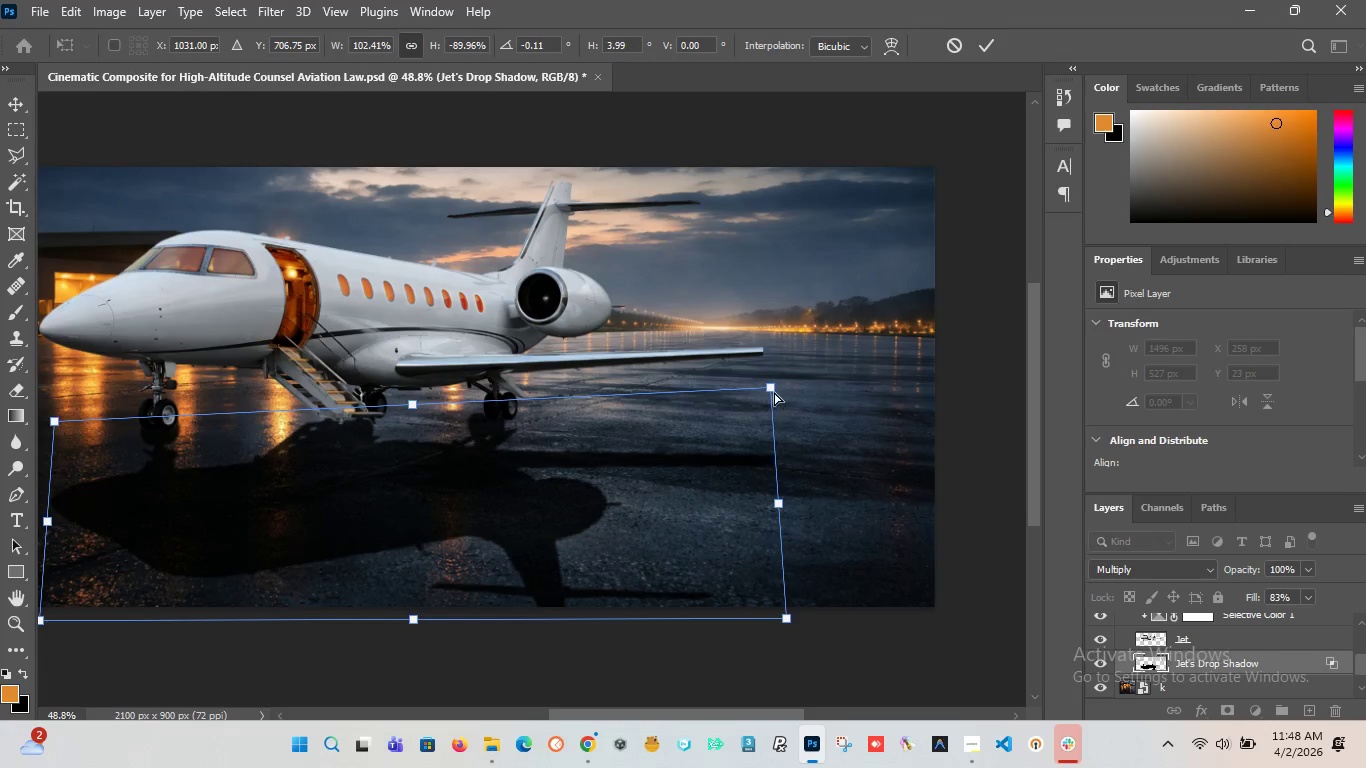 
left_click_drag(start_coordinate=[773, 391], to_coordinate=[797, 400])
 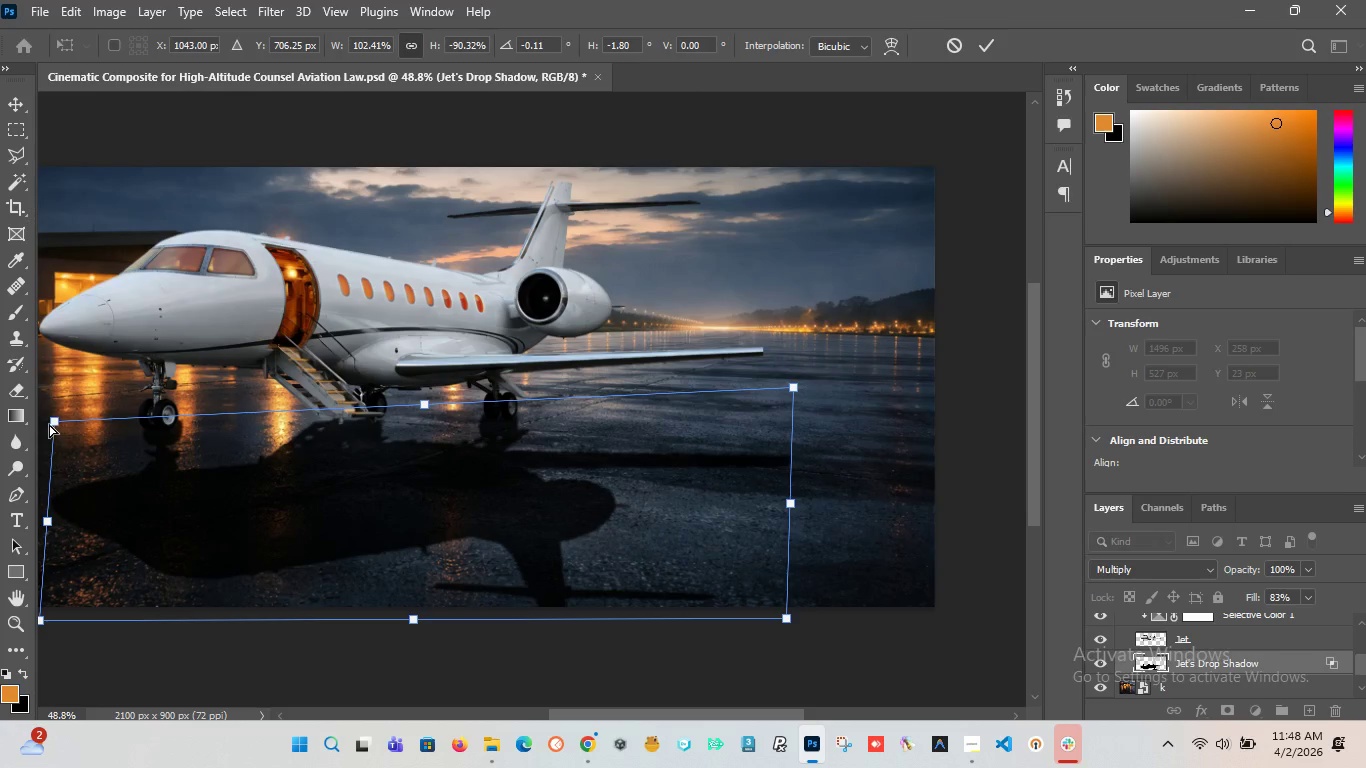 
left_click_drag(start_coordinate=[56, 424], to_coordinate=[50, 424])
 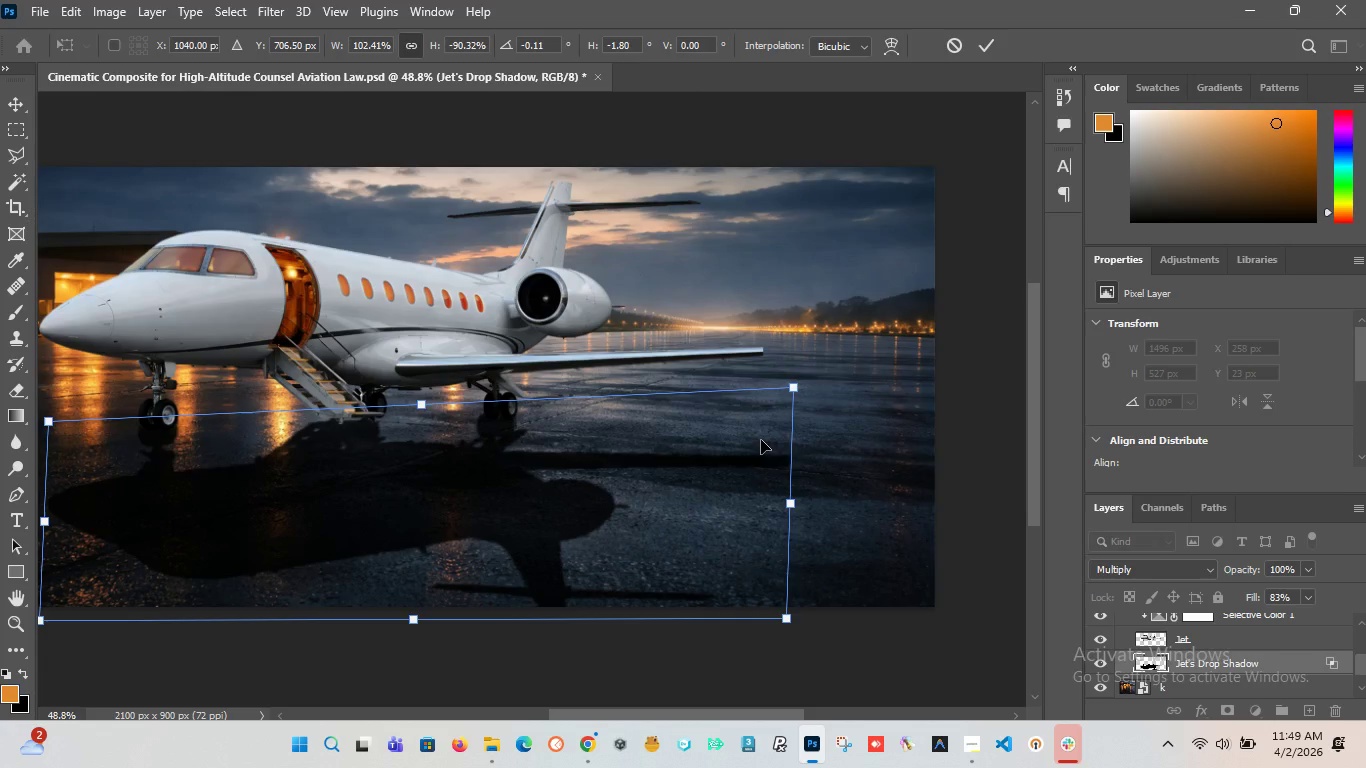 
hold_key(key=AltLeft, duration=1.05)
scroll: coordinate [640, 437], scroll_direction: down, amount: 2.0
 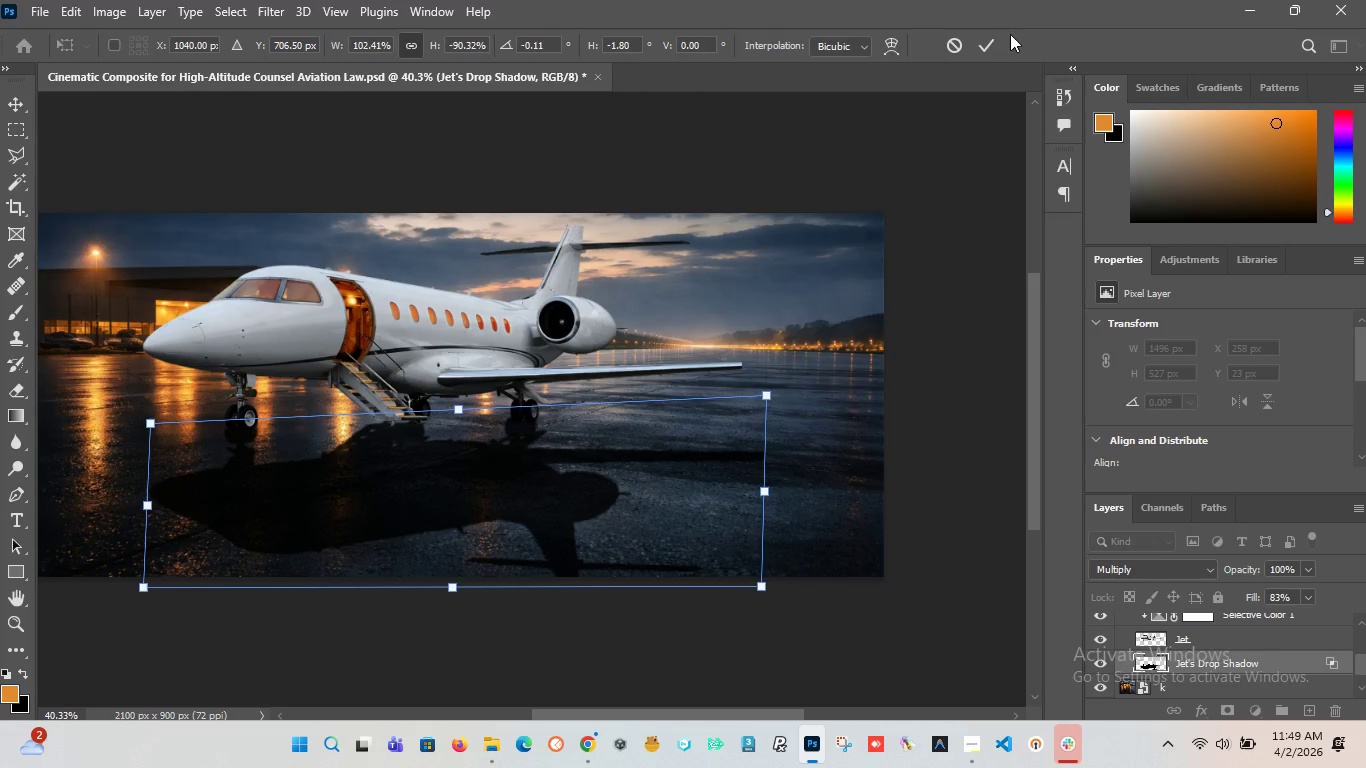 
left_click([986, 44])
 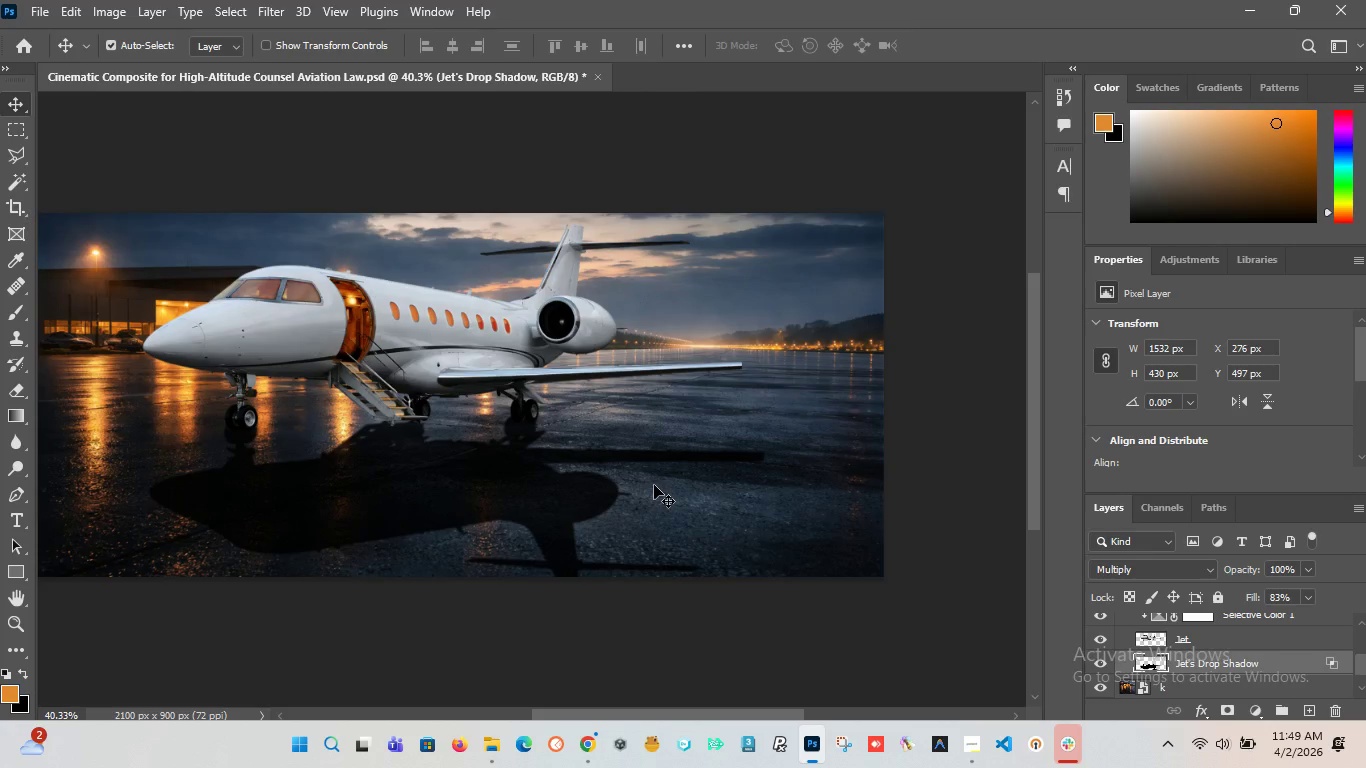 
wait(14.31)
 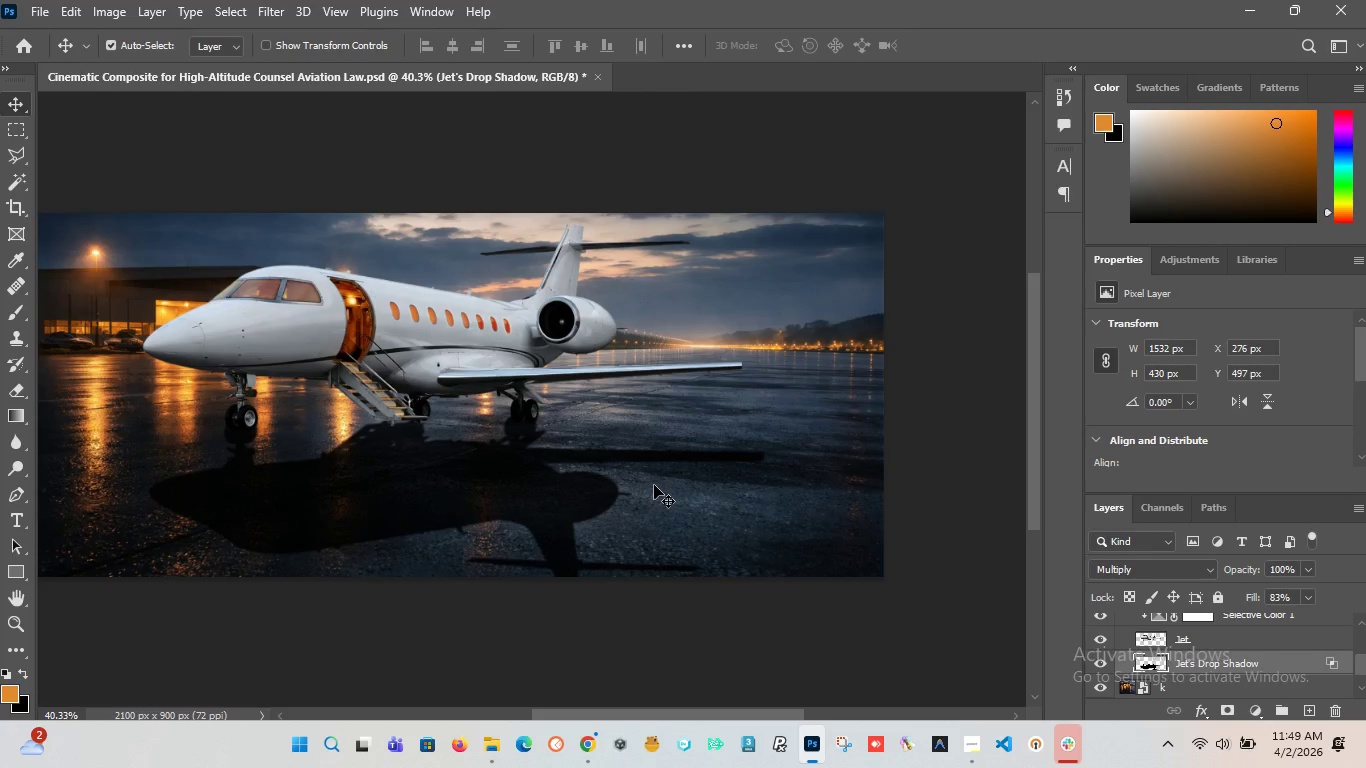 
right_click([18, 411])
 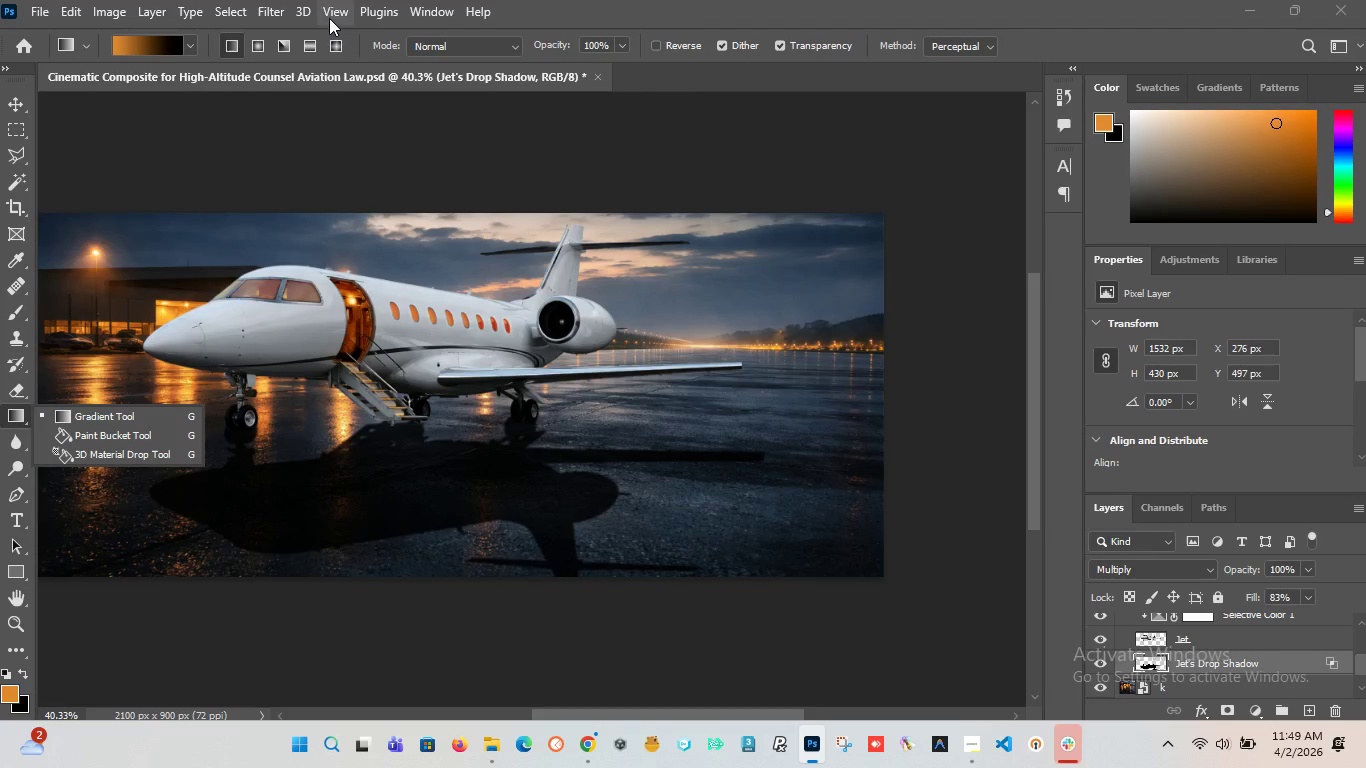 
wait(6.22)
 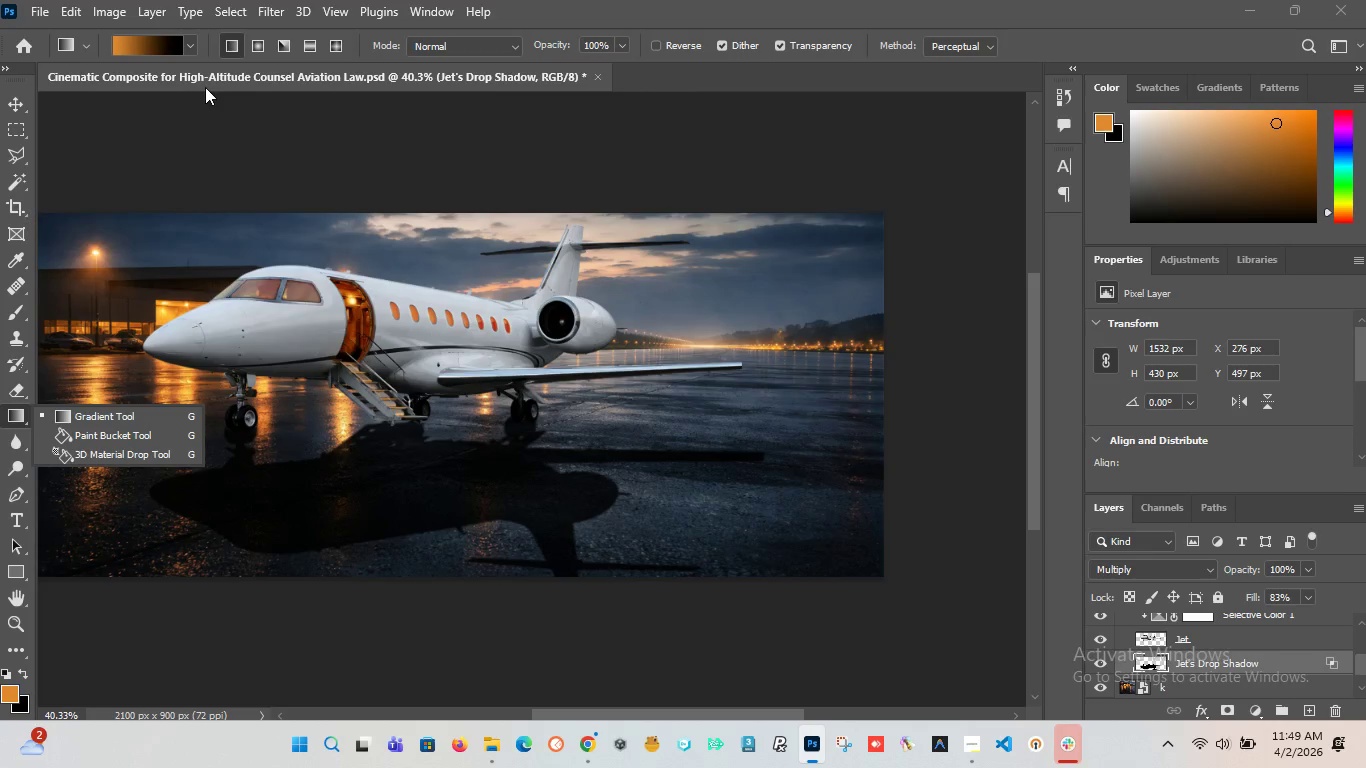 
left_click([270, 3])
 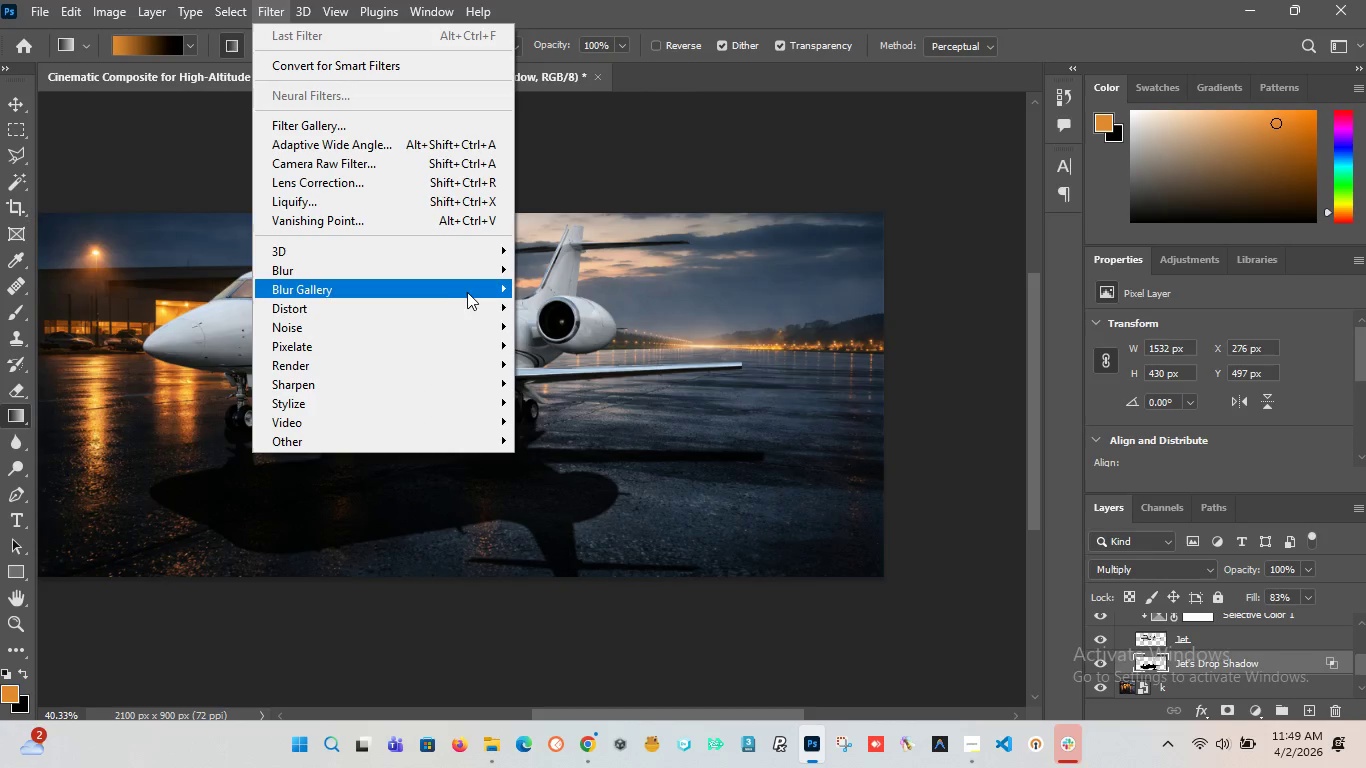 
left_click([582, 290])
 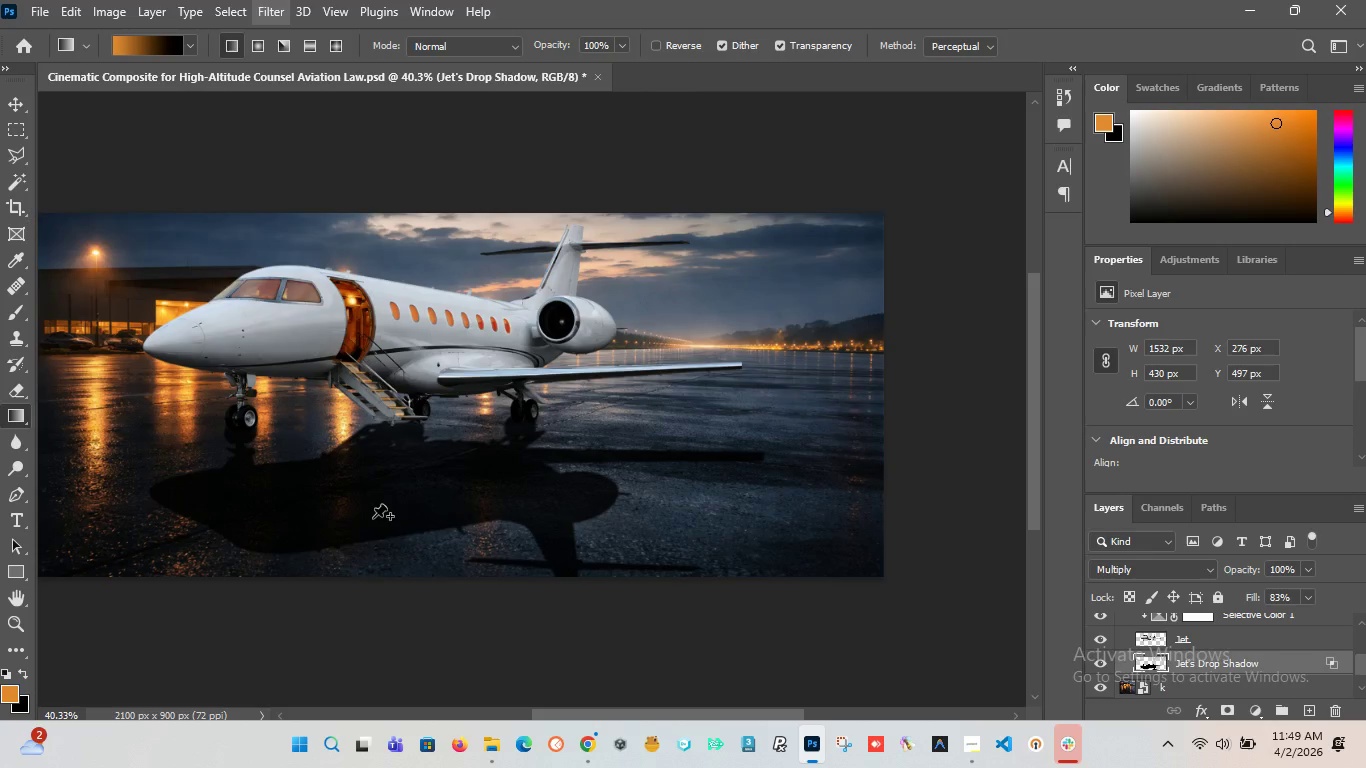 
left_click([379, 523])
 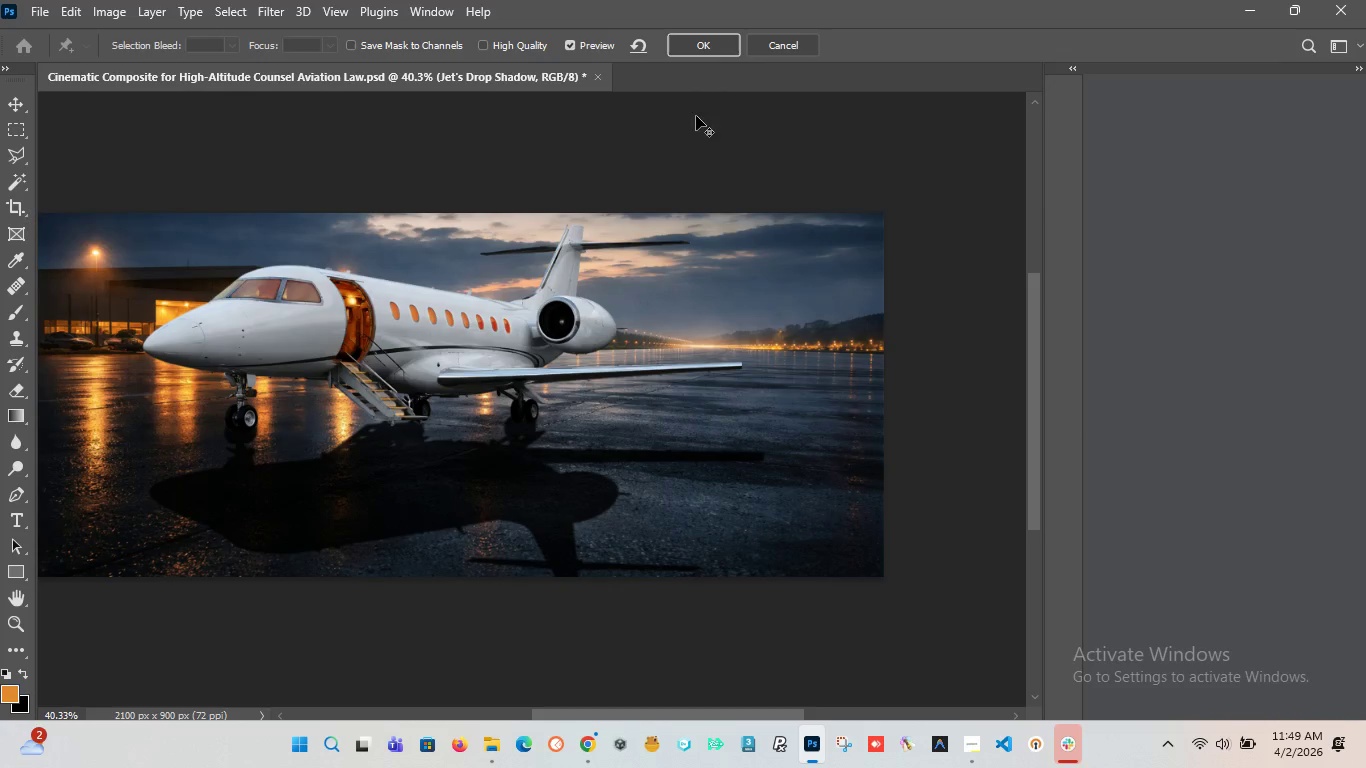 
wait(5.19)
 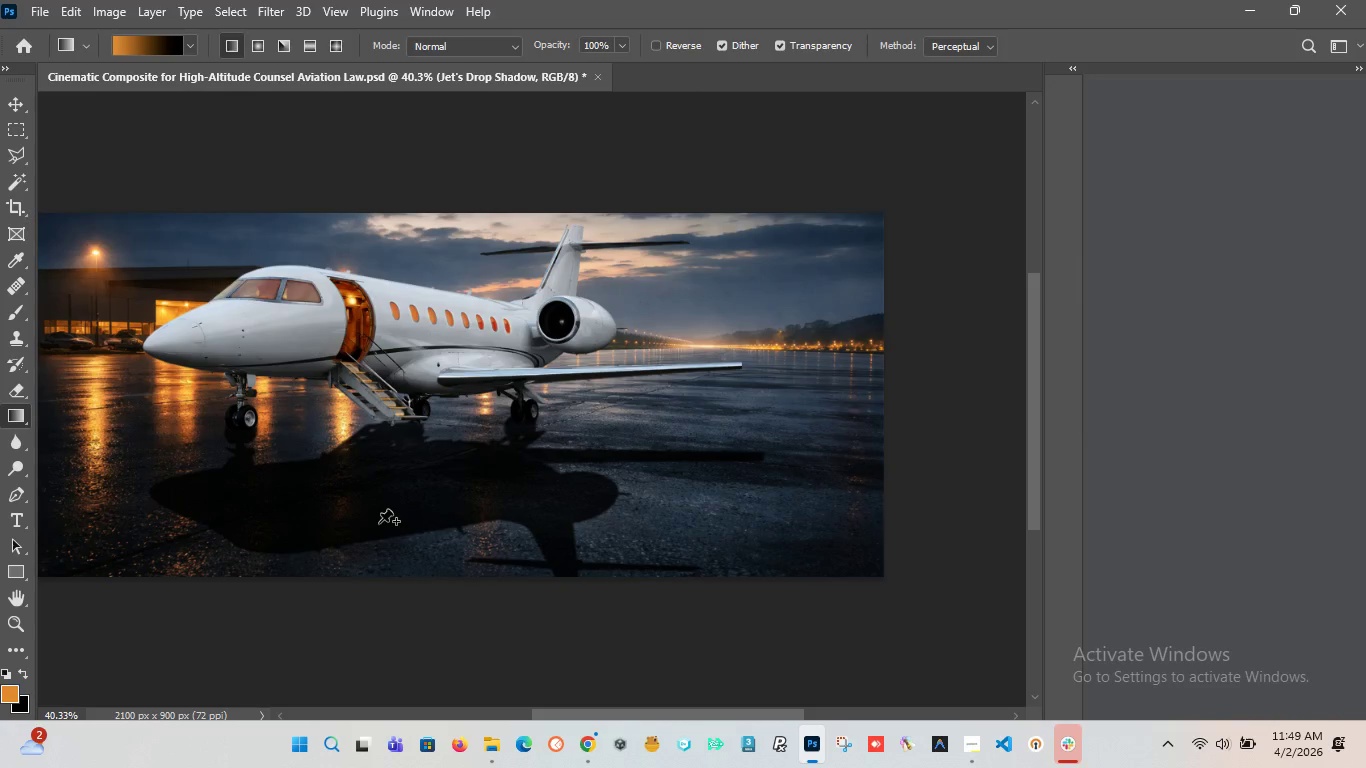 
left_click([707, 49])
 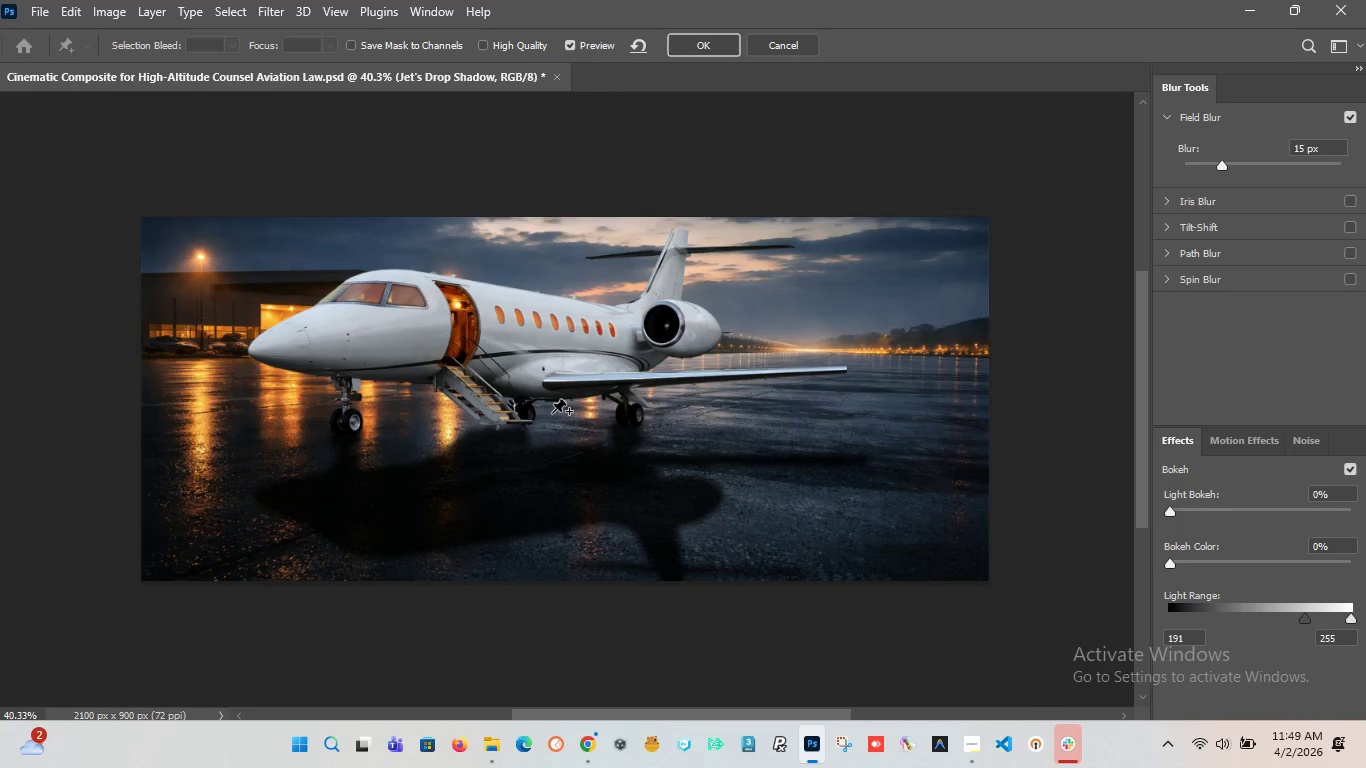 
wait(13.95)
 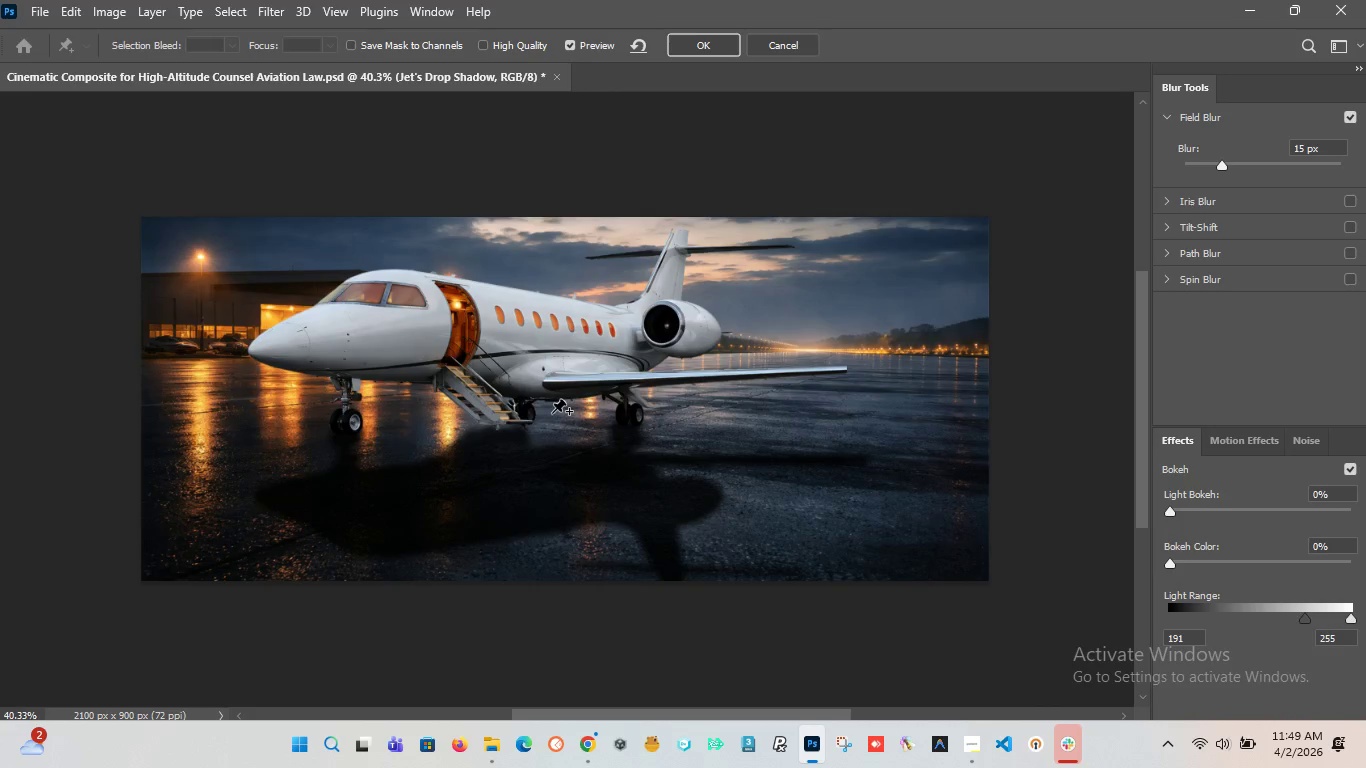 
left_click([489, 539])
 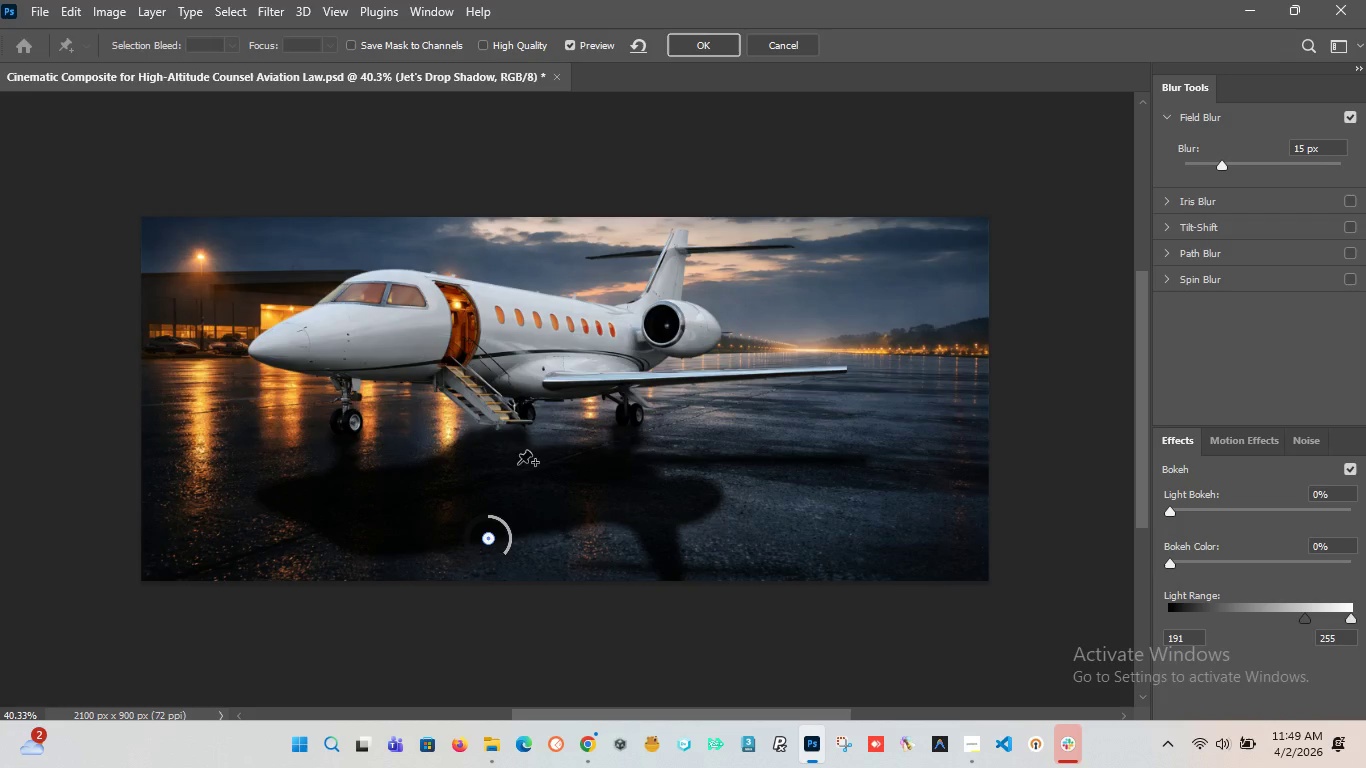 
wait(7.95)
 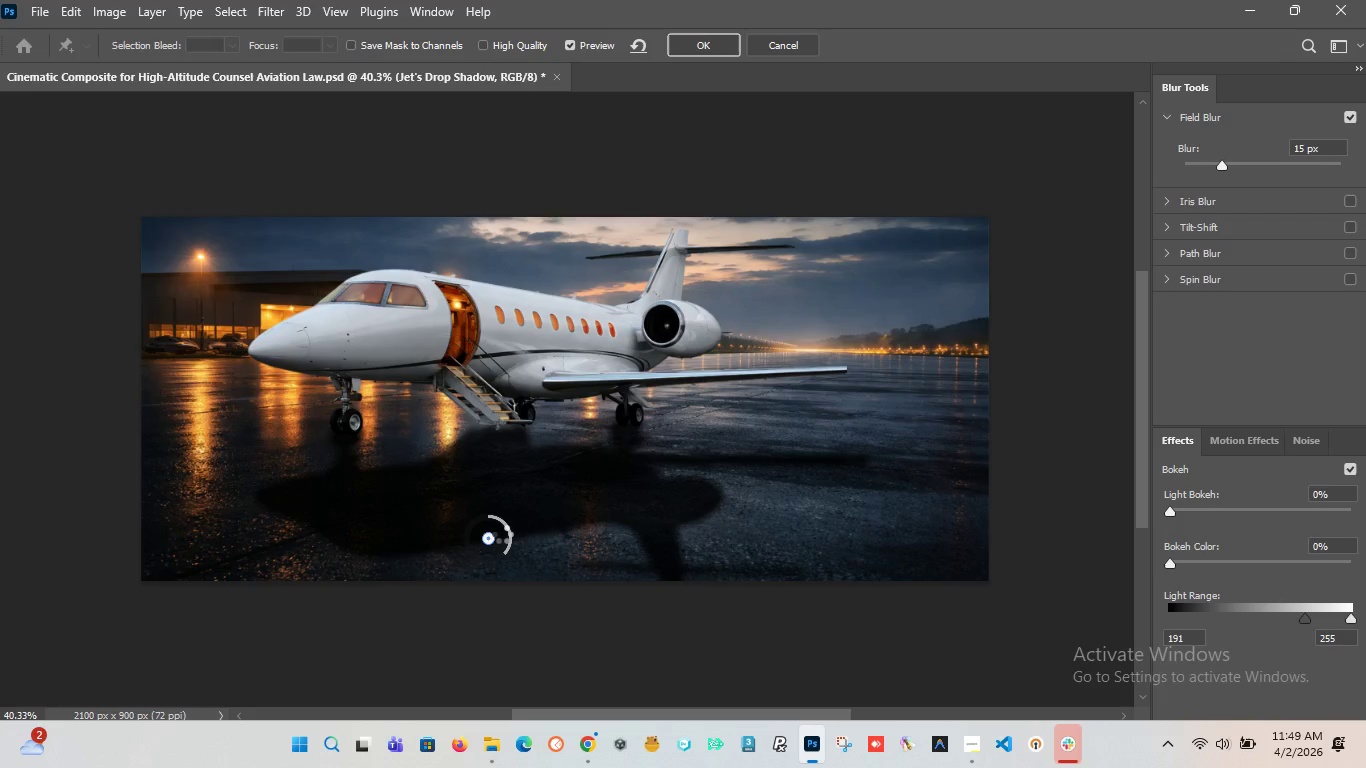 
scroll: coordinate [496, 519], scroll_direction: down, amount: 2.0
 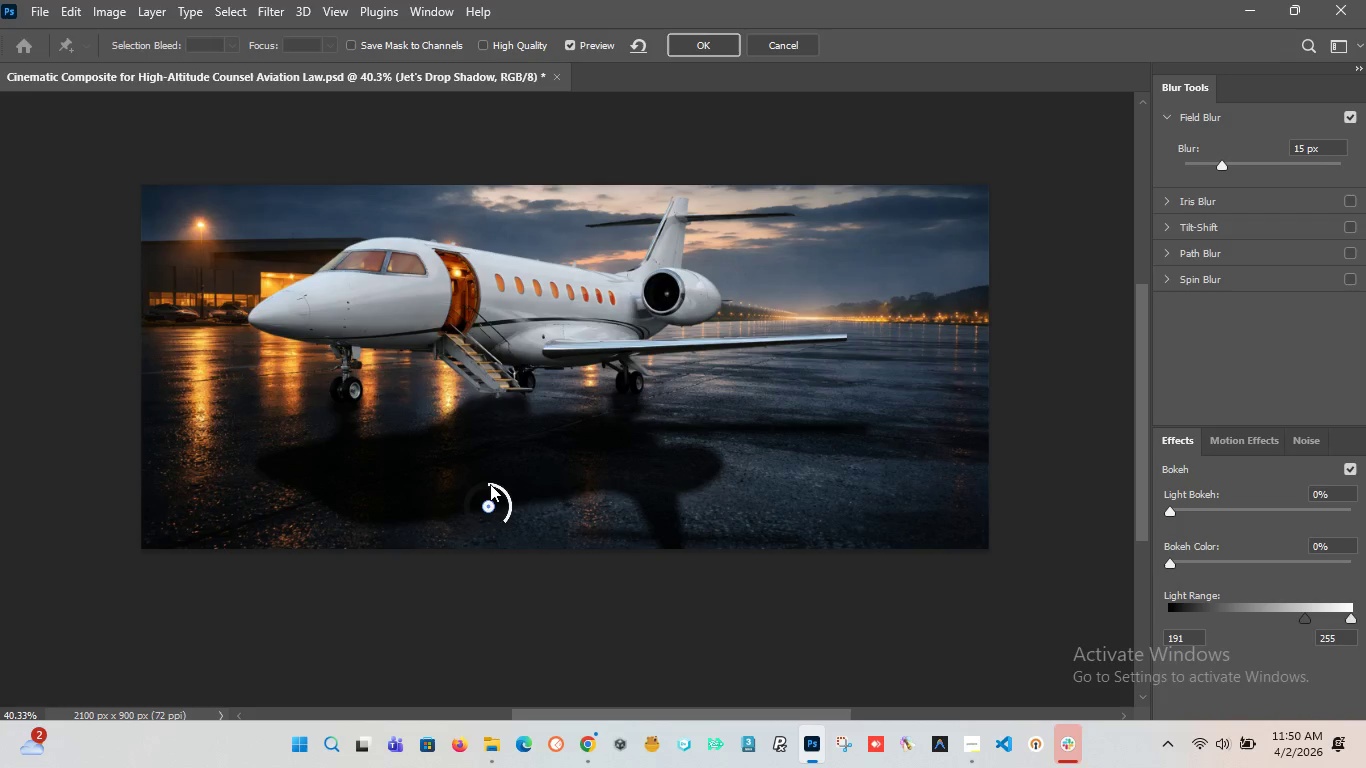 
left_click_drag(start_coordinate=[494, 485], to_coordinate=[496, 512])
 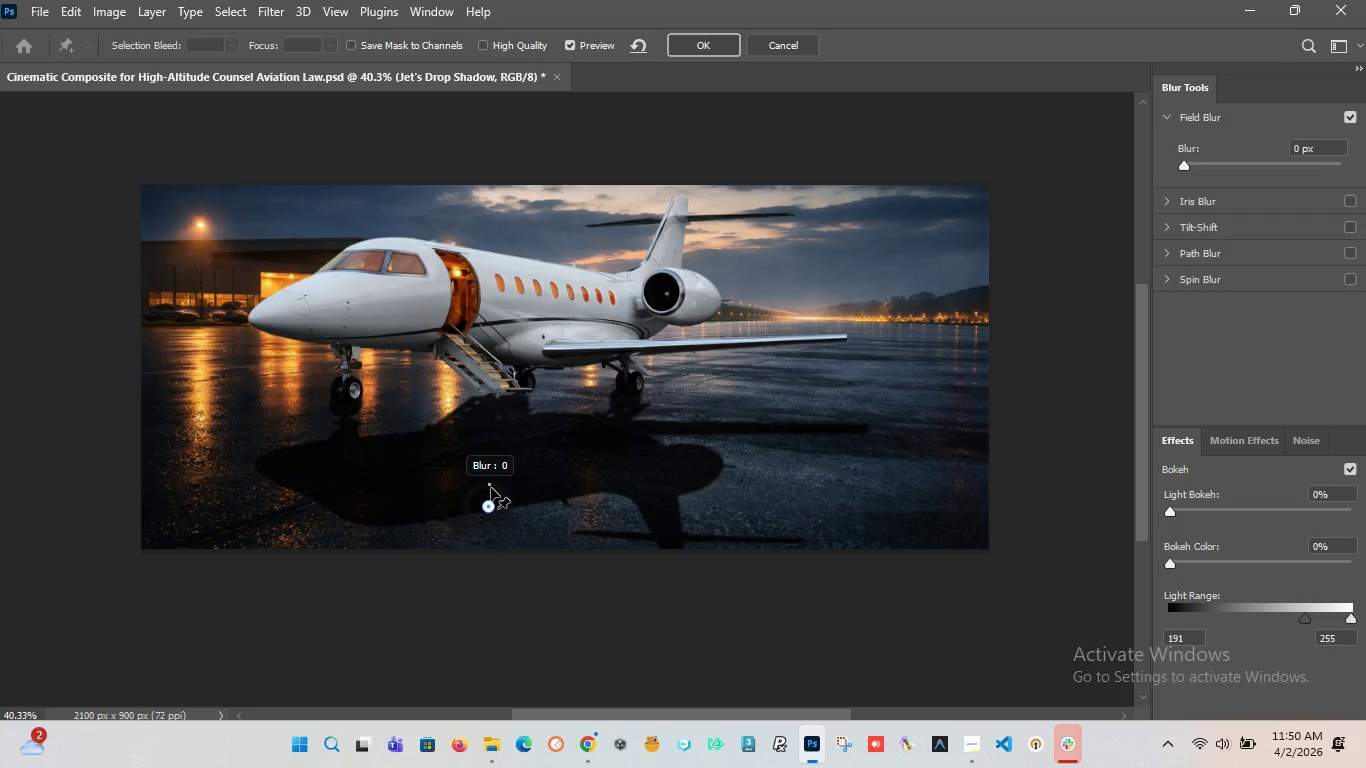 
left_click_drag(start_coordinate=[491, 485], to_coordinate=[498, 422])
 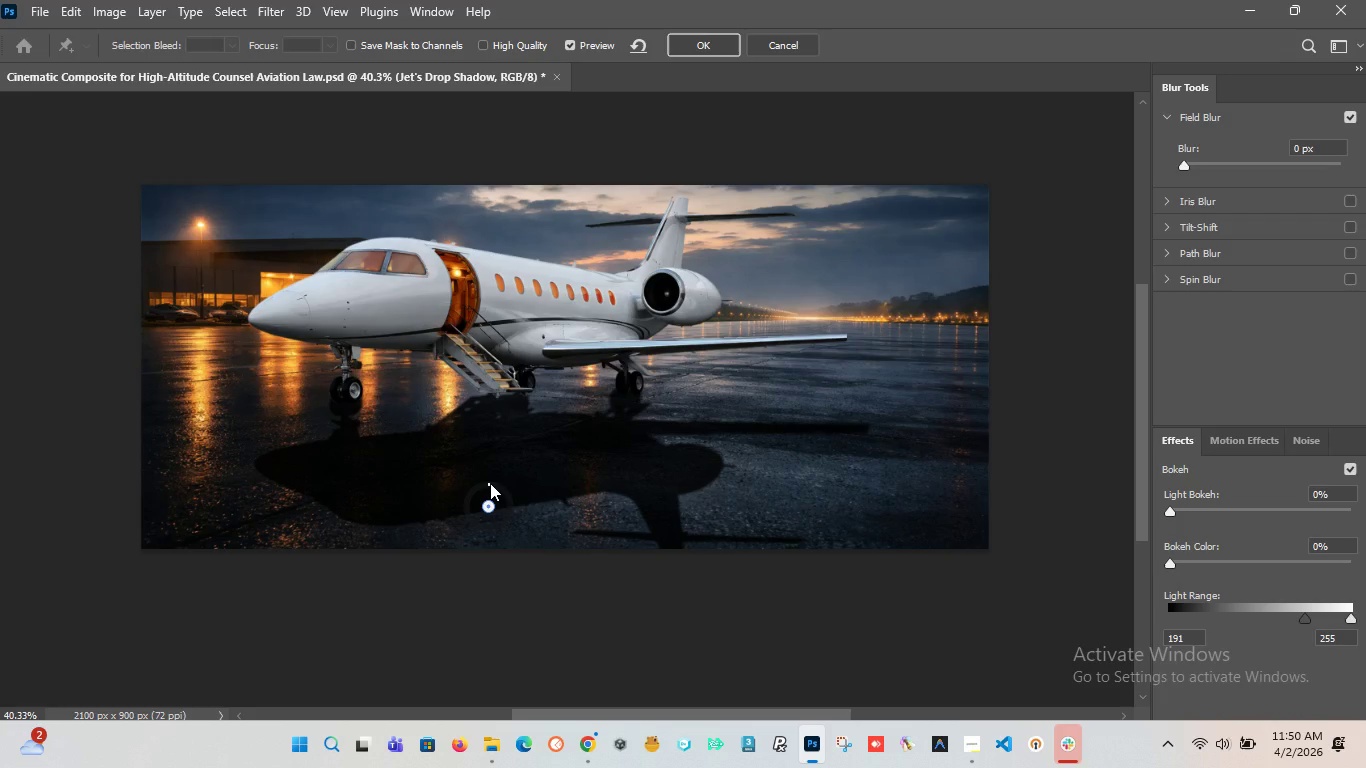 
left_click_drag(start_coordinate=[490, 483], to_coordinate=[503, 526])
 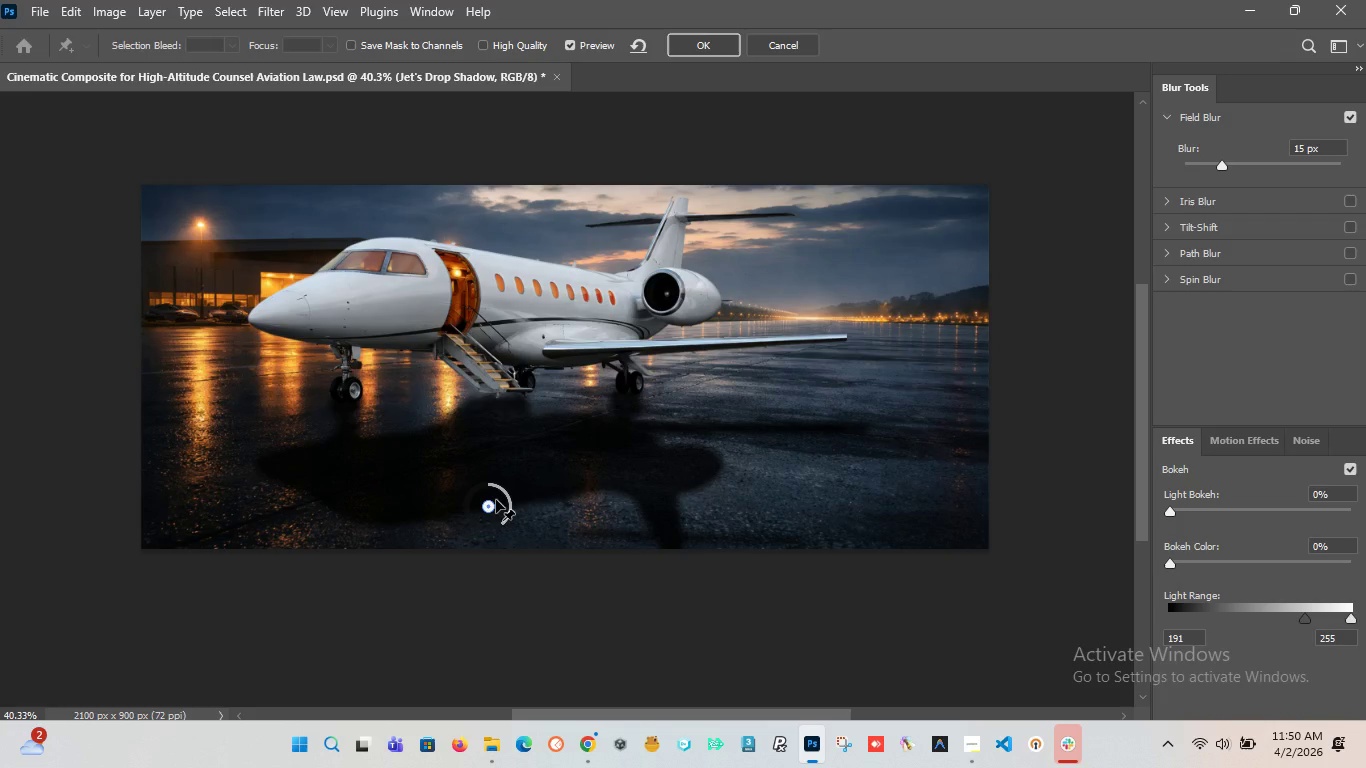 
wait(6.88)
 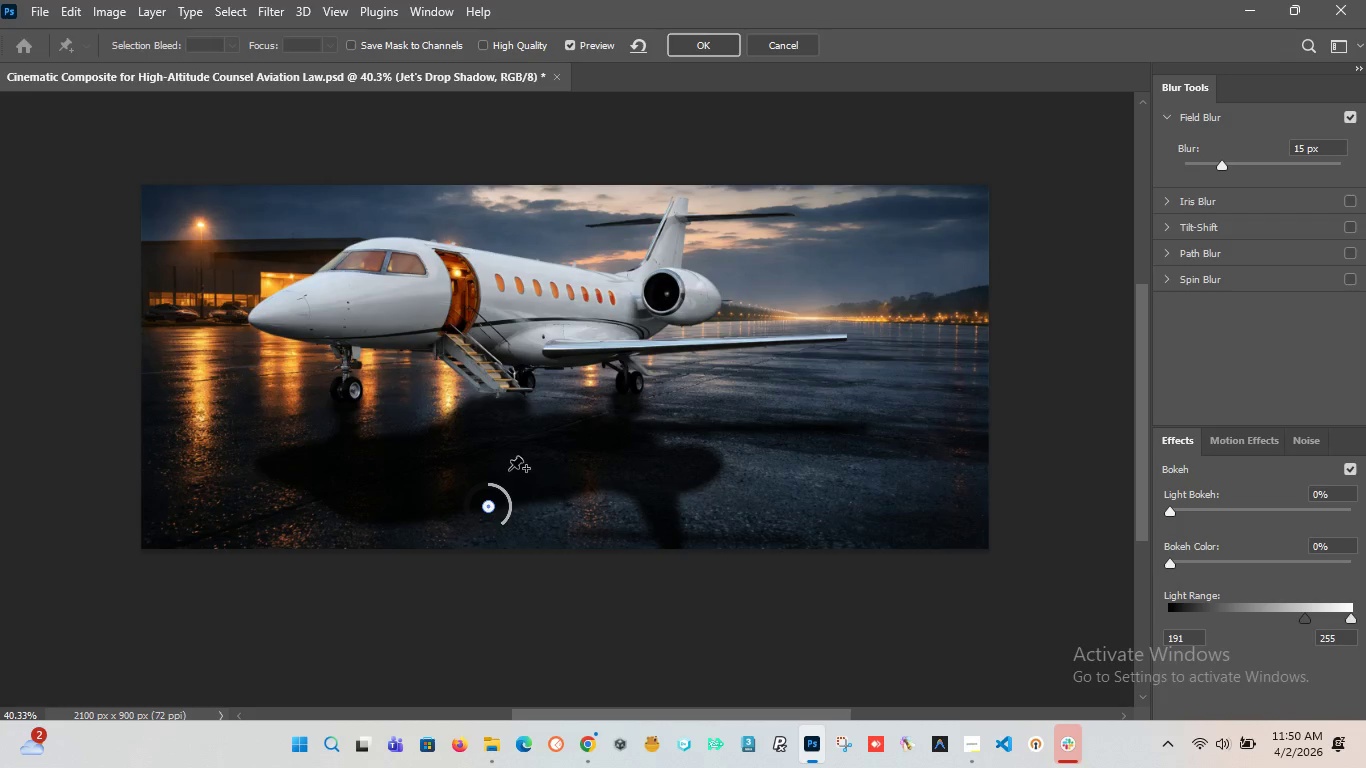 
left_click_drag(start_coordinate=[493, 487], to_coordinate=[502, 550])
 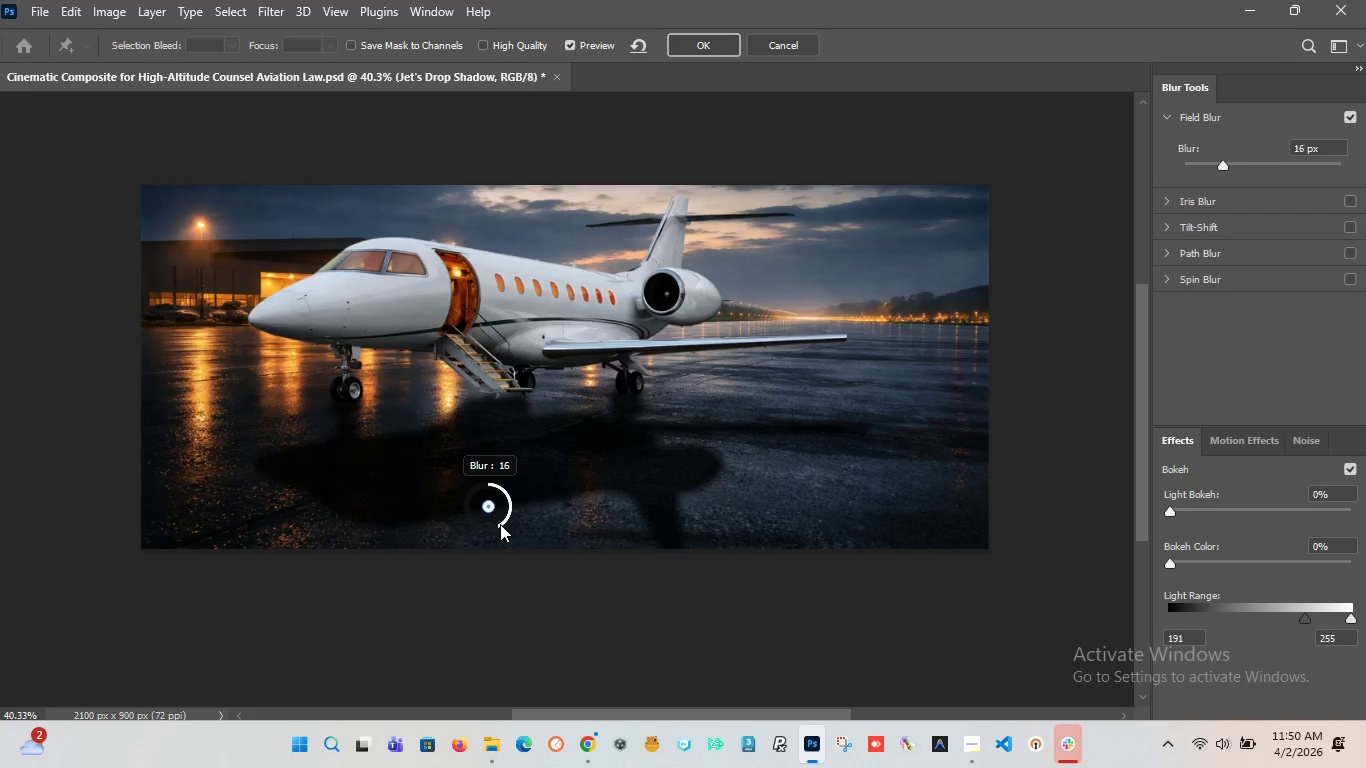 
wait(20.75)
 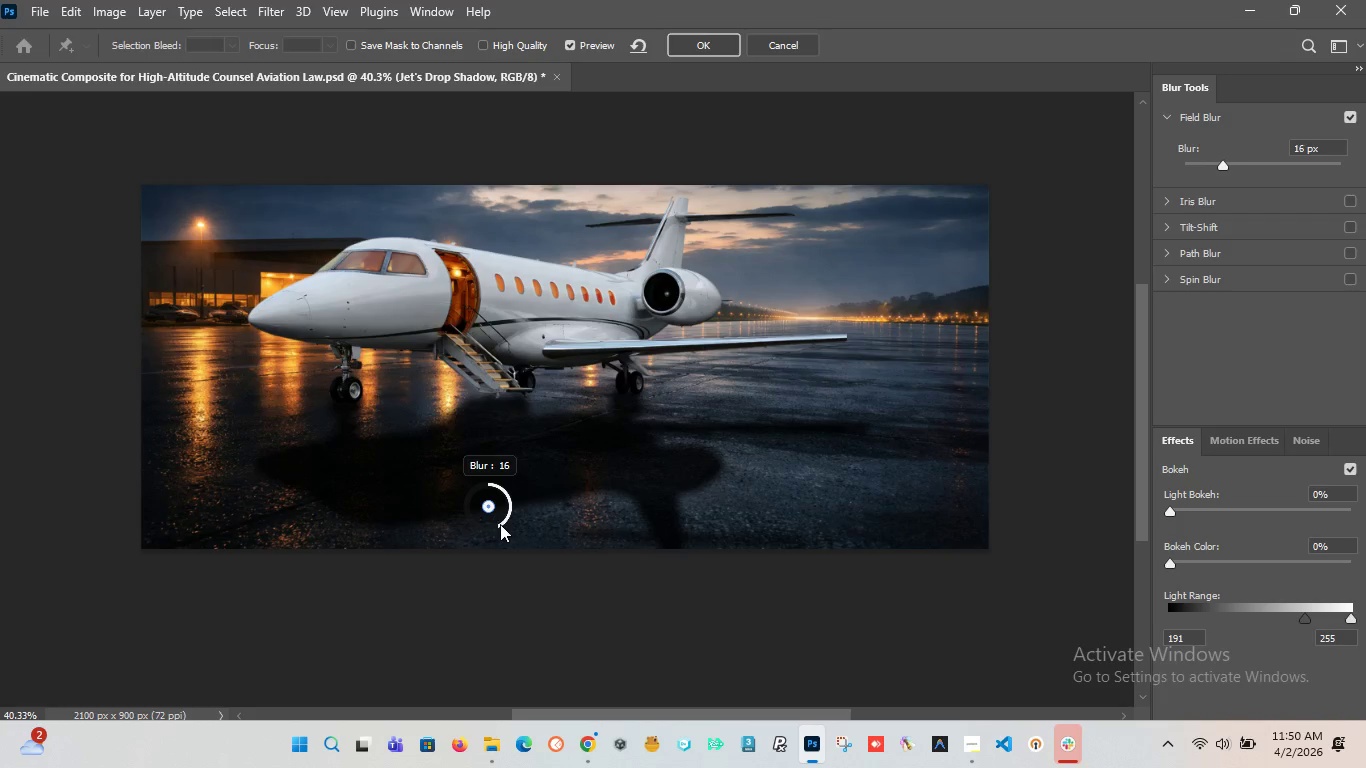 
left_click([513, 488])
 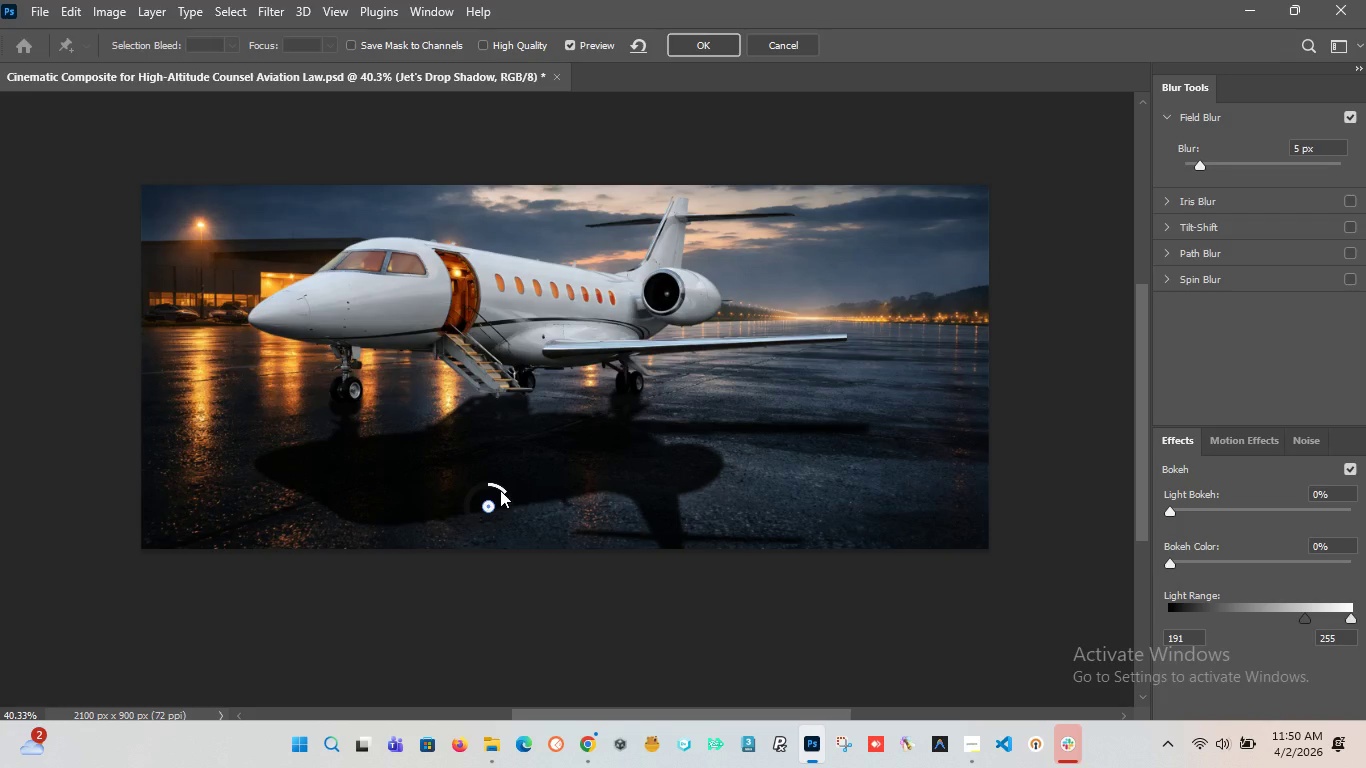 
left_click_drag(start_coordinate=[500, 489], to_coordinate=[504, 472])
 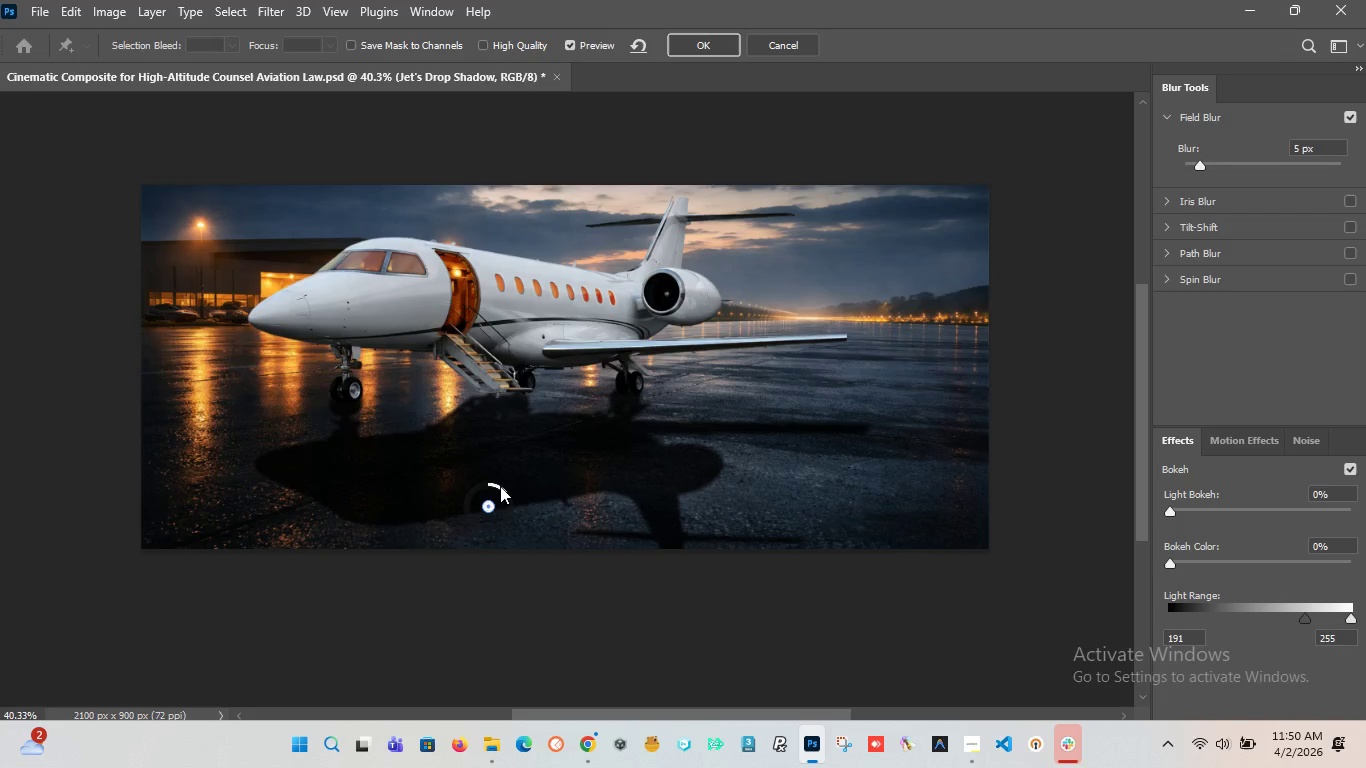 
left_click_drag(start_coordinate=[500, 486], to_coordinate=[505, 505])
 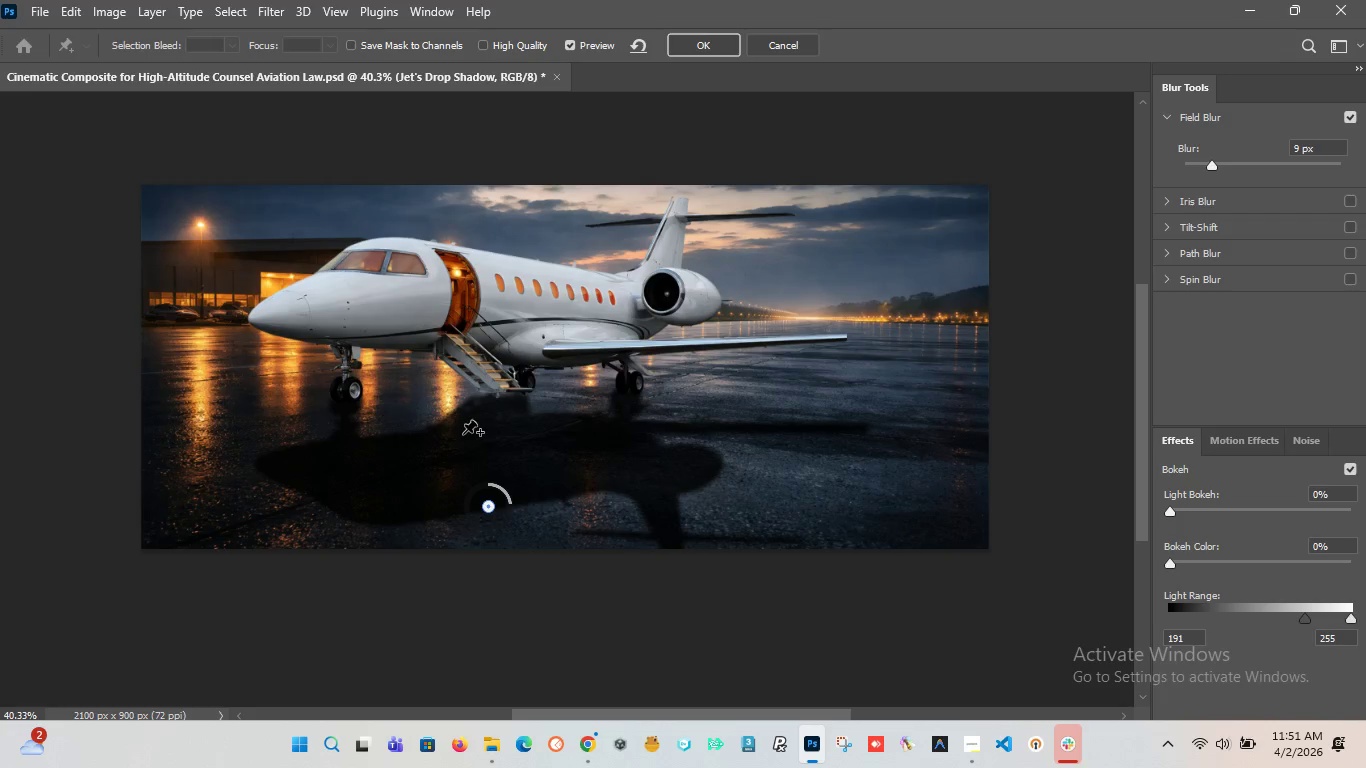 
wait(7.08)
 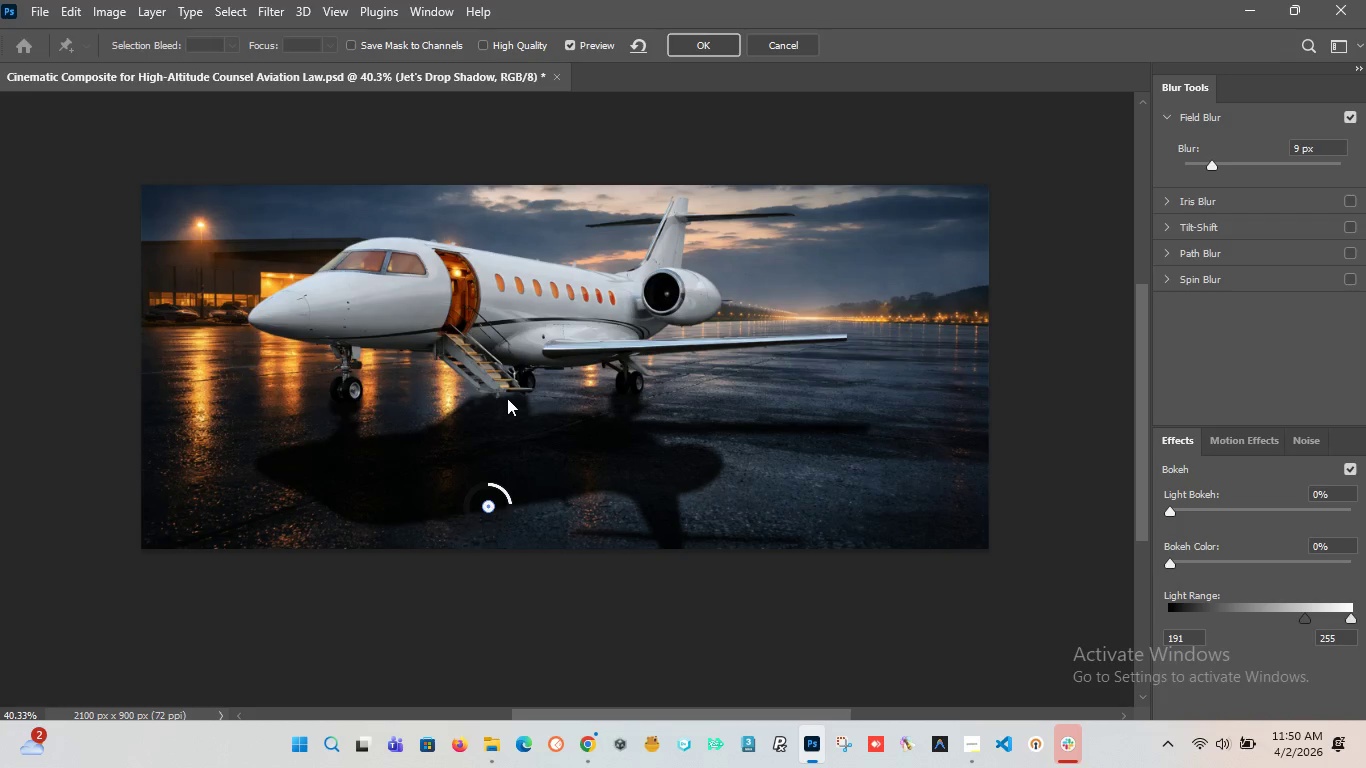 
left_click([460, 423])
 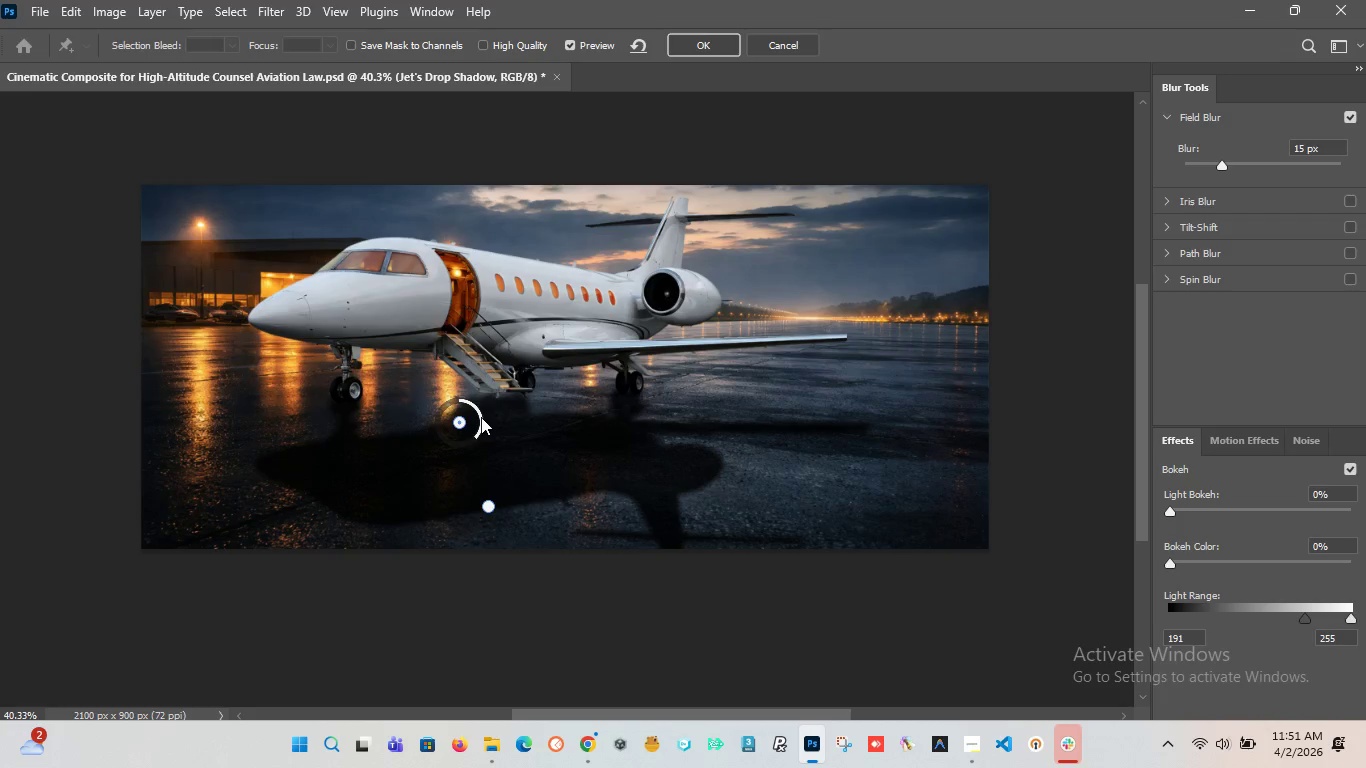 
left_click_drag(start_coordinate=[482, 419], to_coordinate=[421, 435])
 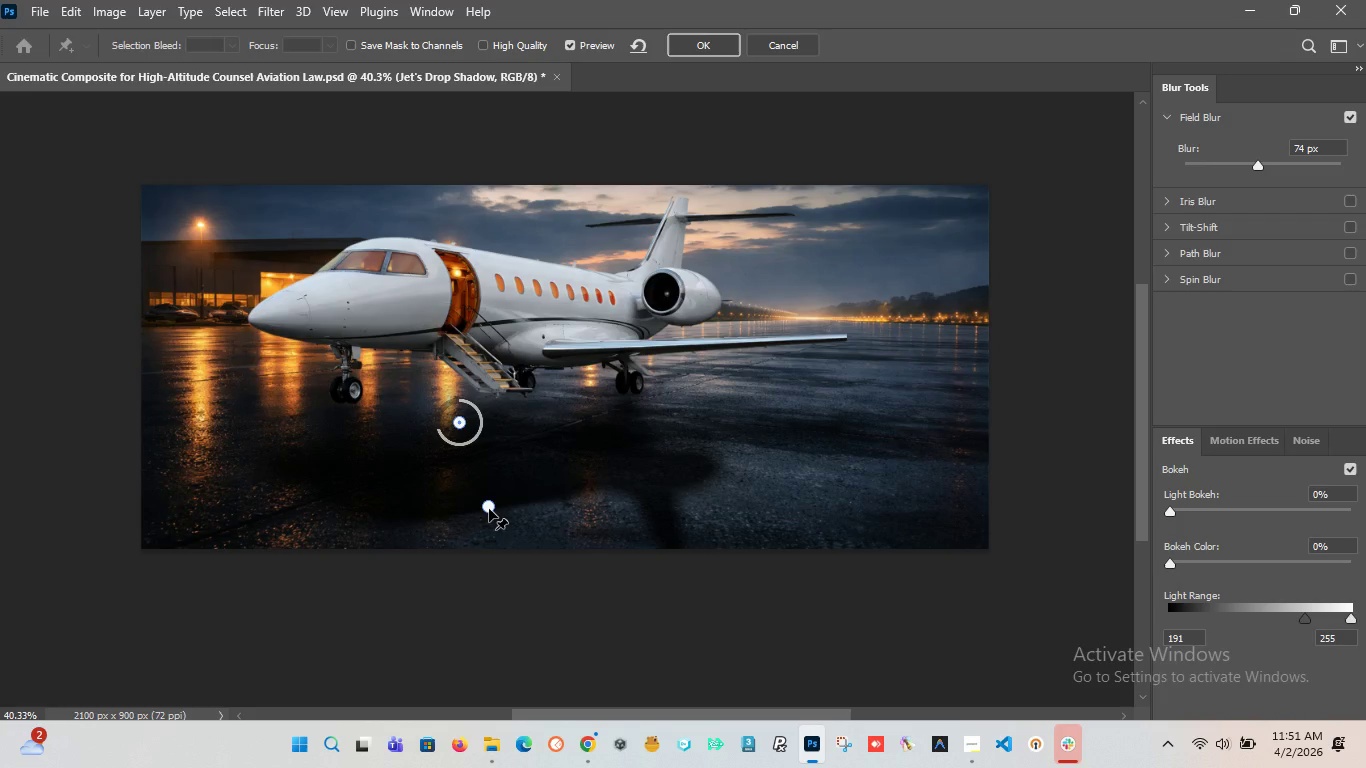 
left_click([489, 509])
 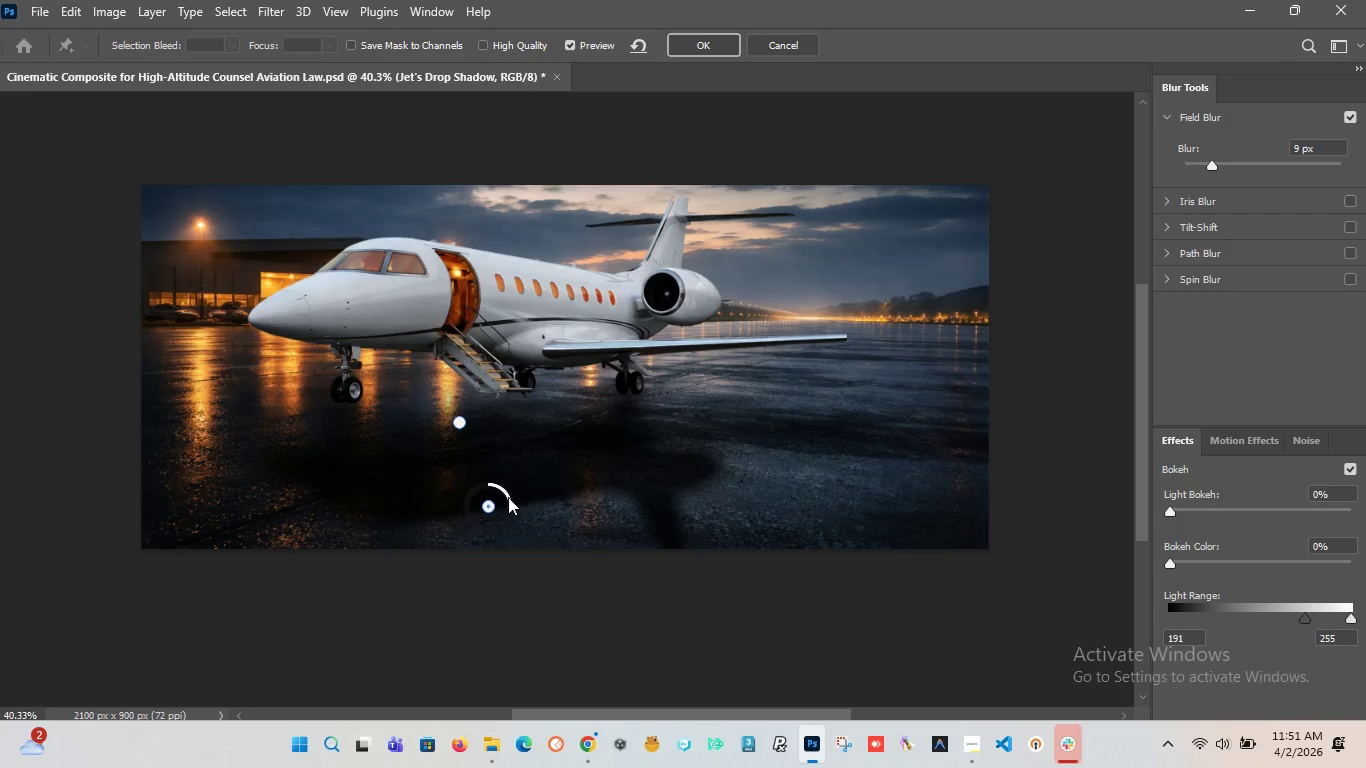 
left_click_drag(start_coordinate=[508, 497], to_coordinate=[508, 525])
 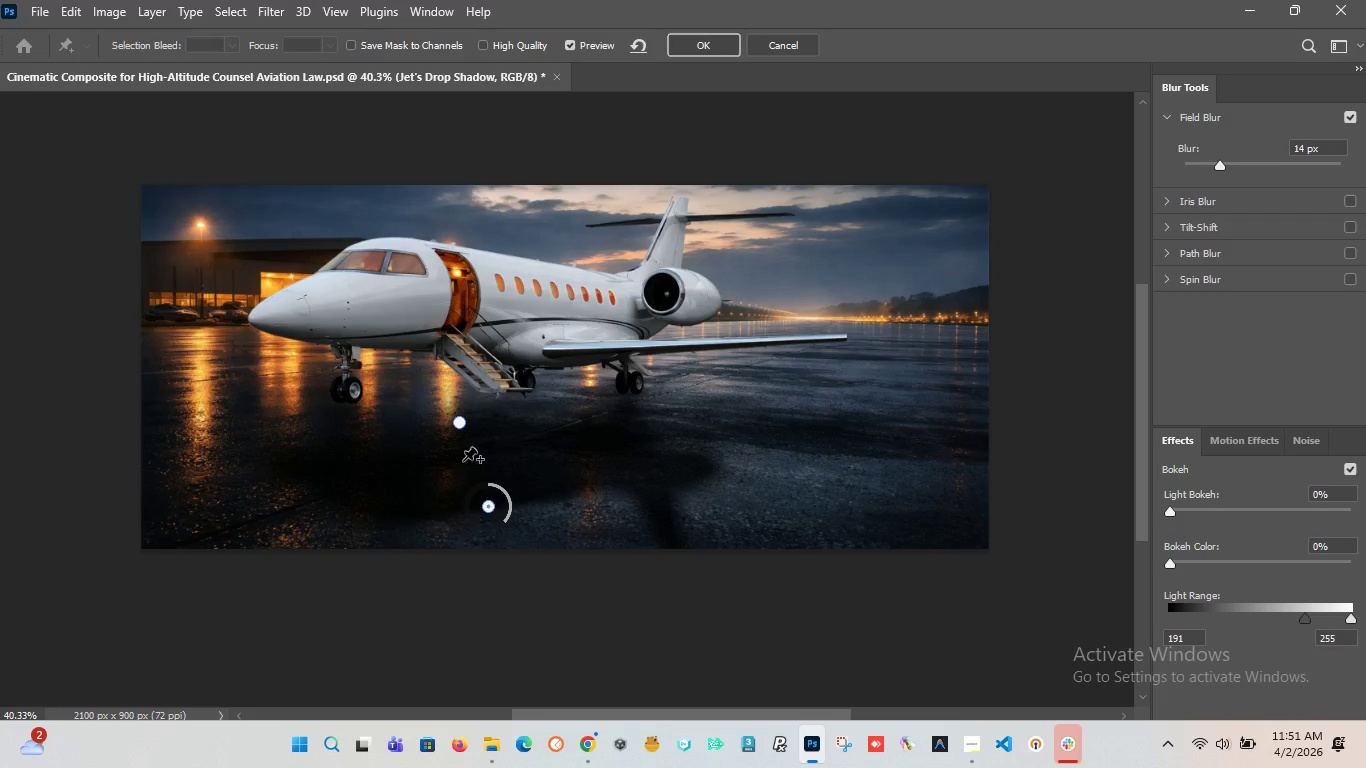 
wait(7.36)
 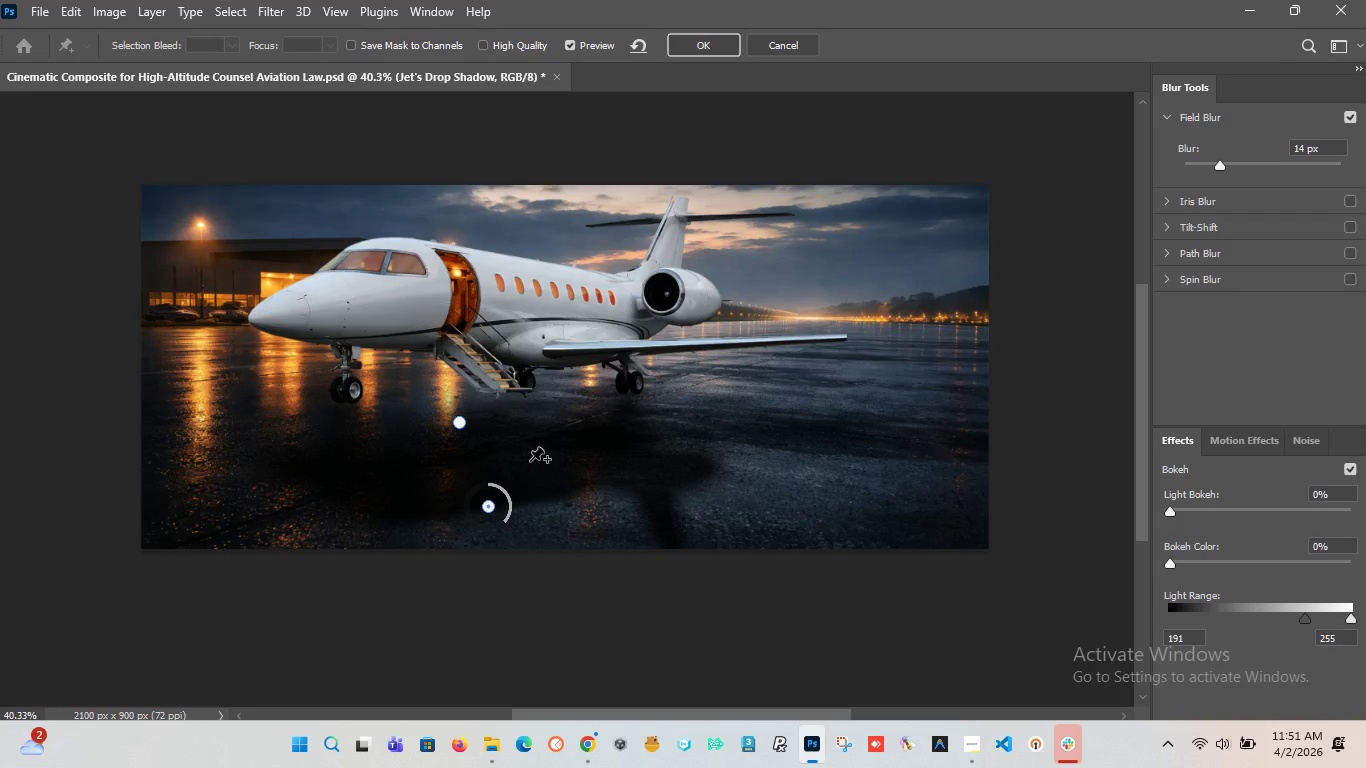 
left_click([457, 424])
 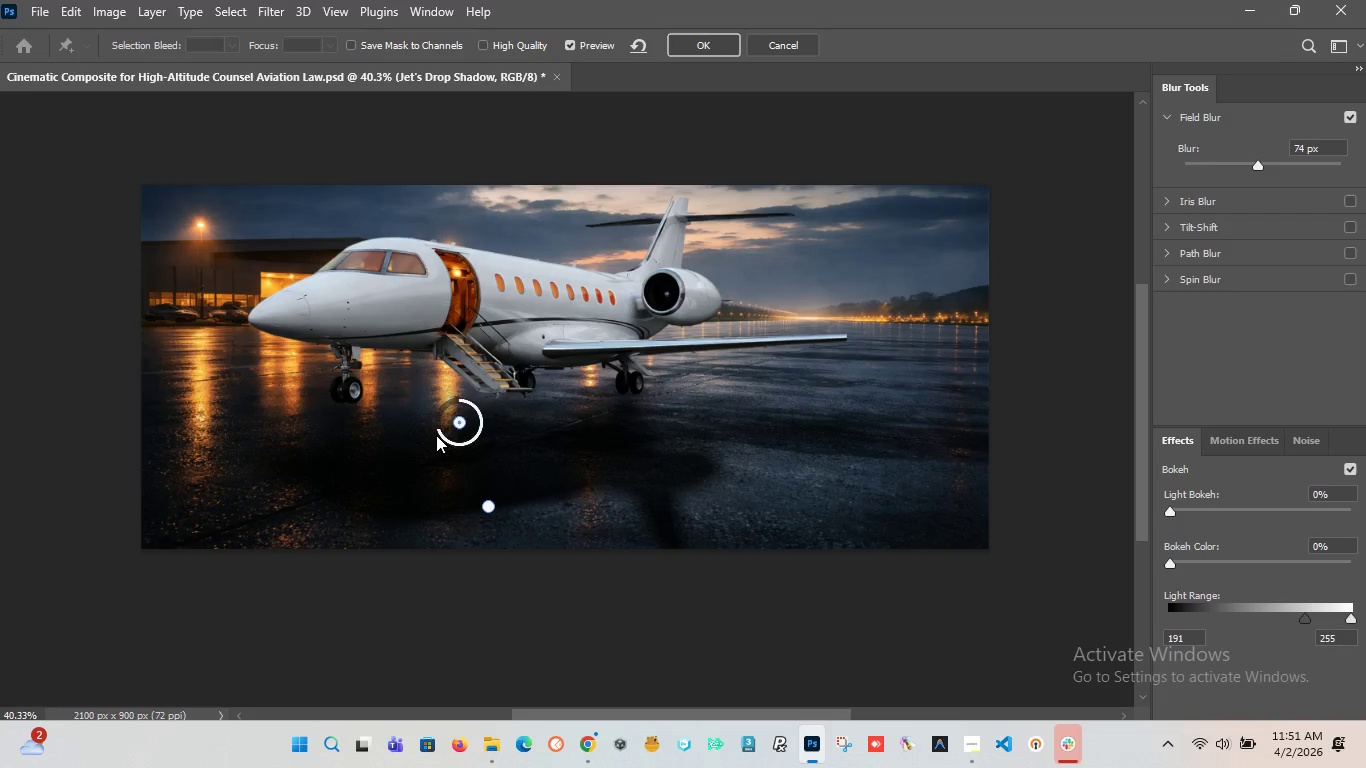 
left_click_drag(start_coordinate=[439, 429], to_coordinate=[435, 456])
 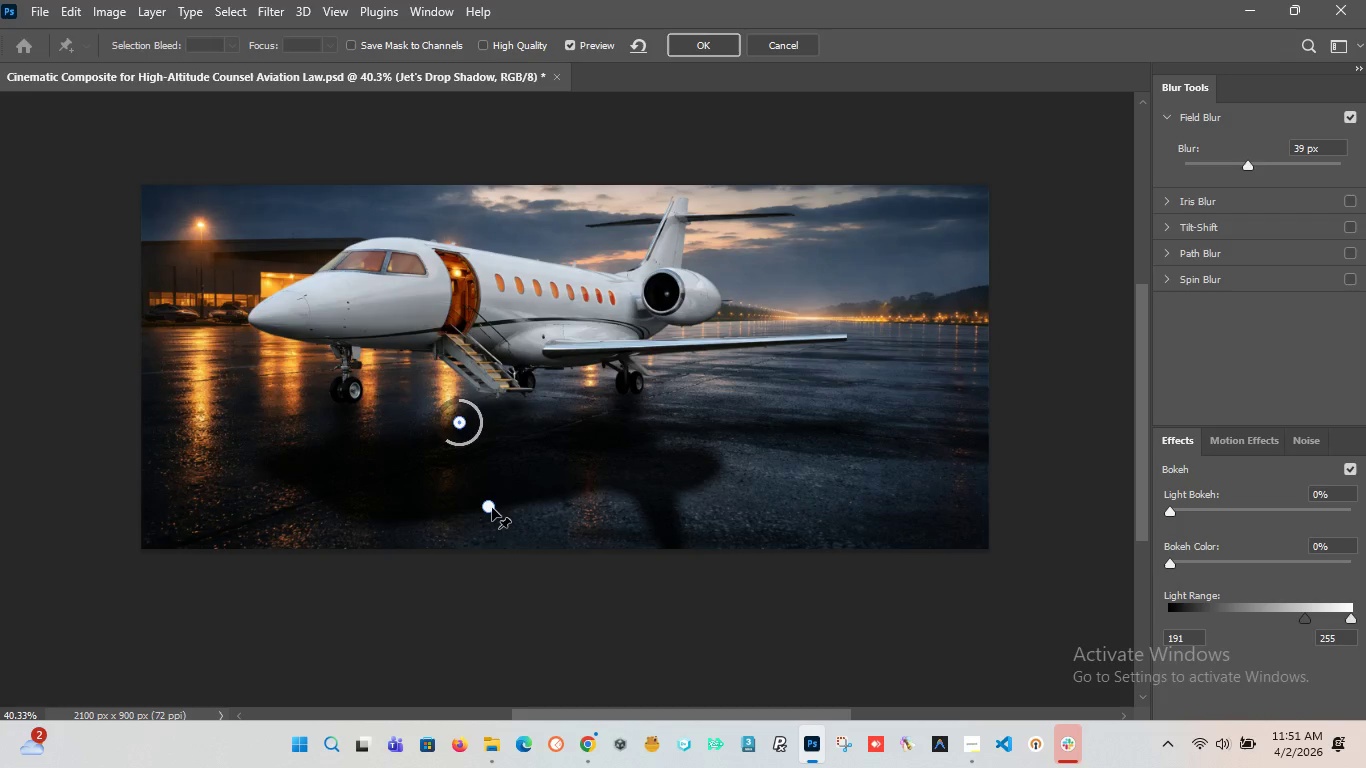 
left_click([492, 508])
 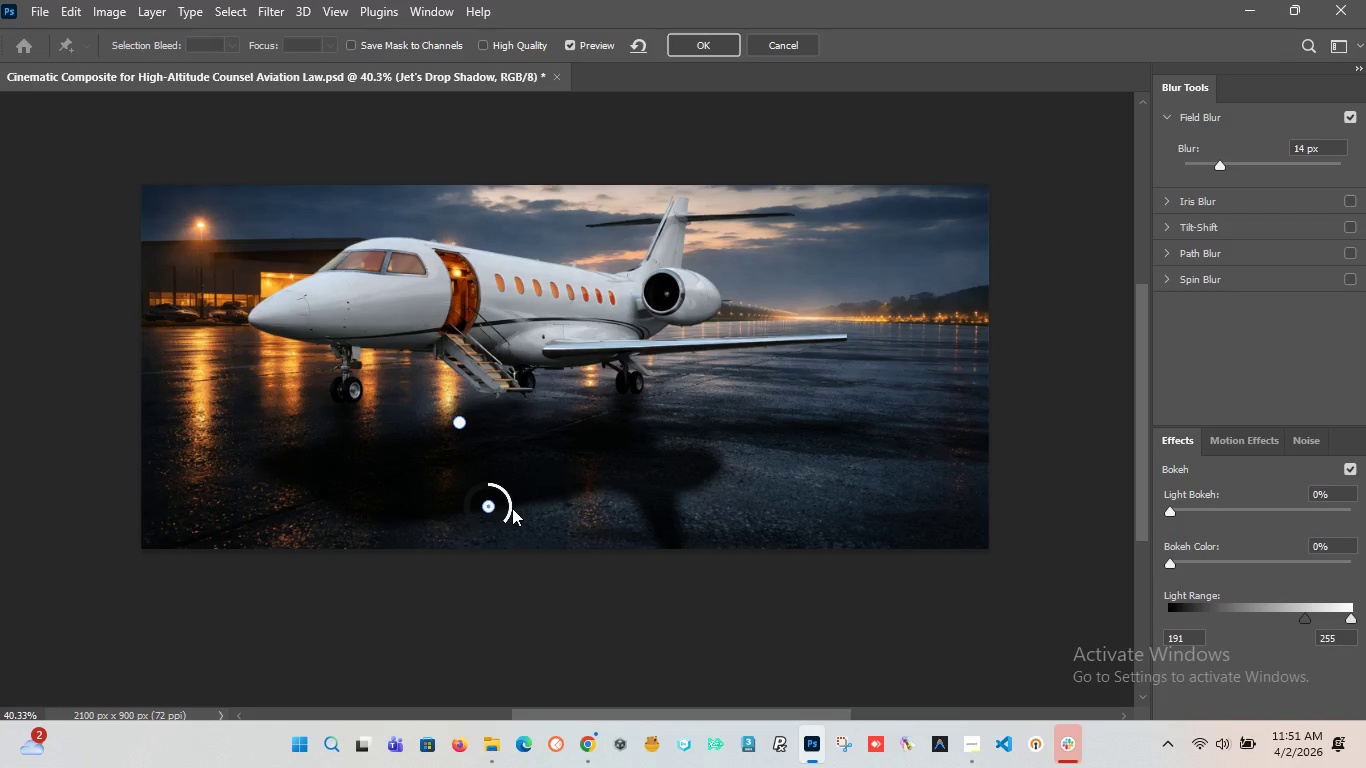 
left_click_drag(start_coordinate=[508, 509], to_coordinate=[458, 523])
 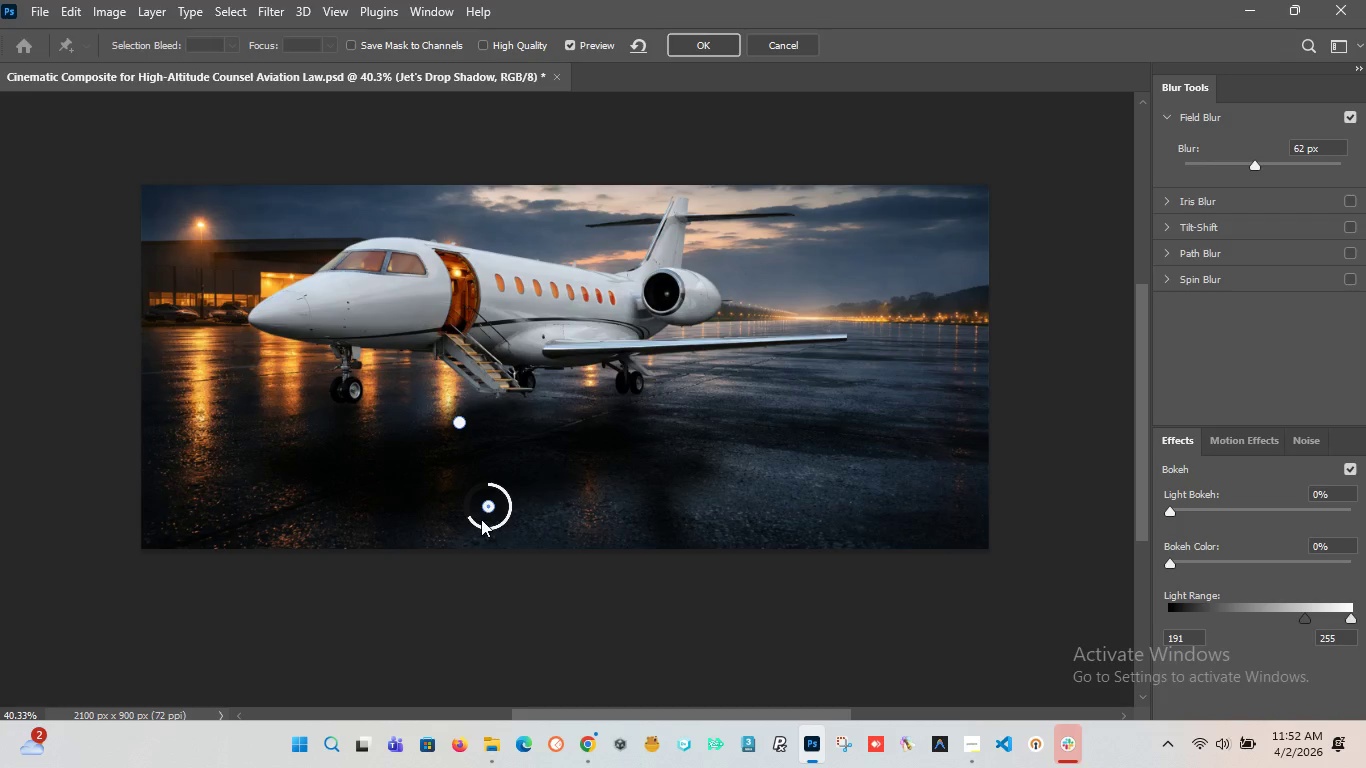 
left_click_drag(start_coordinate=[469, 518], to_coordinate=[472, 530])
 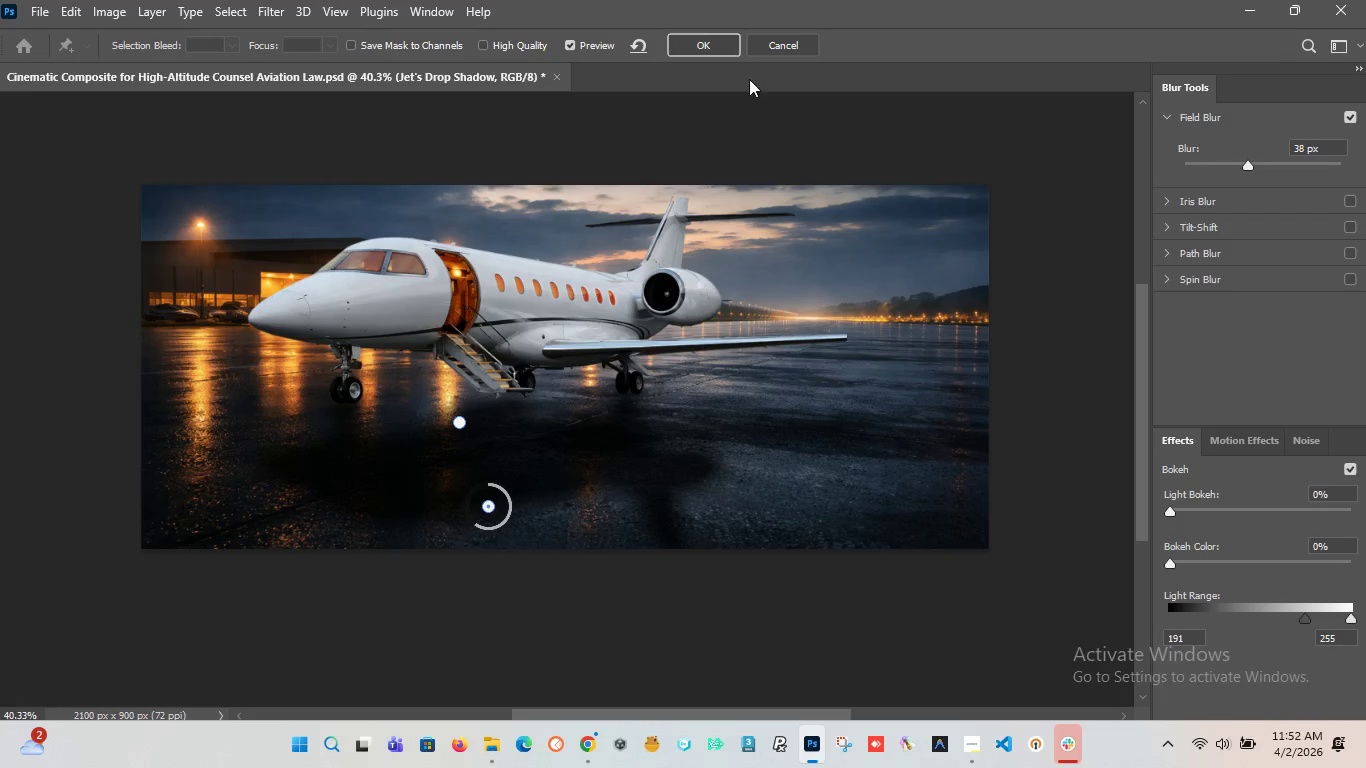 
left_click([703, 42])
 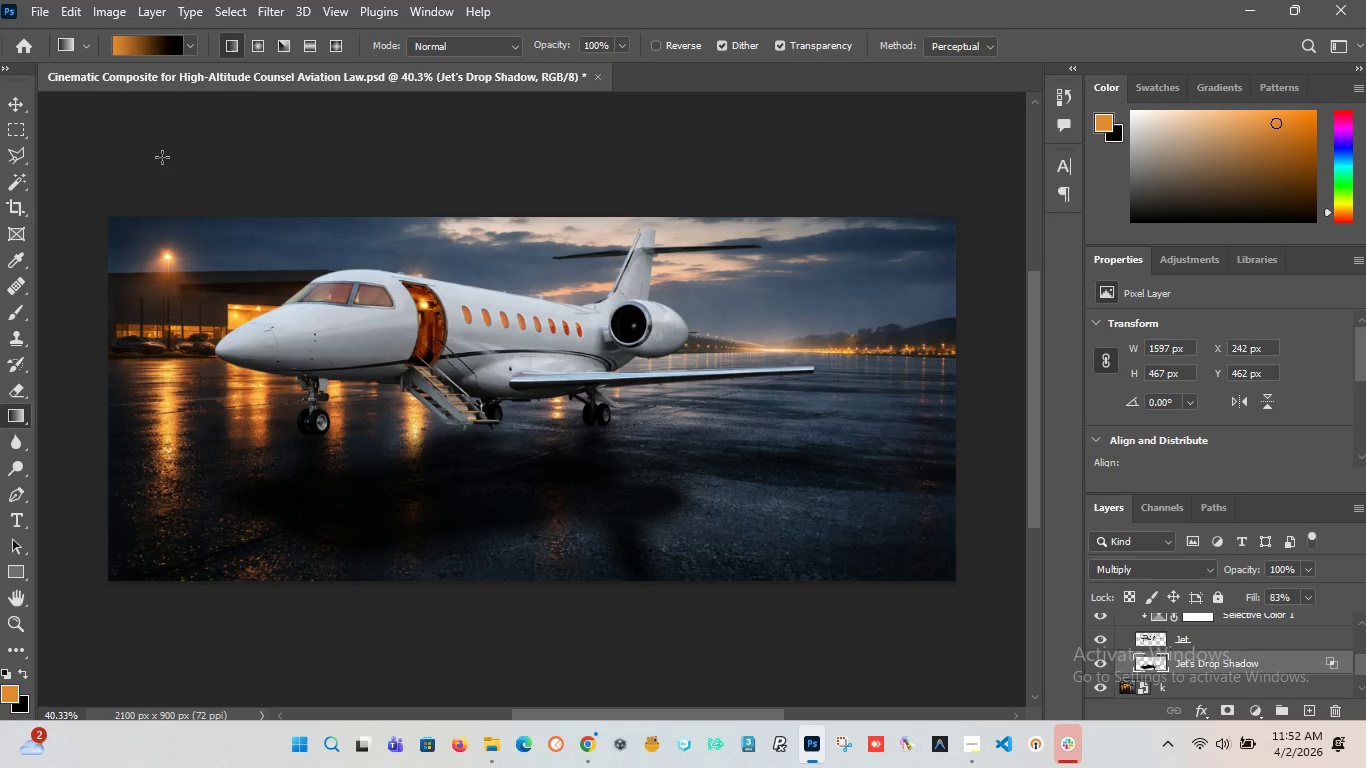 
wait(6.02)
 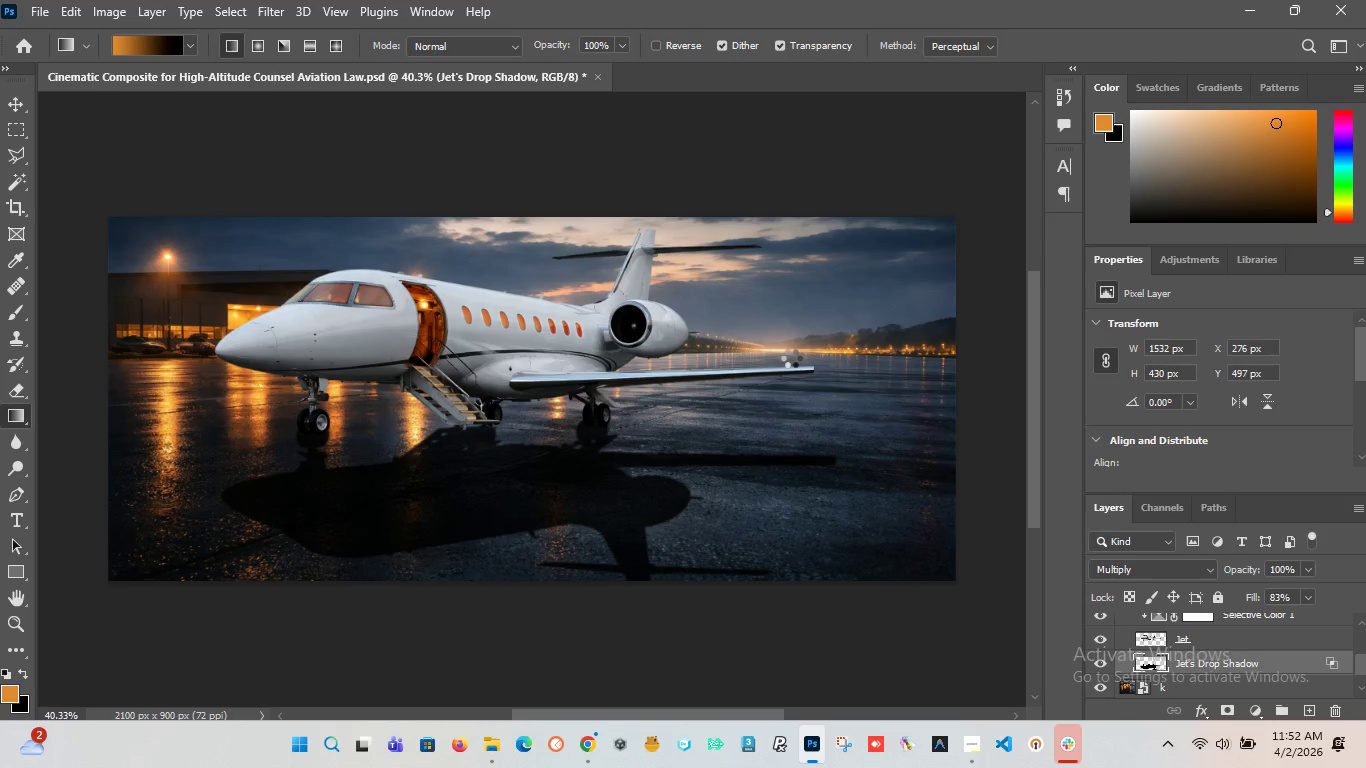 
left_click([34, 12])
 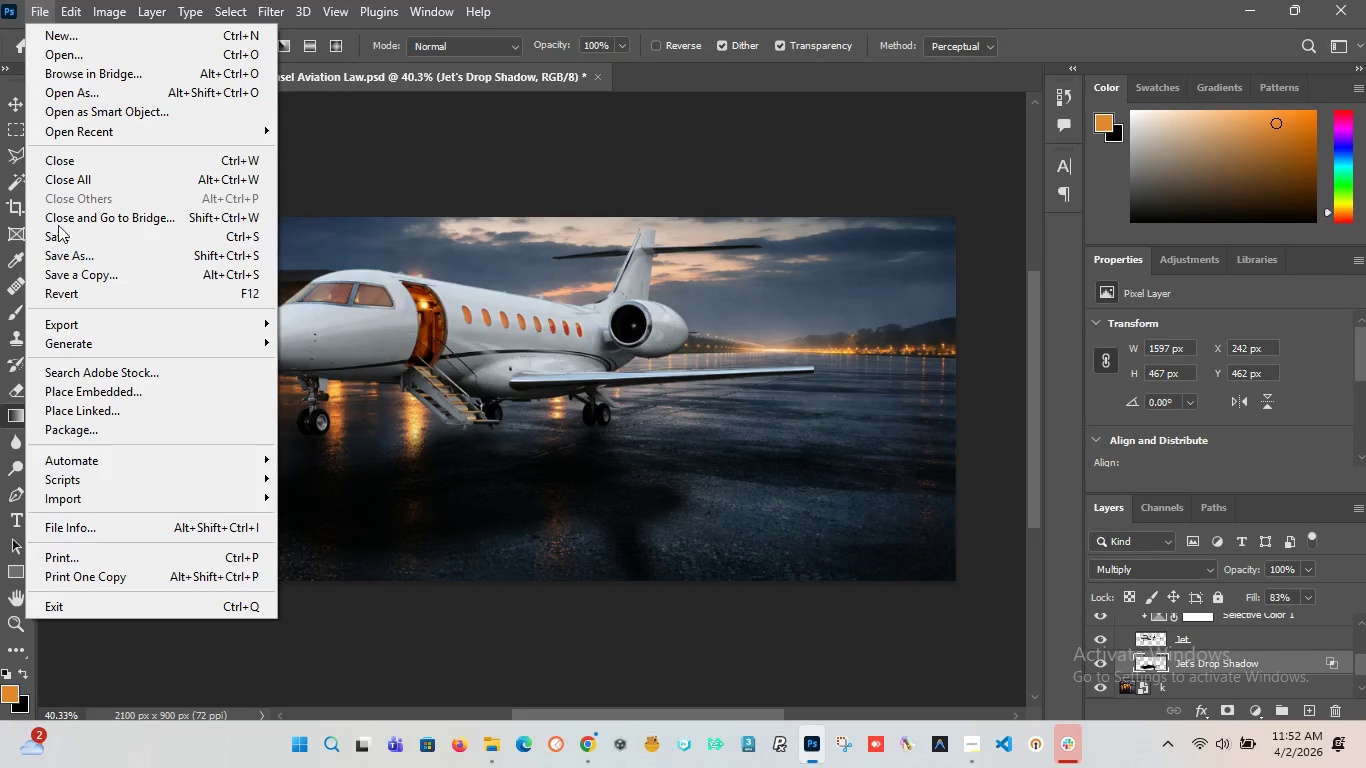 
left_click([96, 238])
 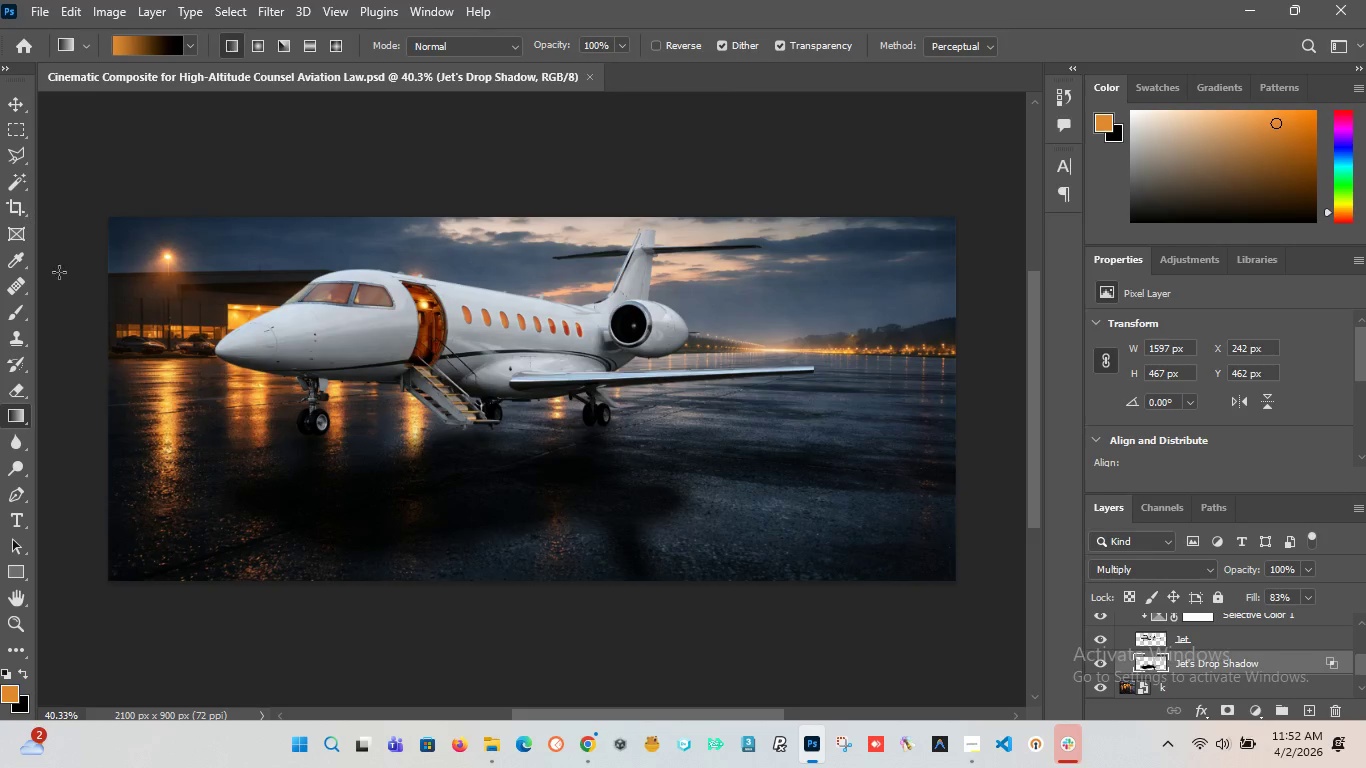 
mouse_move([4, 258])
 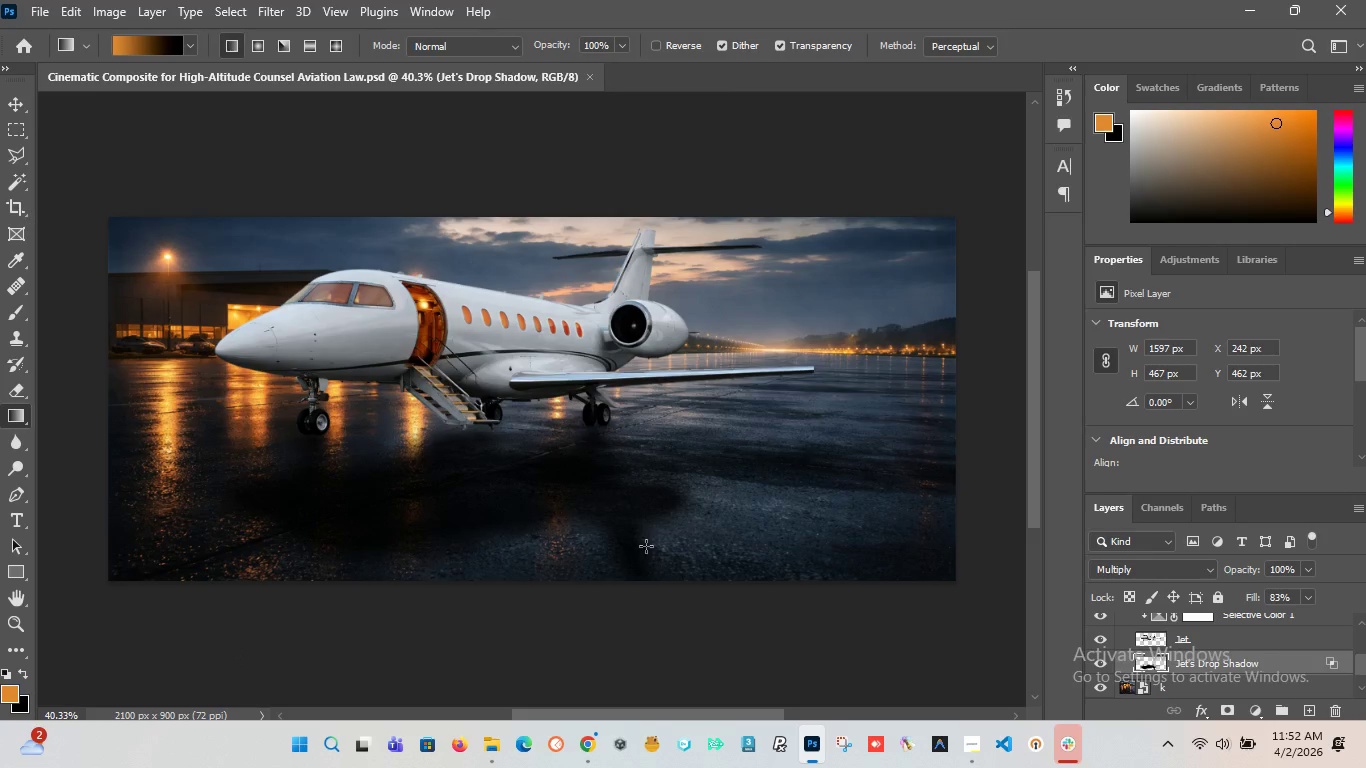 
left_click([13, 103])
 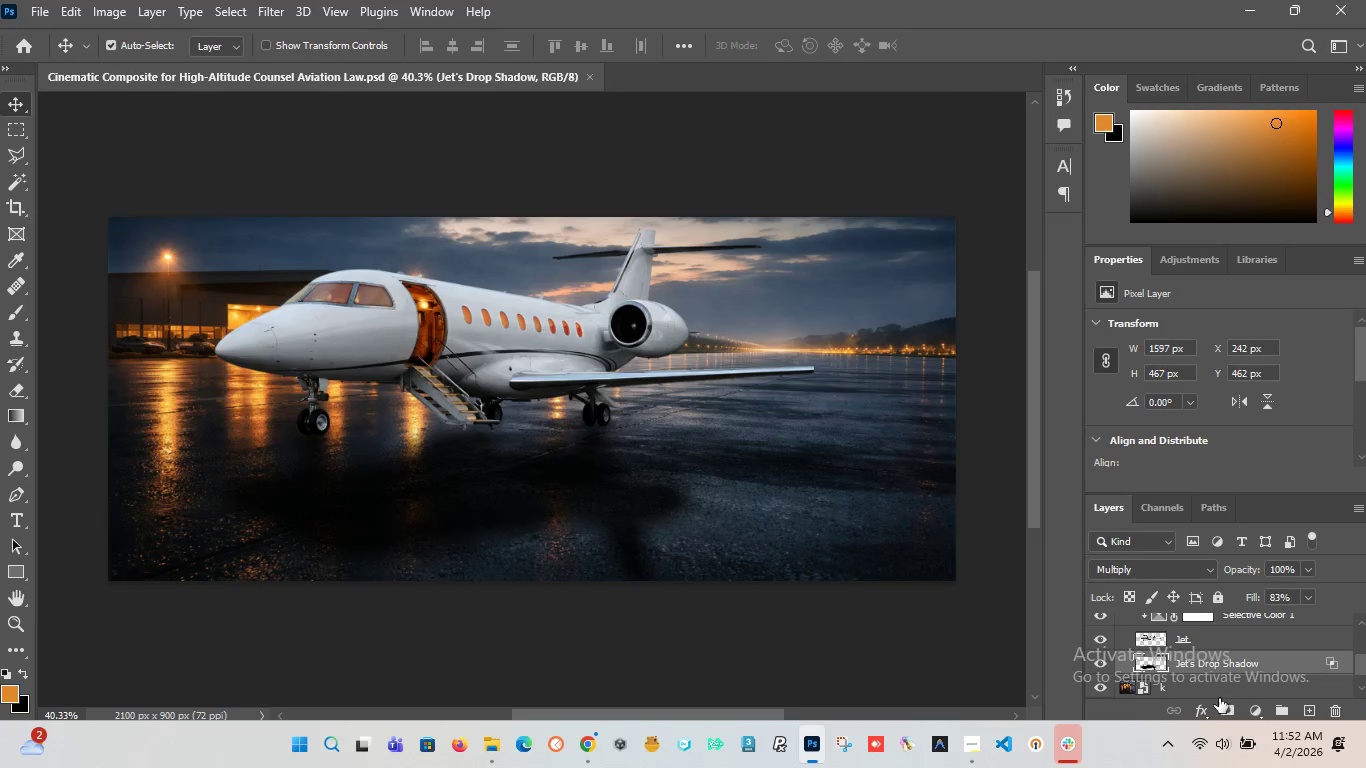 
left_click([1234, 708])
 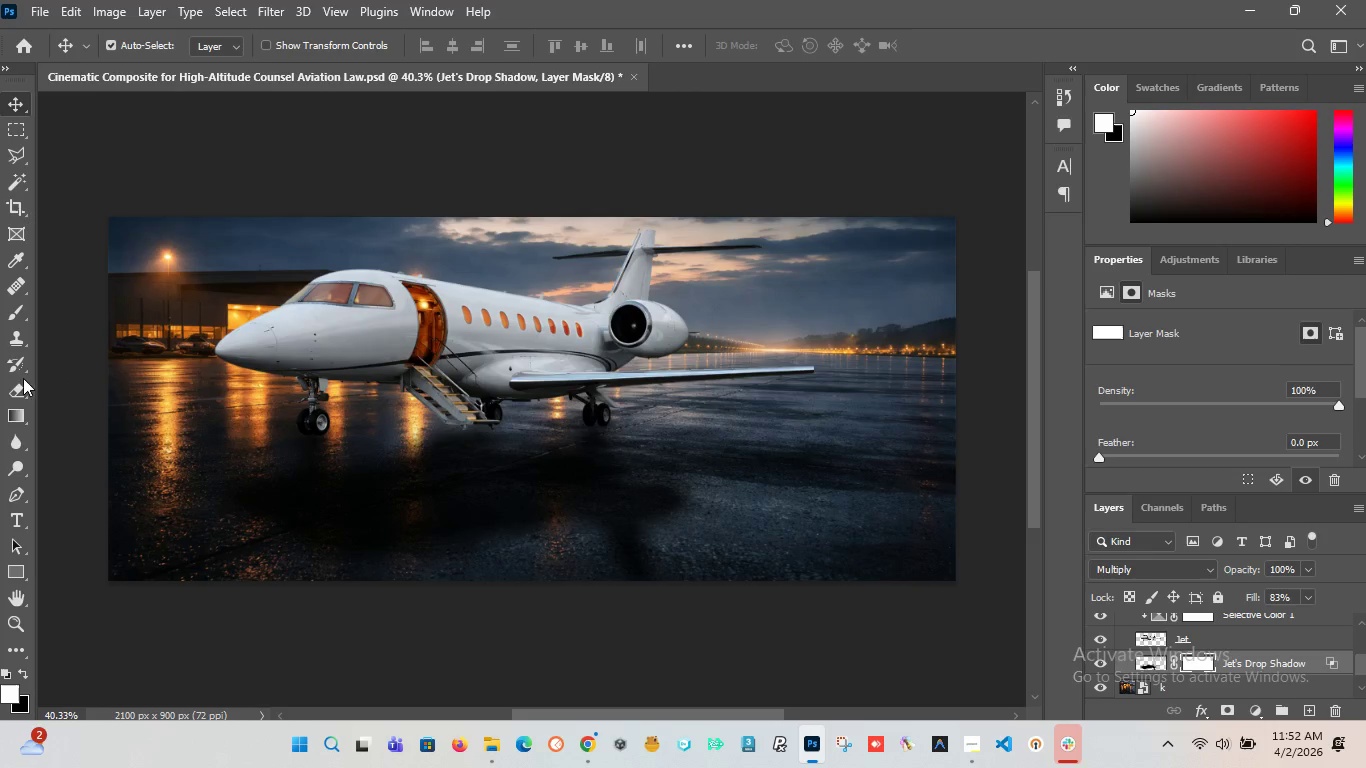 
wait(5.28)
 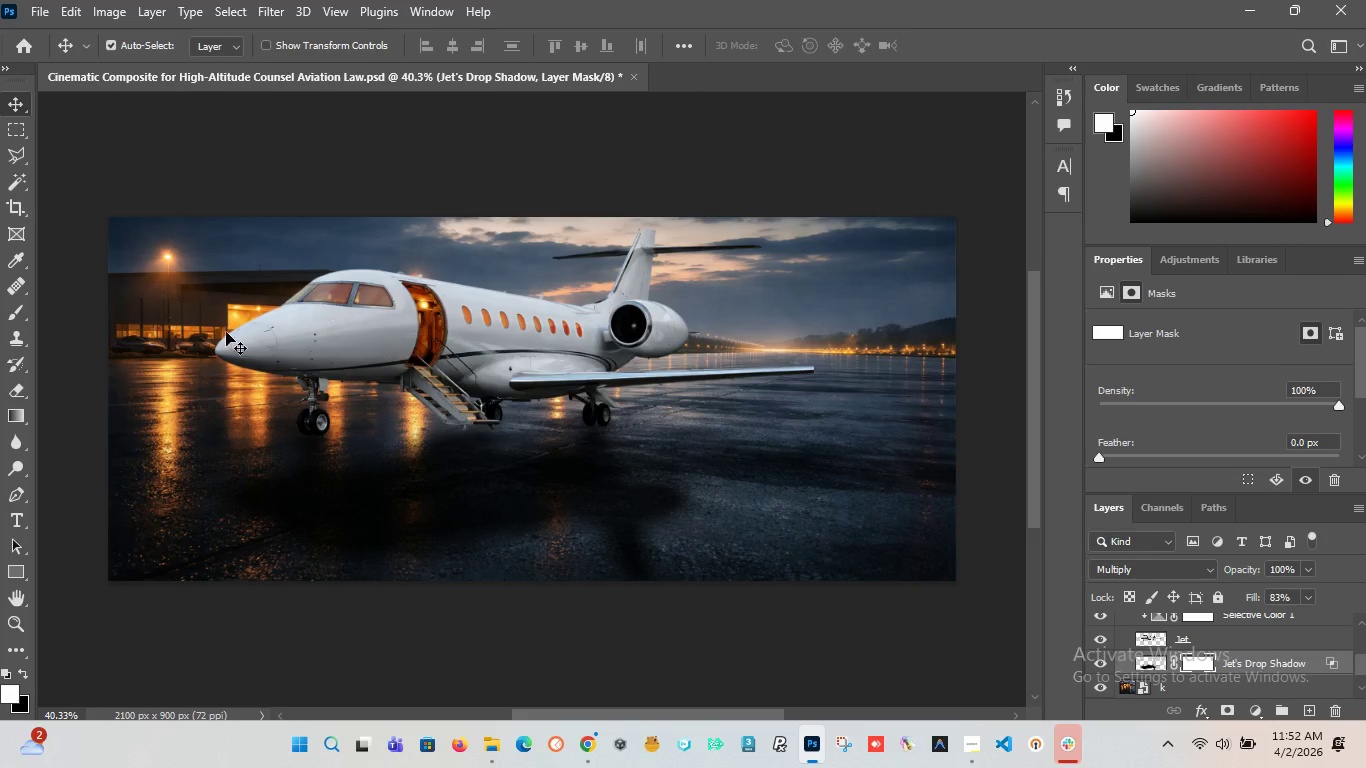 
right_click([24, 423])
 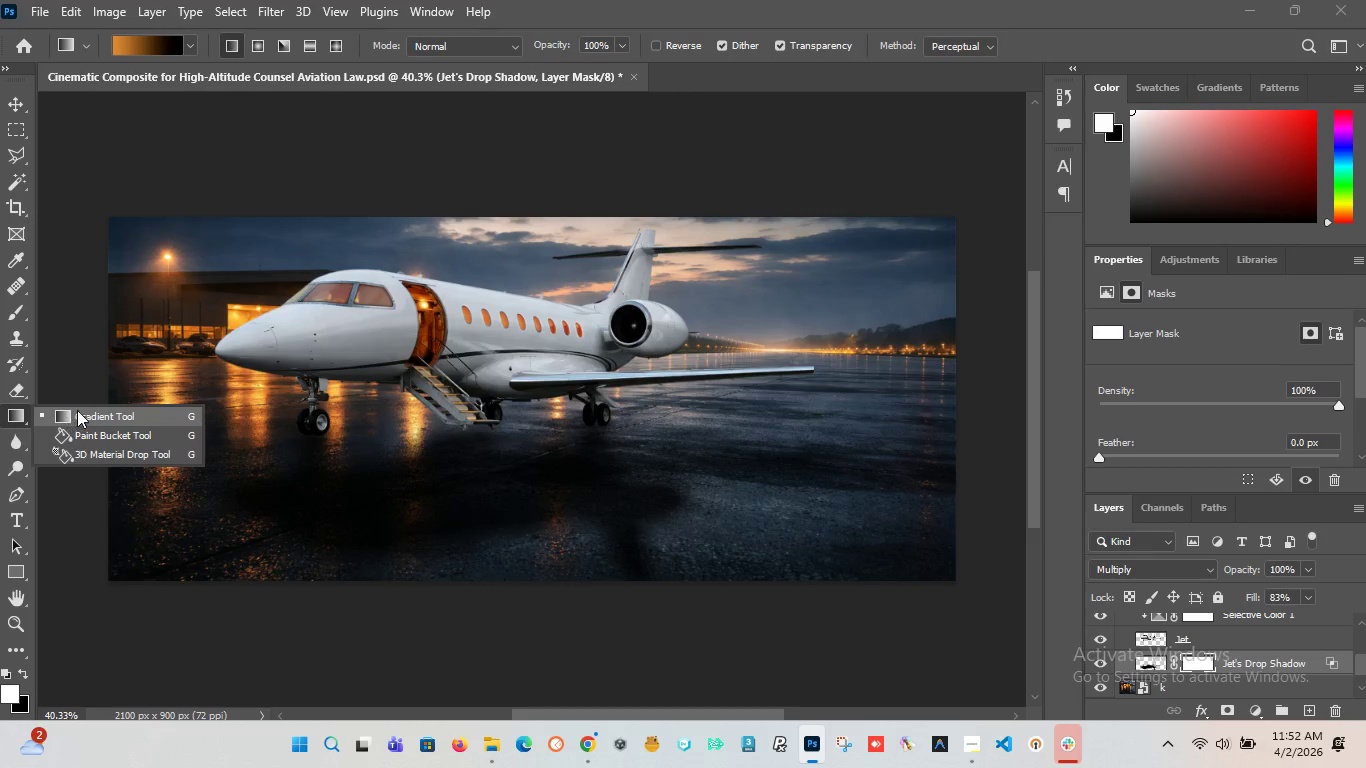 
left_click([79, 411])
 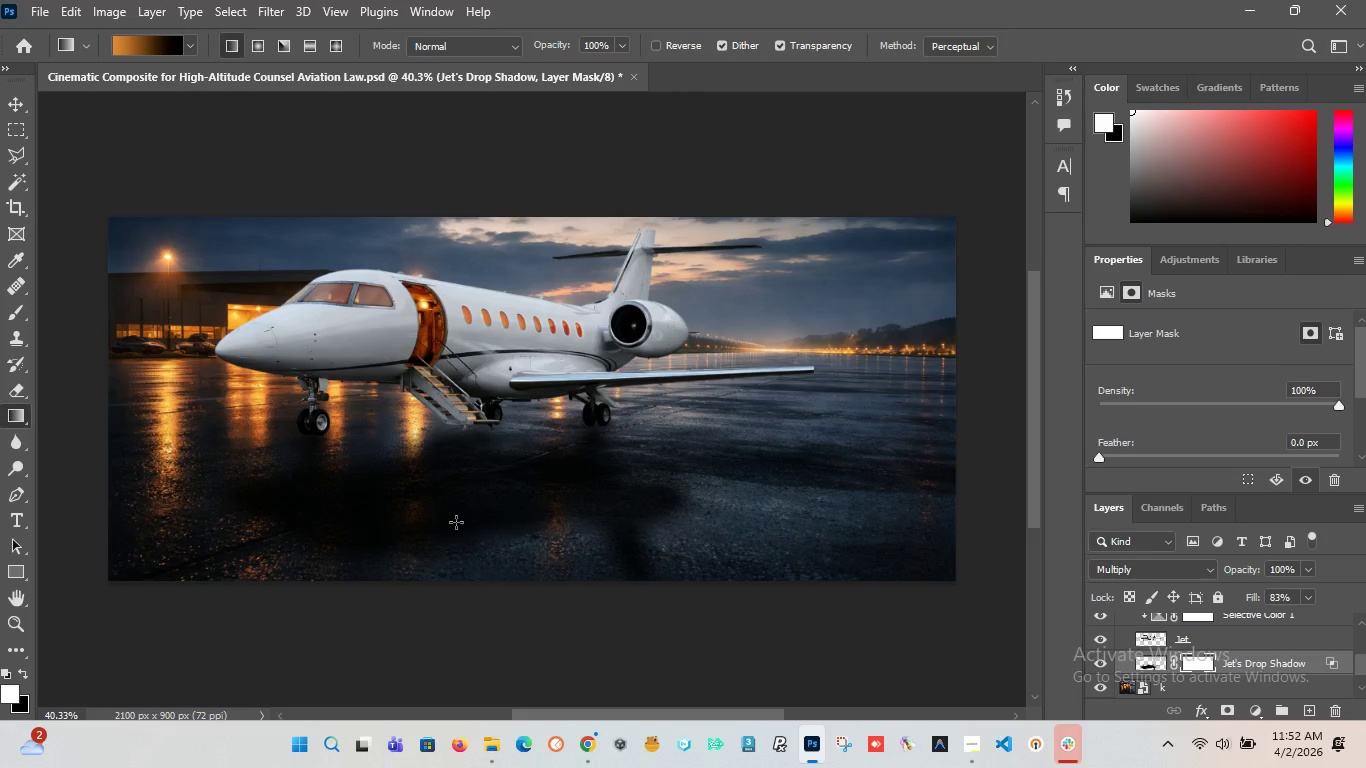 
left_click_drag(start_coordinate=[443, 536], to_coordinate=[457, 437])
 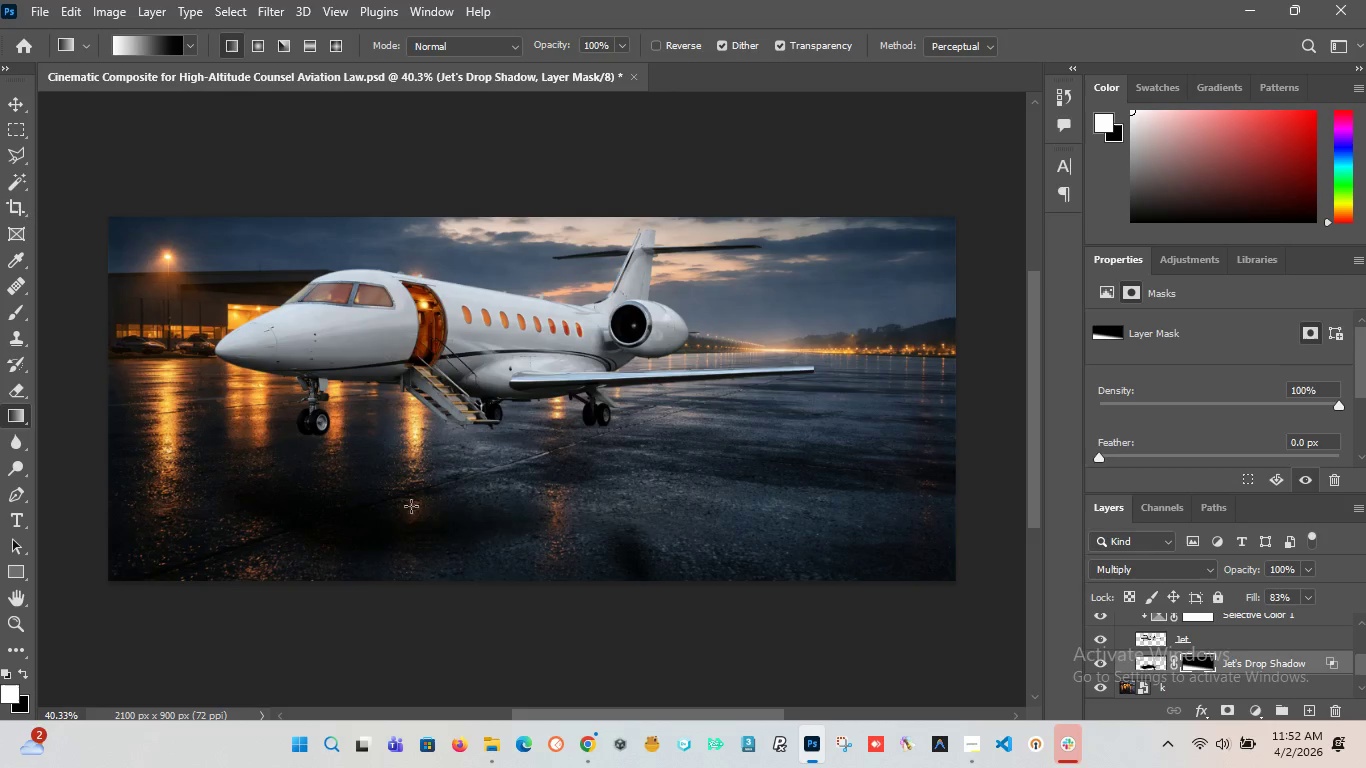 
key(Control+Z)
 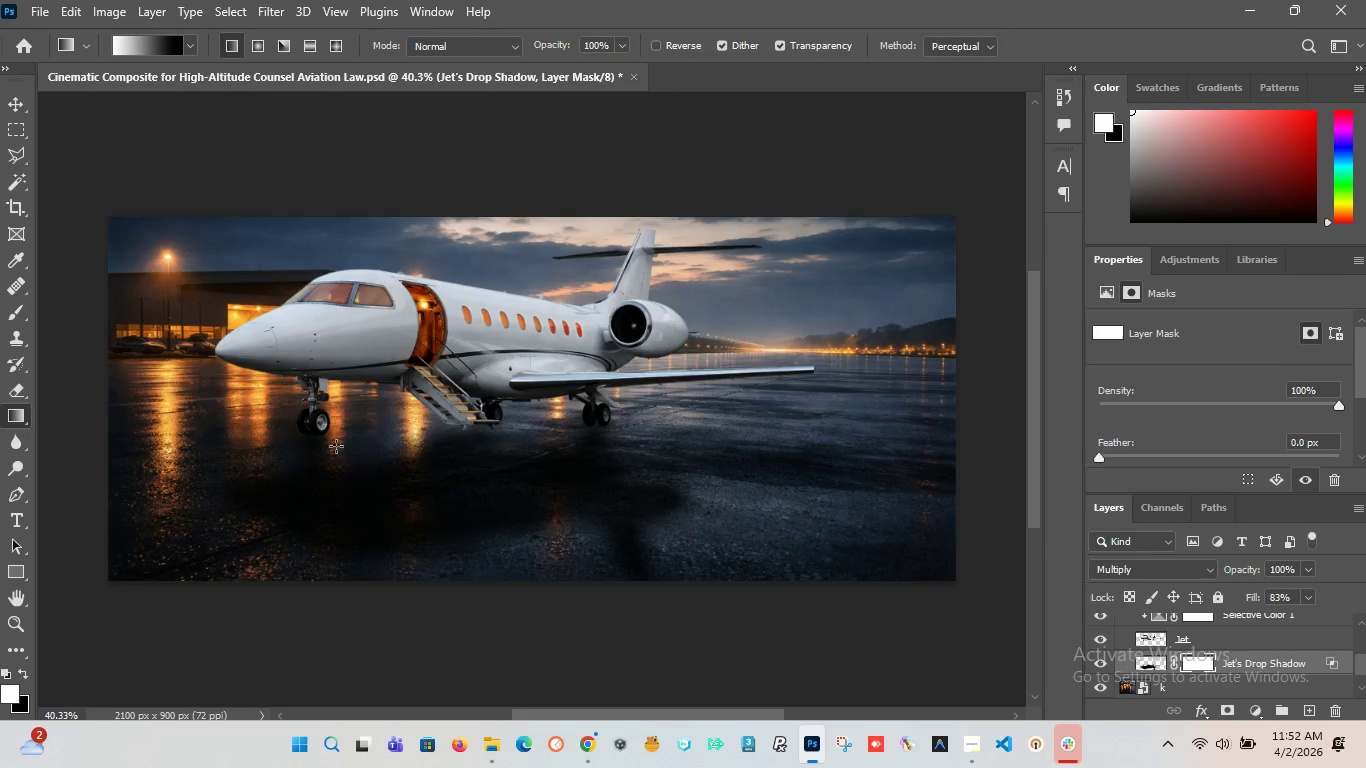 
left_click_drag(start_coordinate=[322, 455], to_coordinate=[338, 515])
 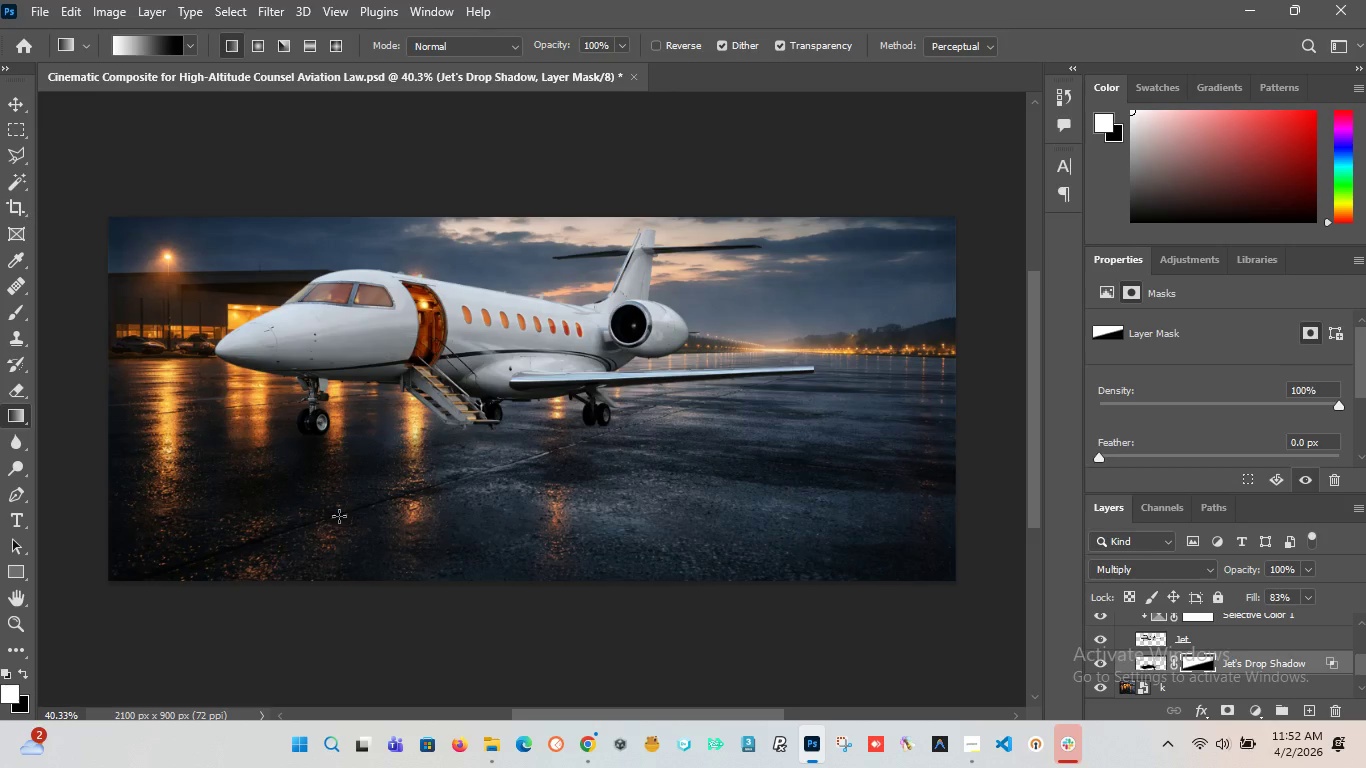 
key(Control+Z)
 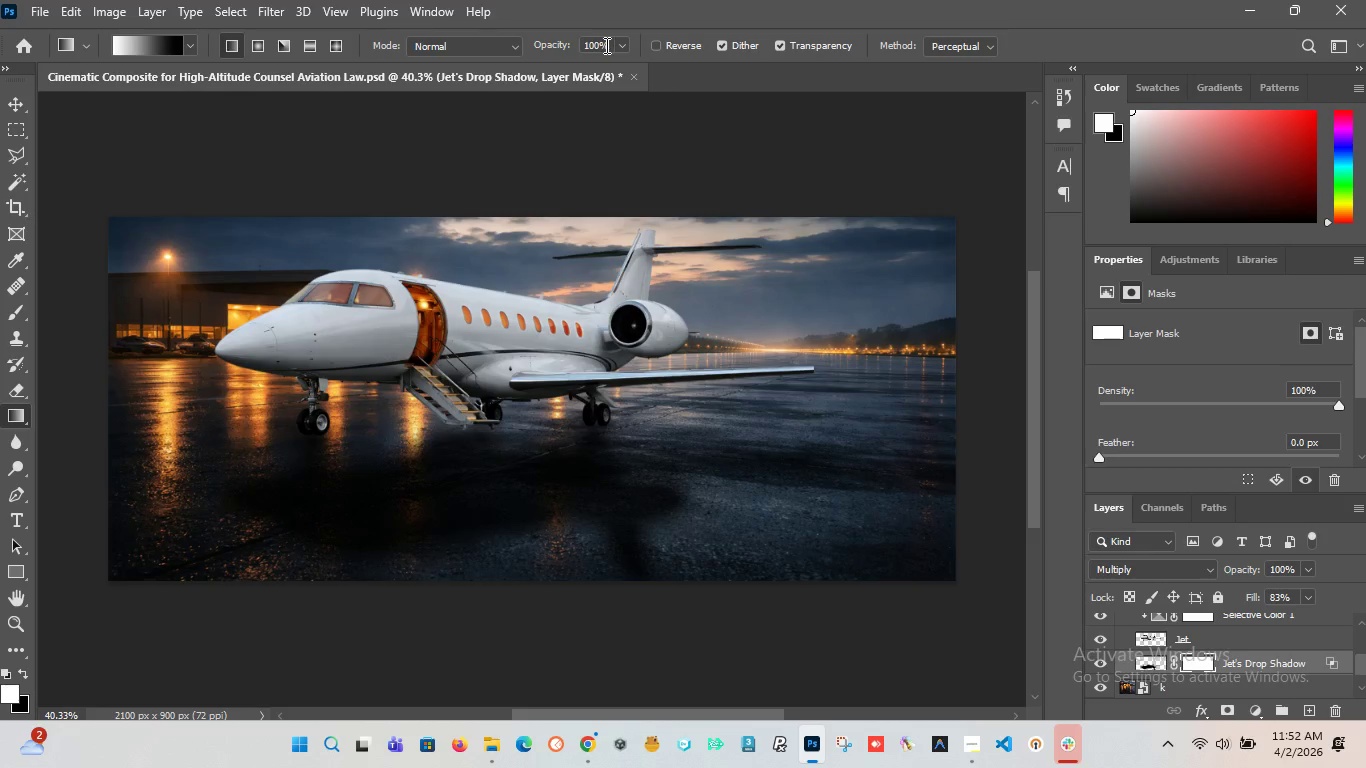 
left_click_drag(start_coordinate=[609, 45], to_coordinate=[462, 42])
 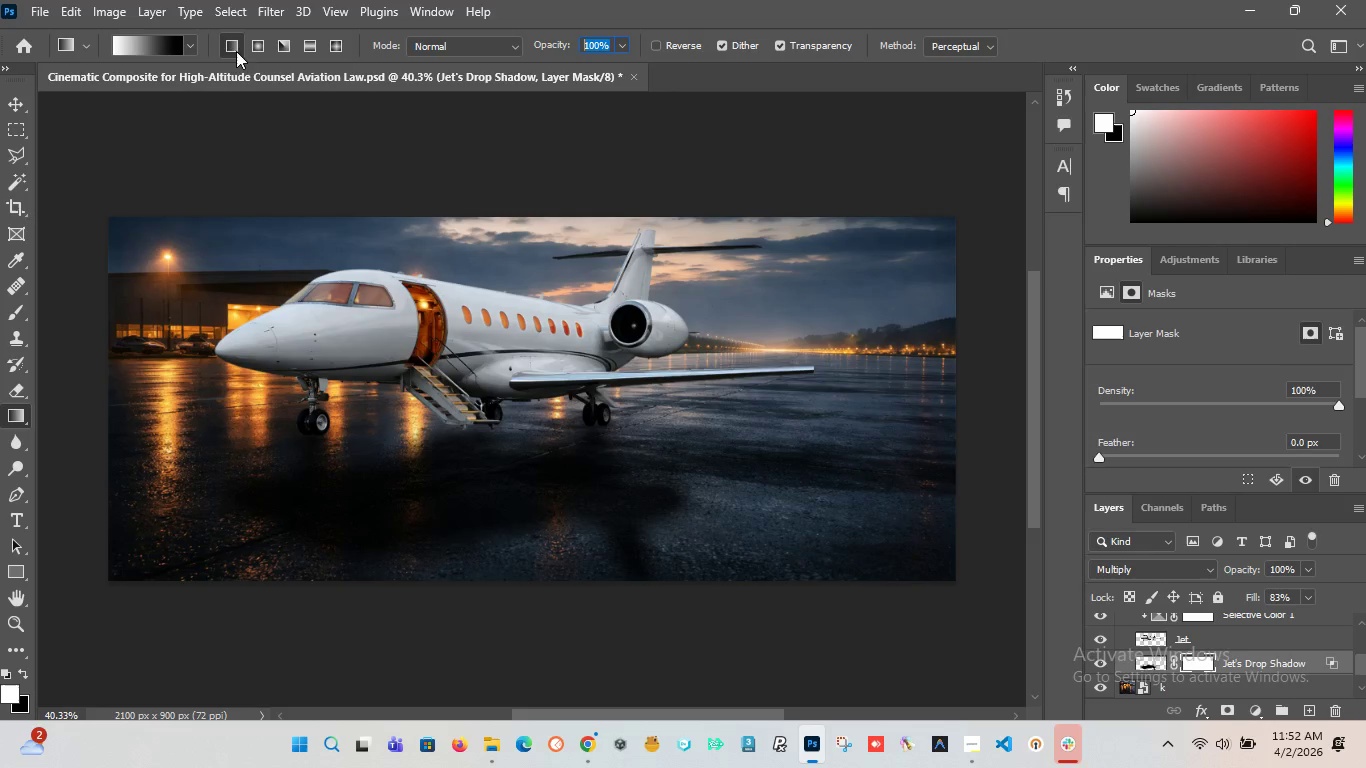 
left_click([189, 46])
 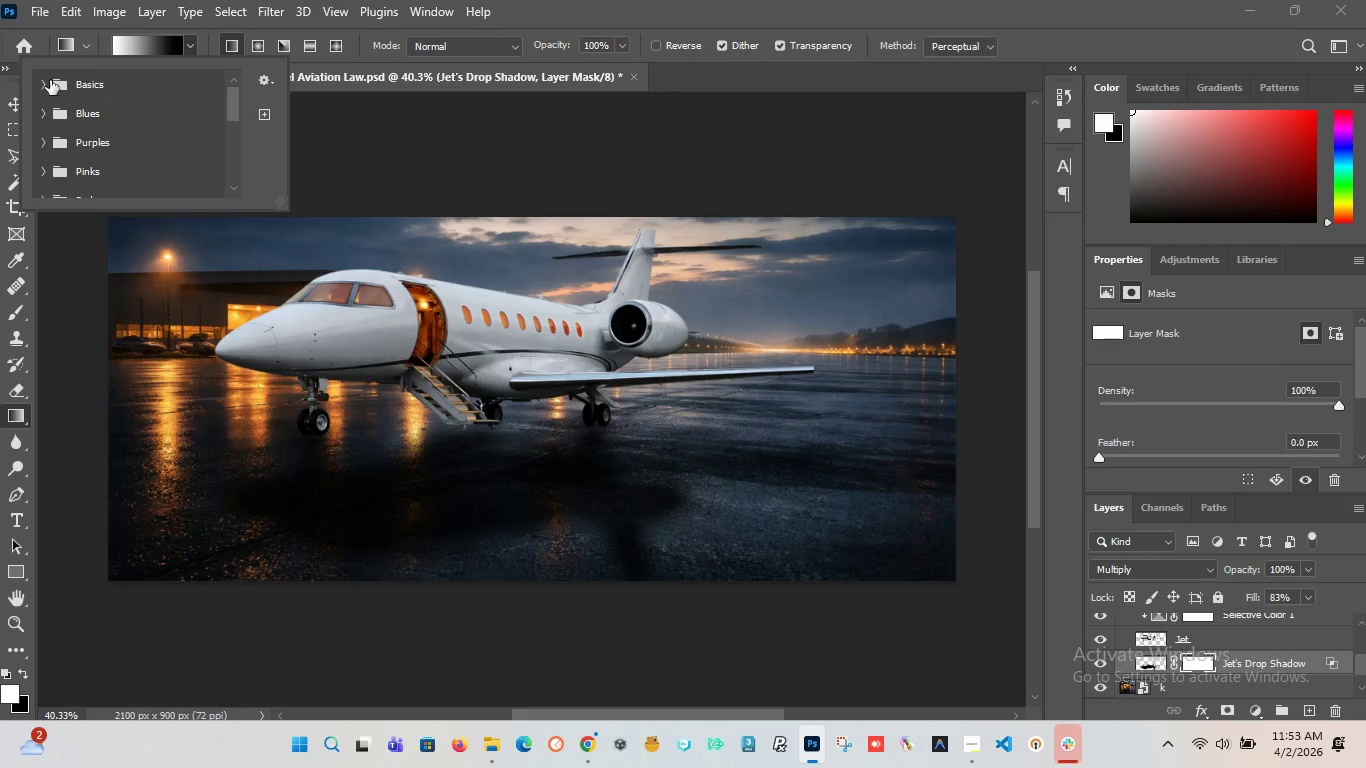 
left_click([40, 79])
 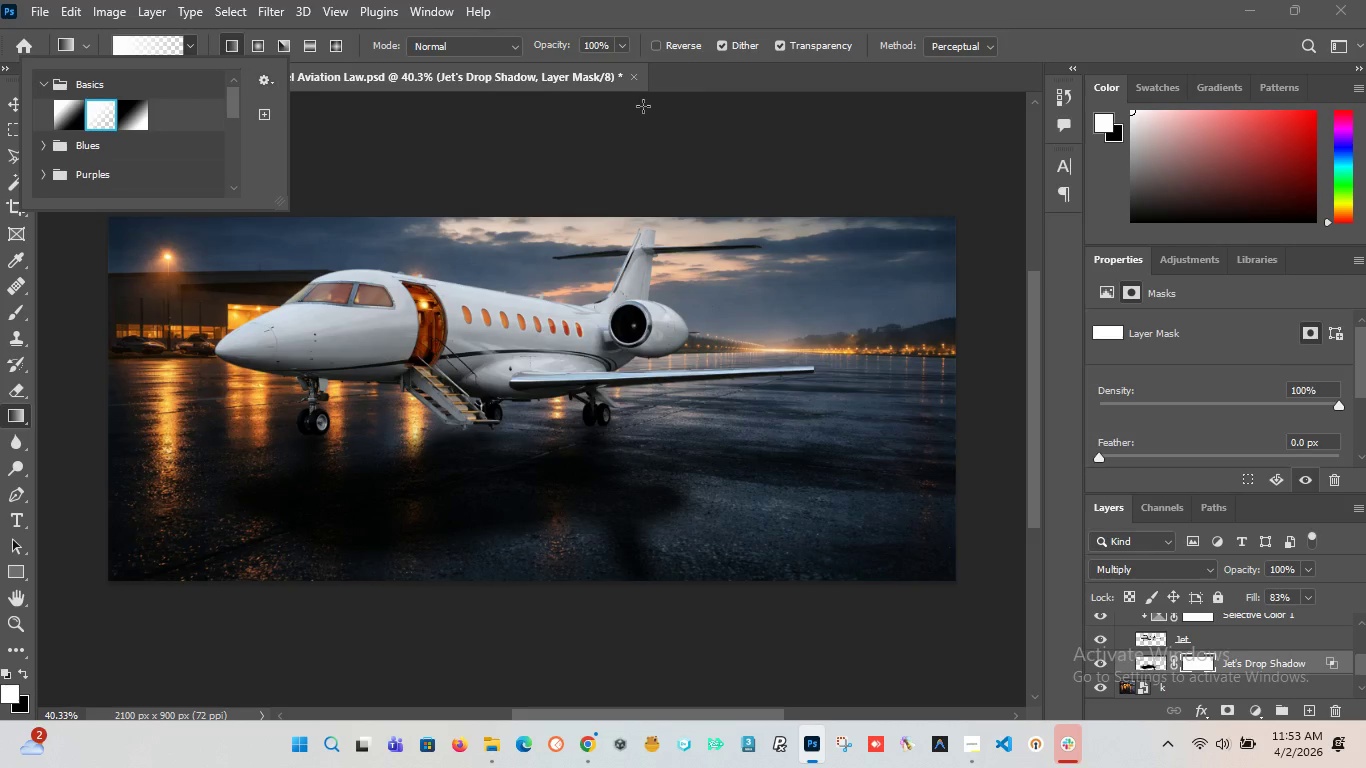 
left_click([716, 72])
 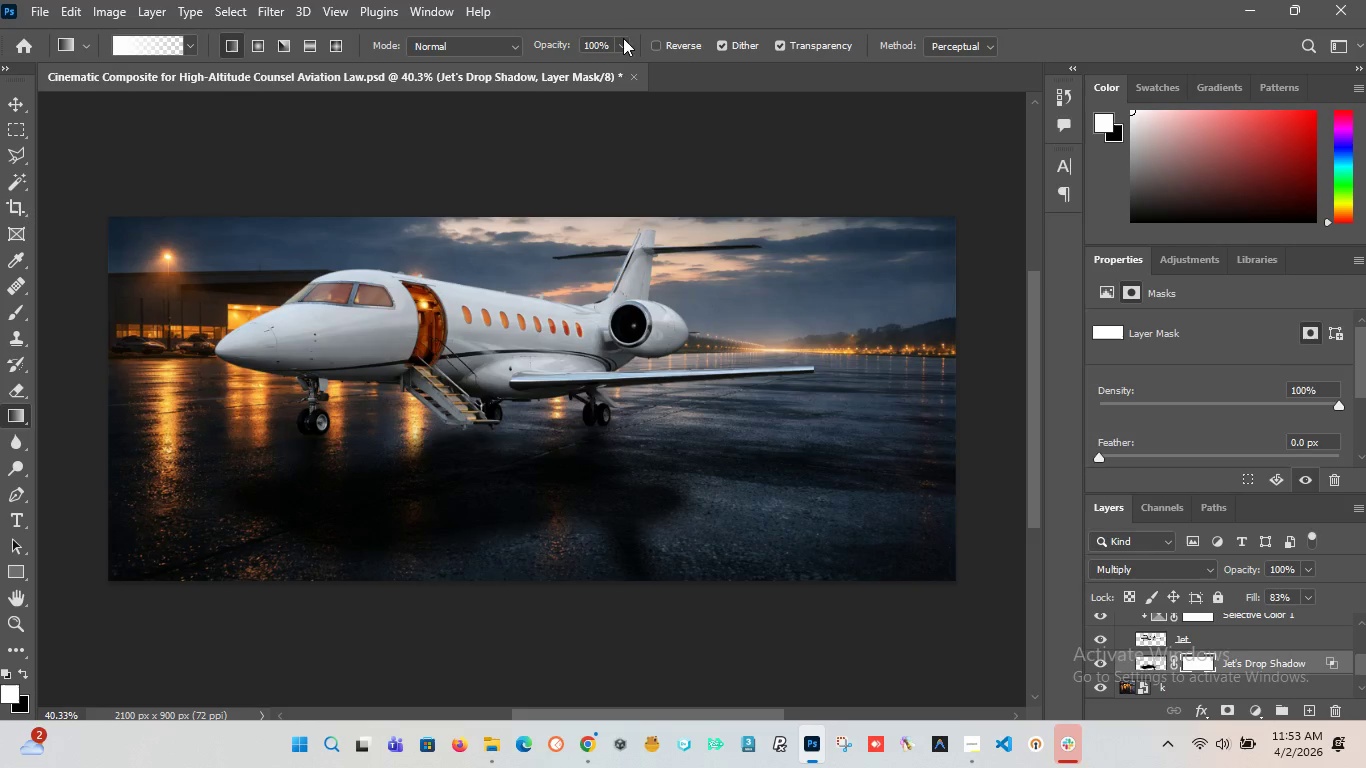 
left_click_drag(start_coordinate=[609, 47], to_coordinate=[455, 43])
 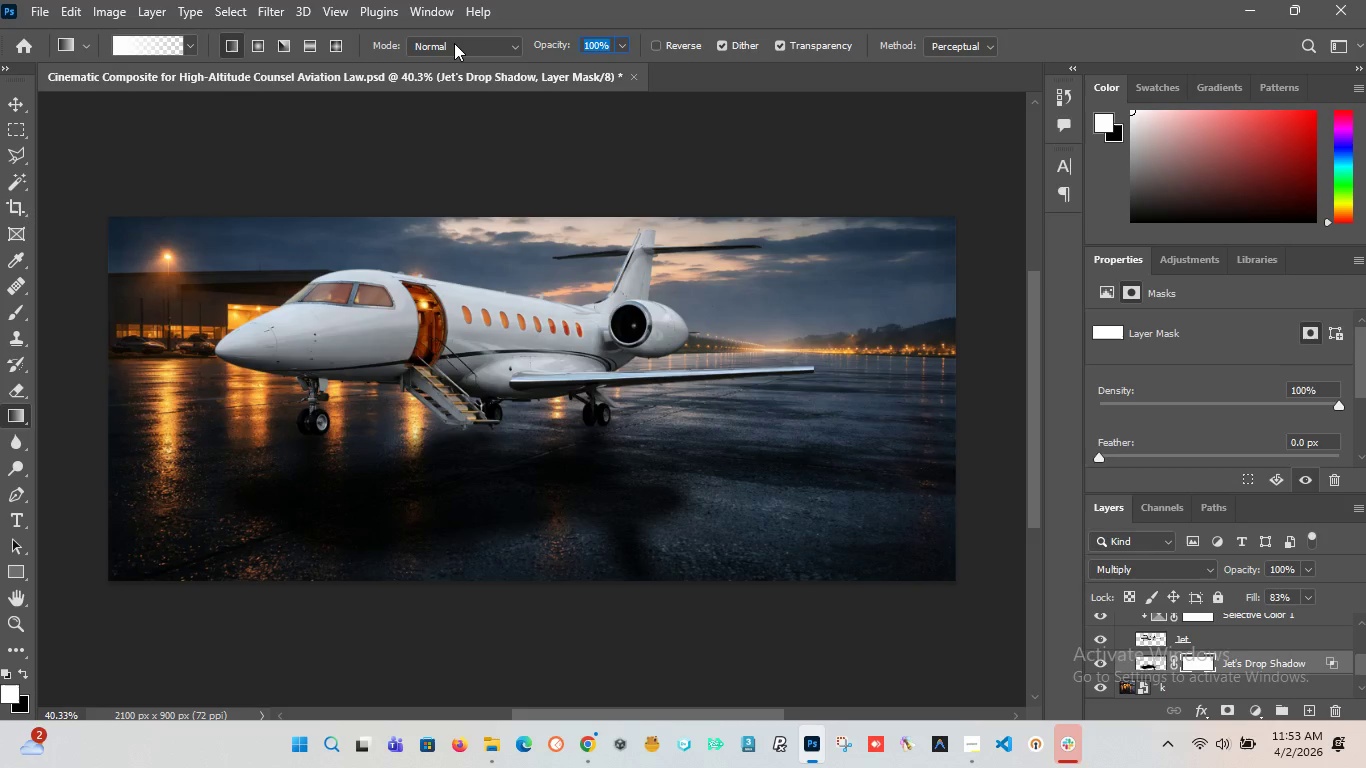 
type(50)
 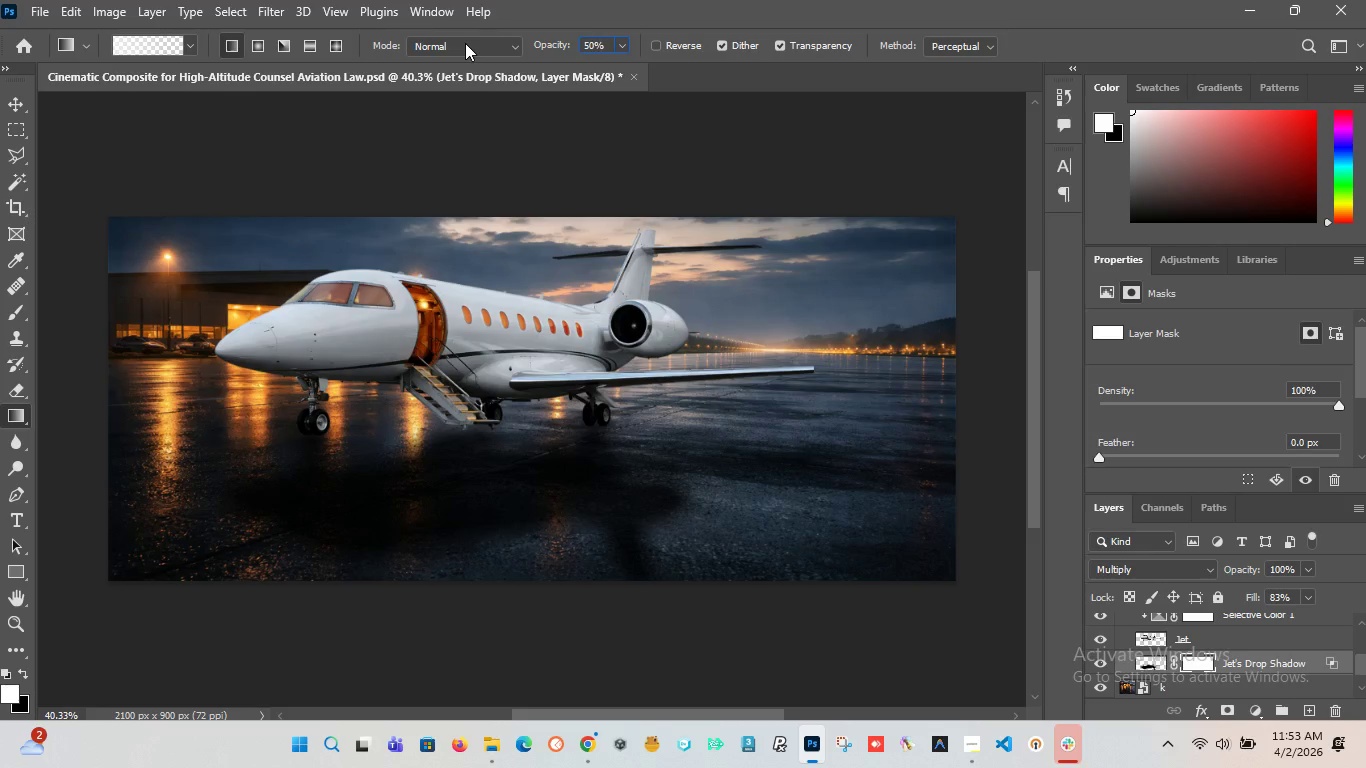 
key(Enter)
 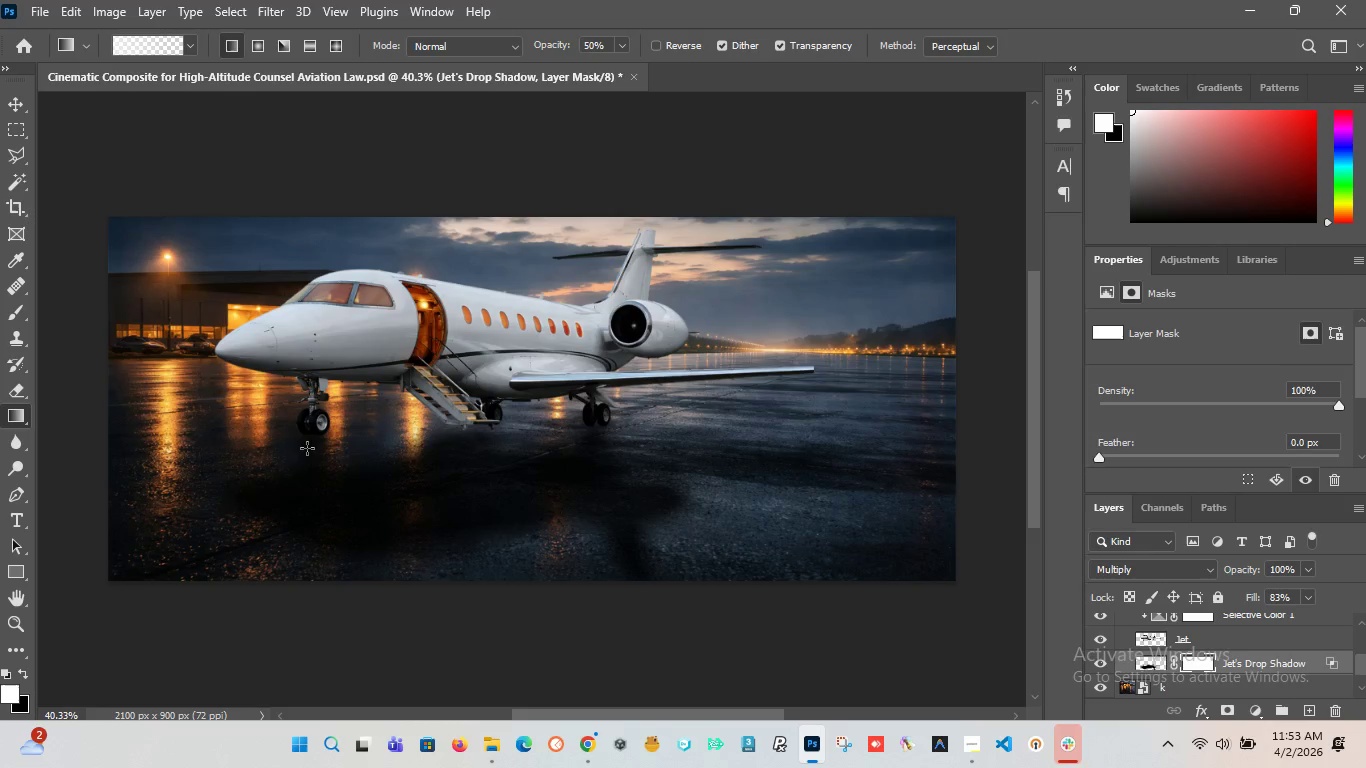 
left_click_drag(start_coordinate=[321, 448], to_coordinate=[344, 511])
 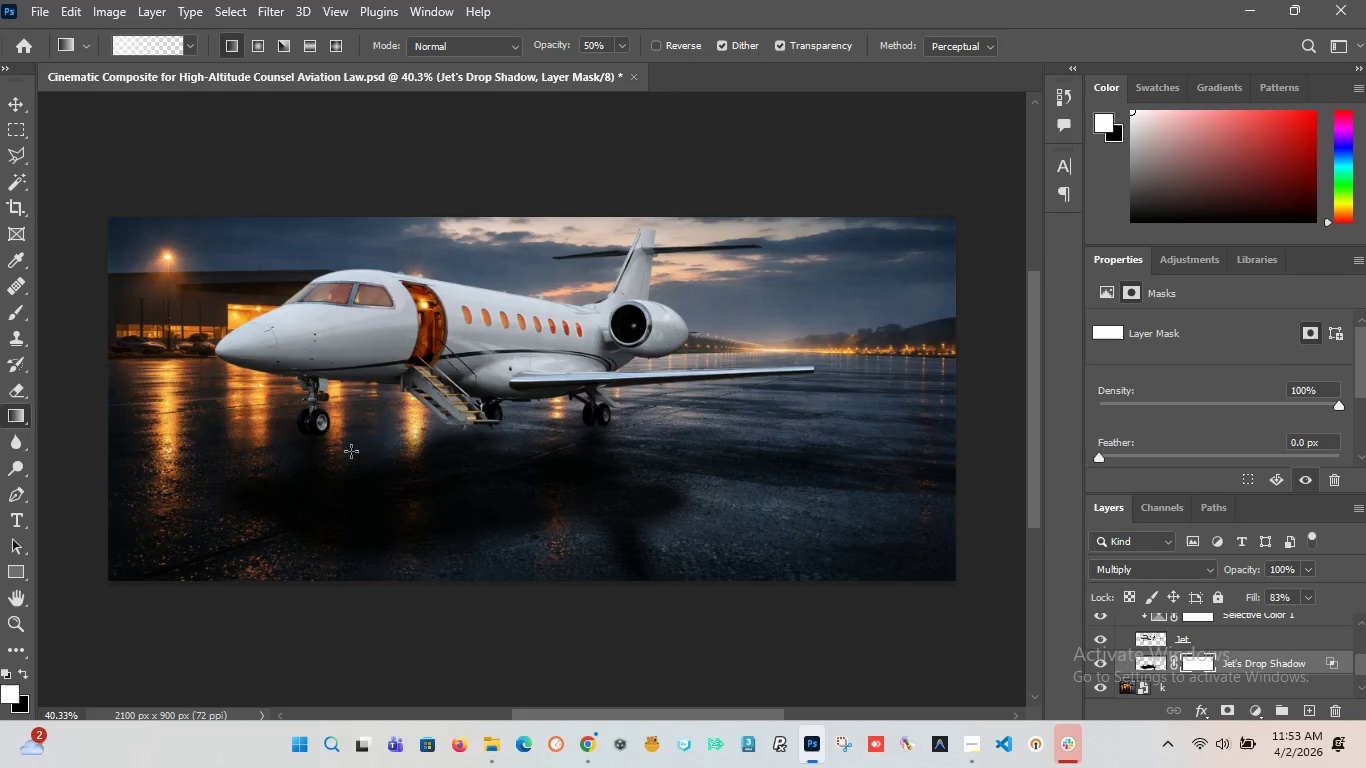 
wait(6.73)
 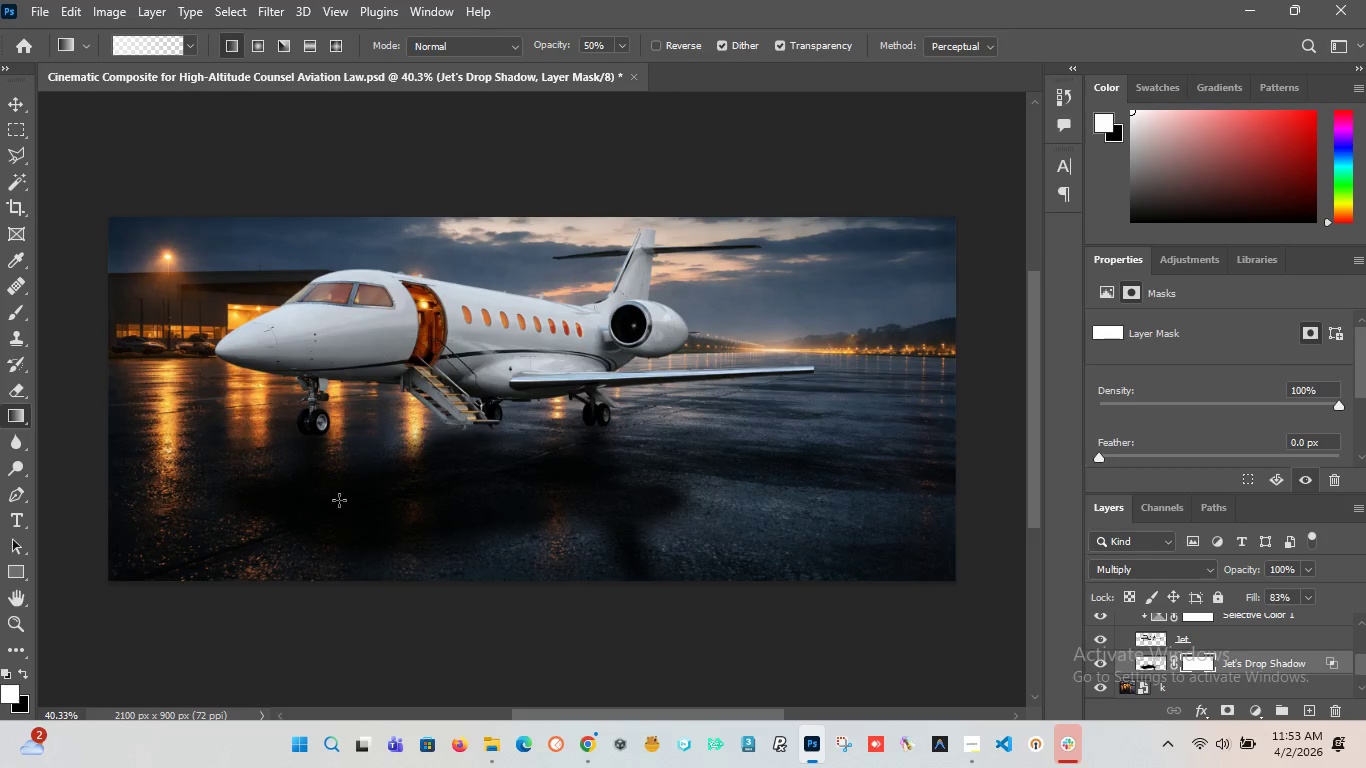 
left_click_drag(start_coordinate=[611, 47], to_coordinate=[528, 48])
 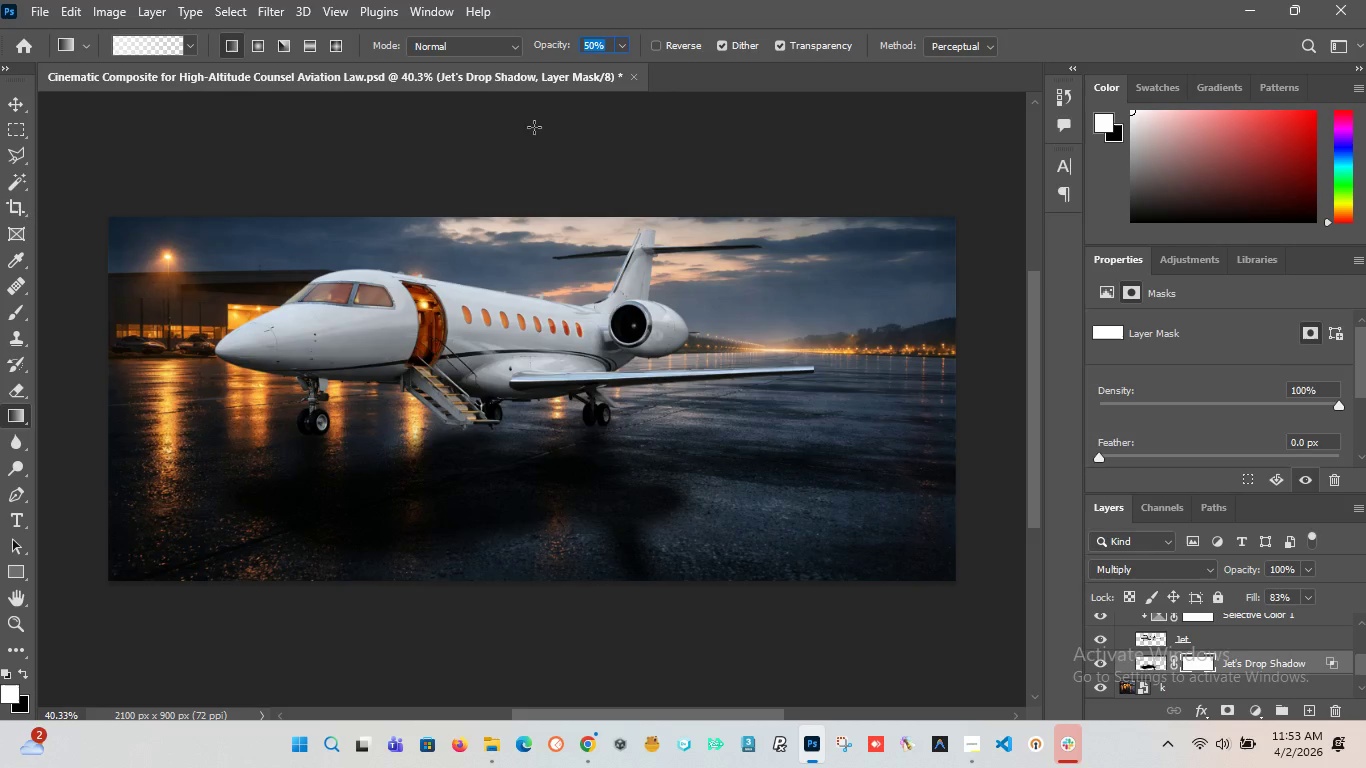 
key(Control+Z)
 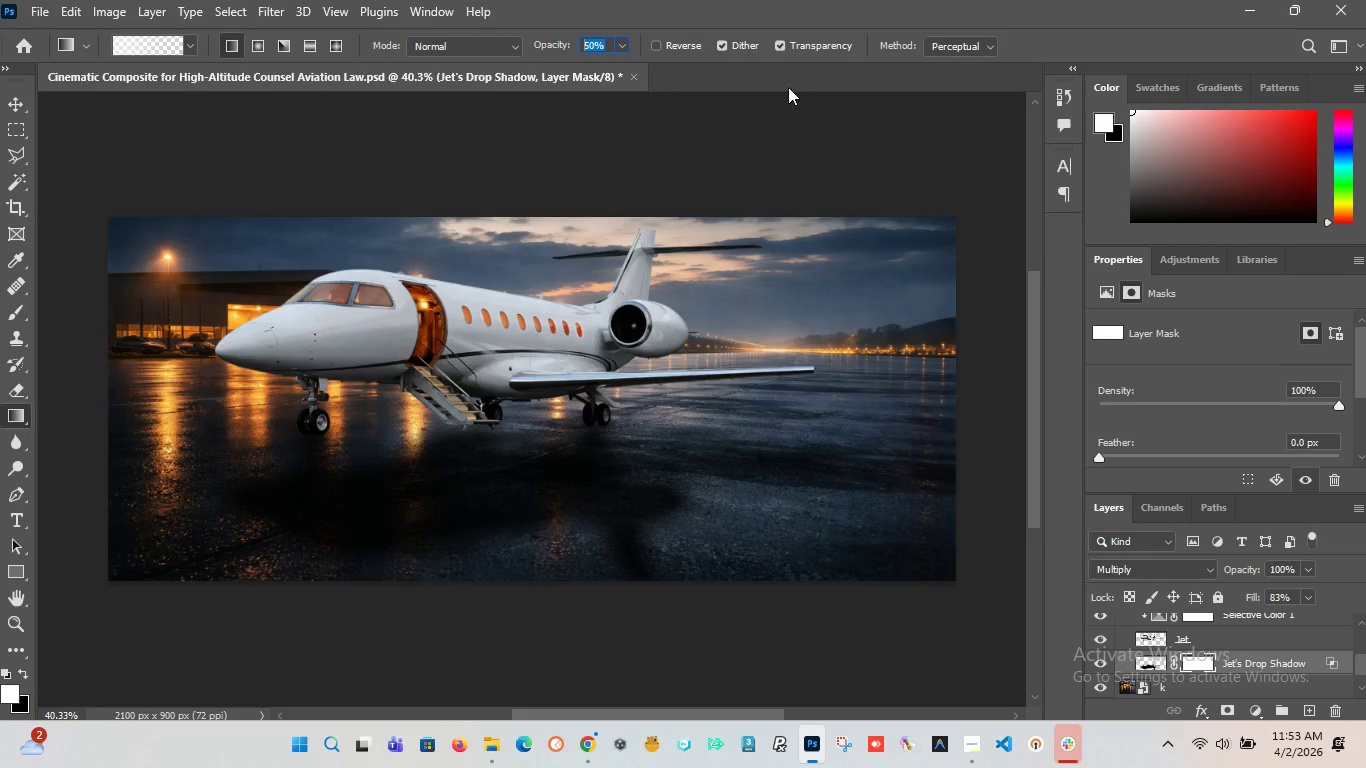 
left_click([783, 74])
 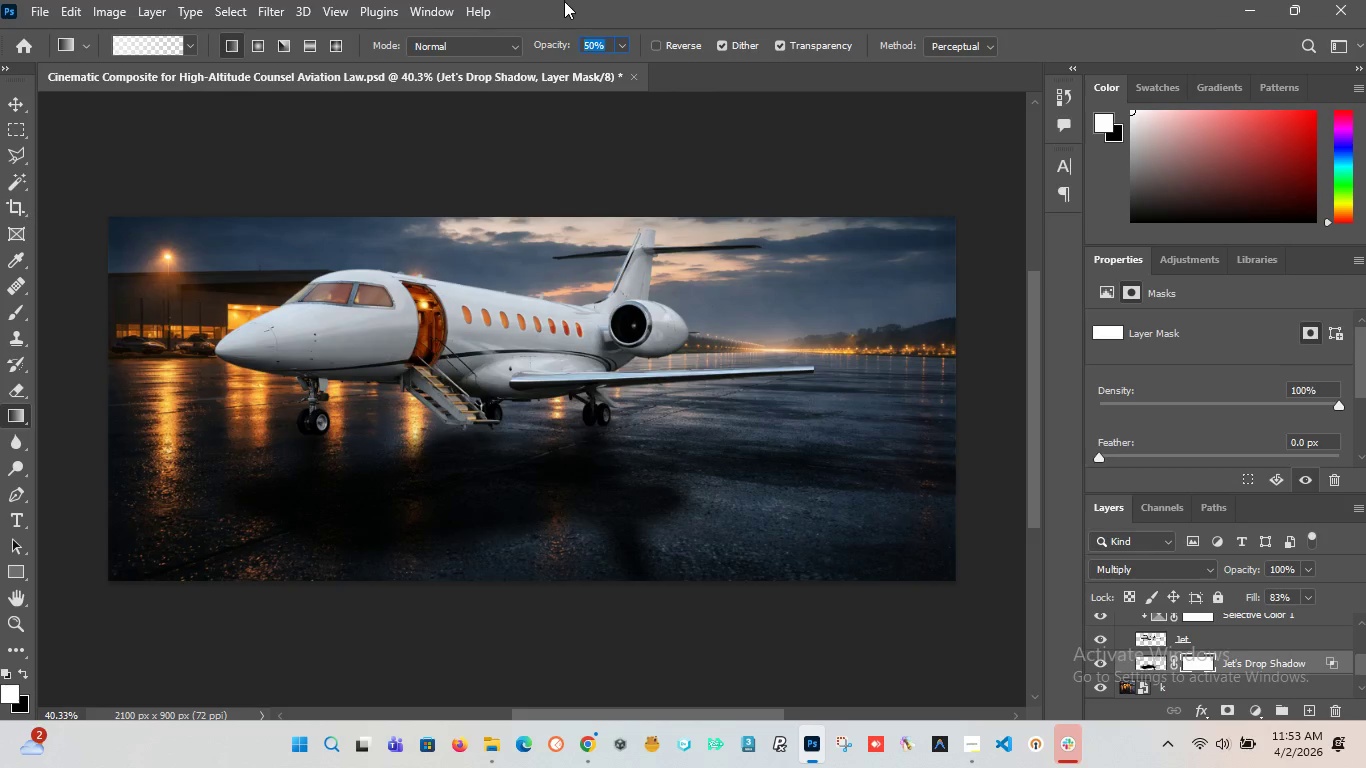 
left_click([564, 10])
 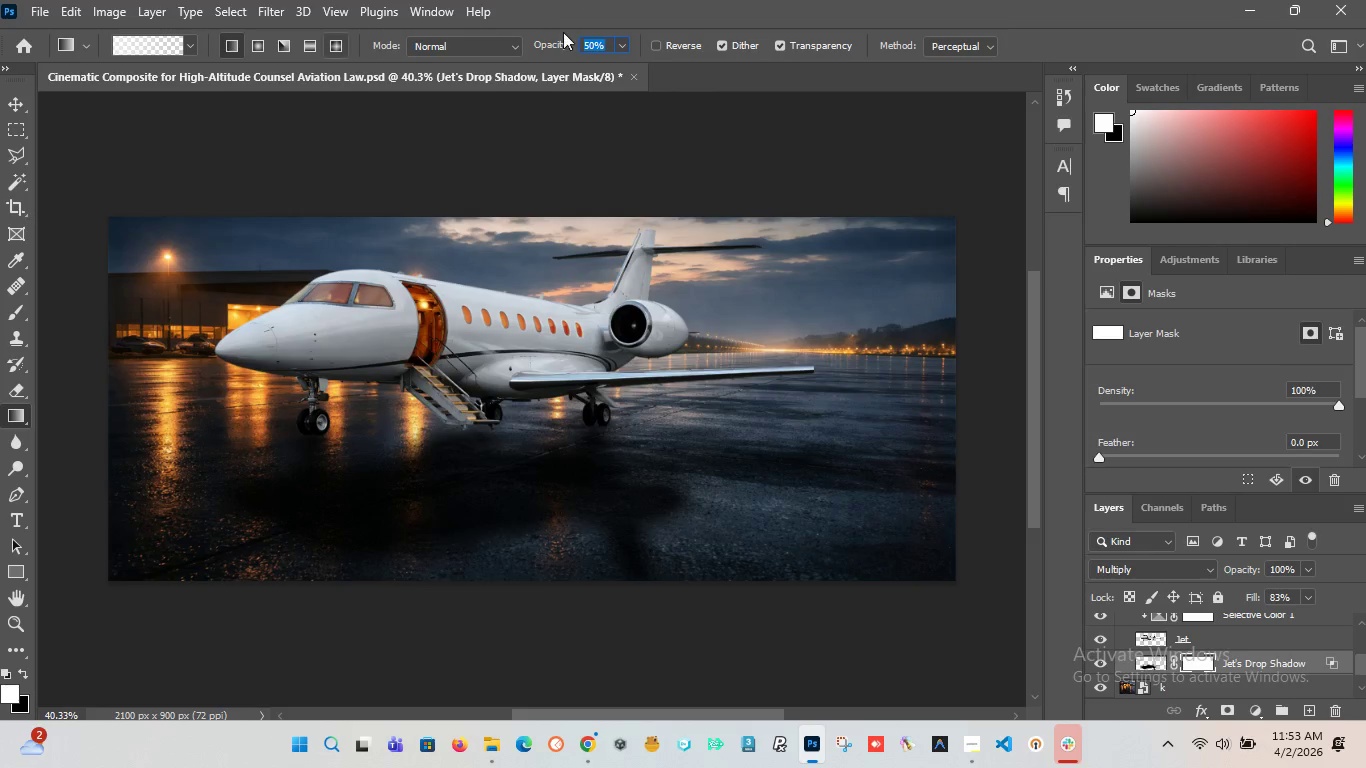 
left_click([573, 7])
 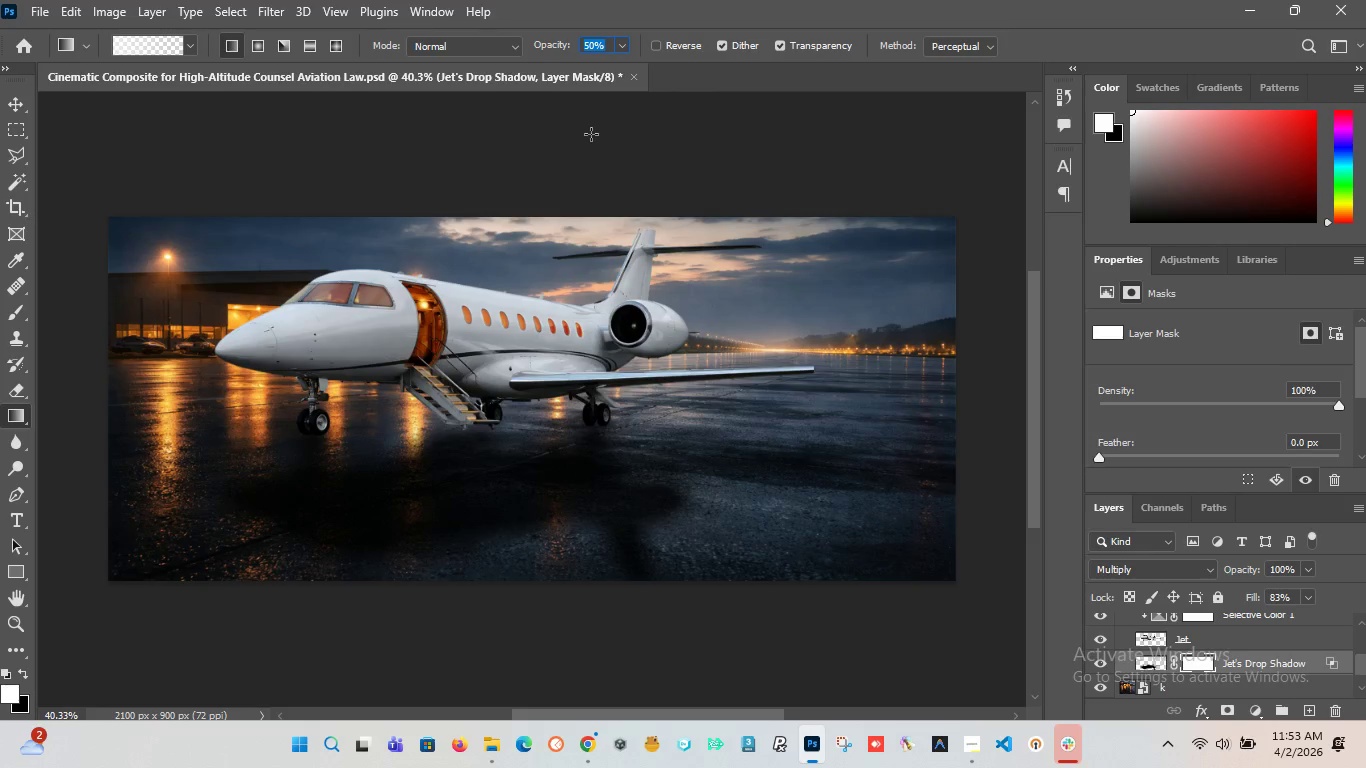 
key(Enter)
 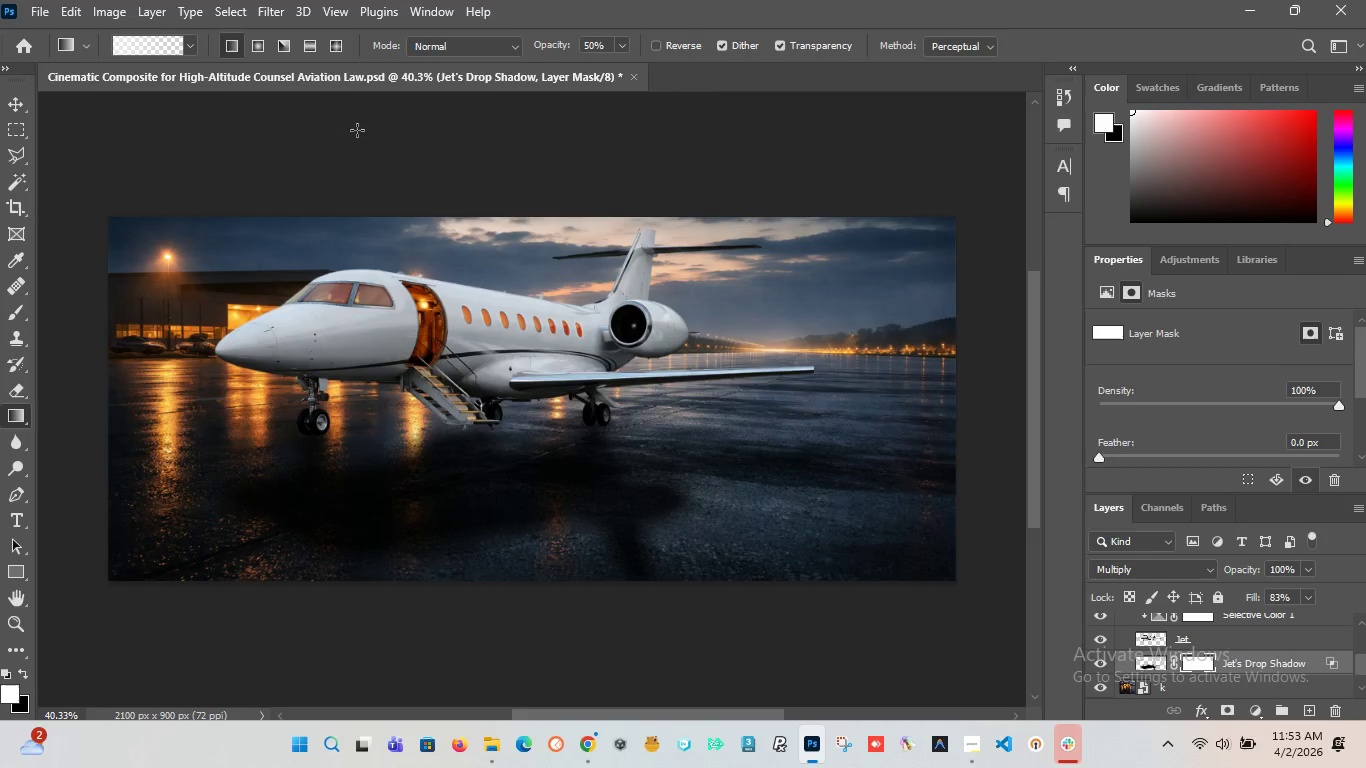 
key(Control+Z)
 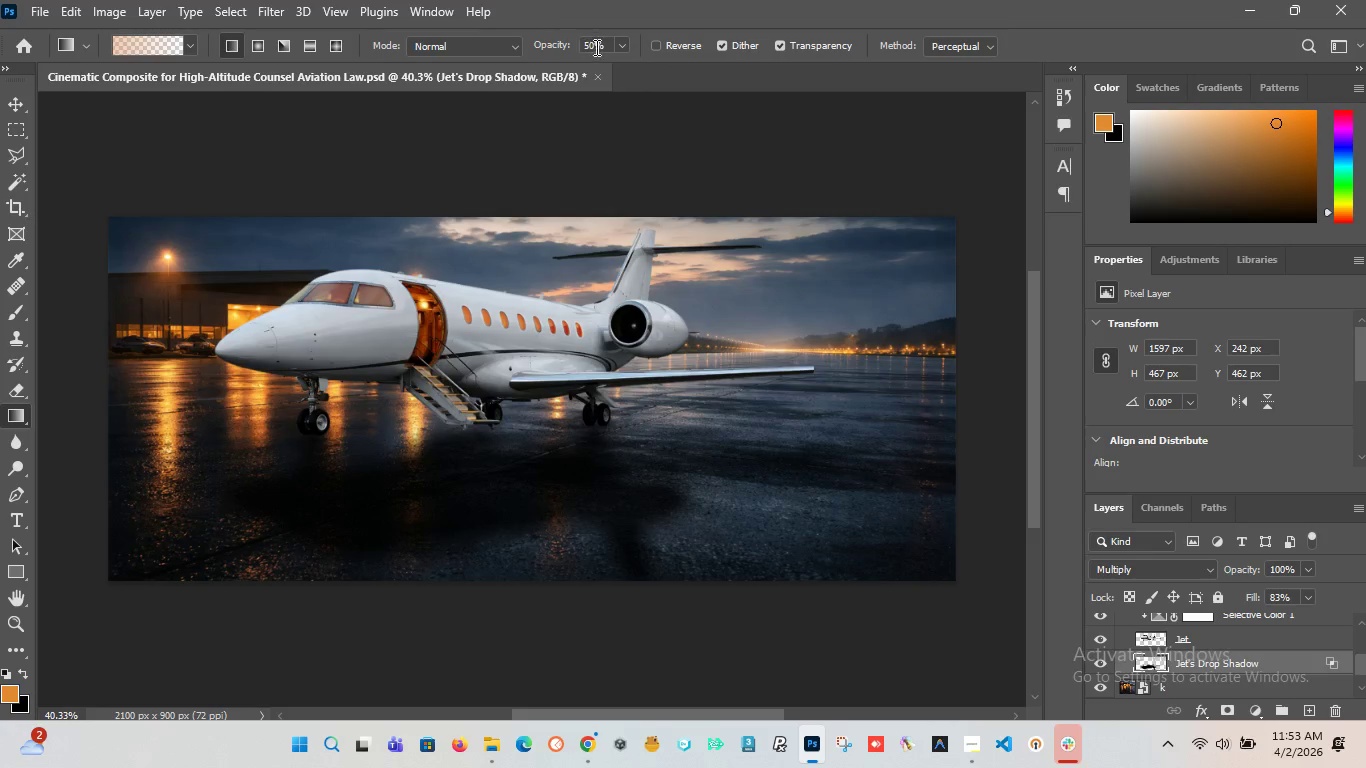 
left_click_drag(start_coordinate=[604, 48], to_coordinate=[451, 29])
 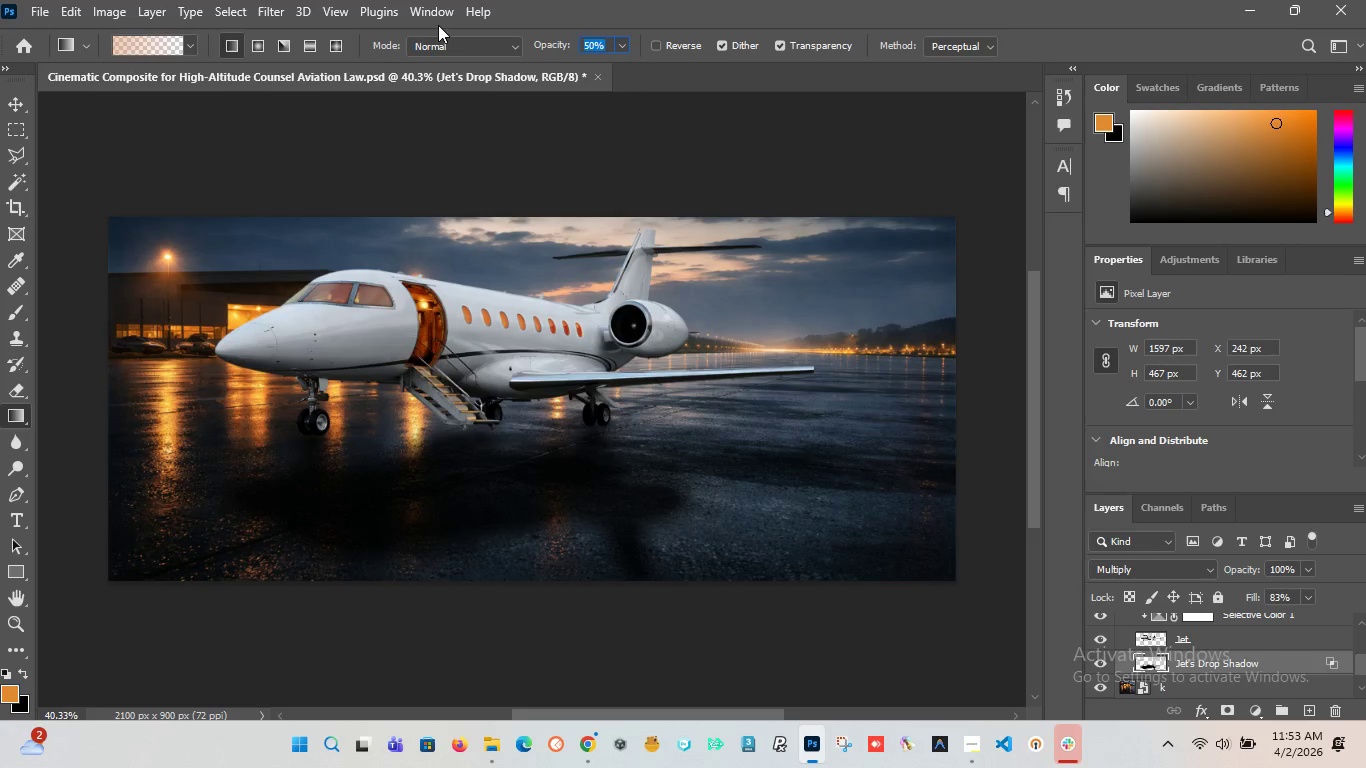 
type(100)
 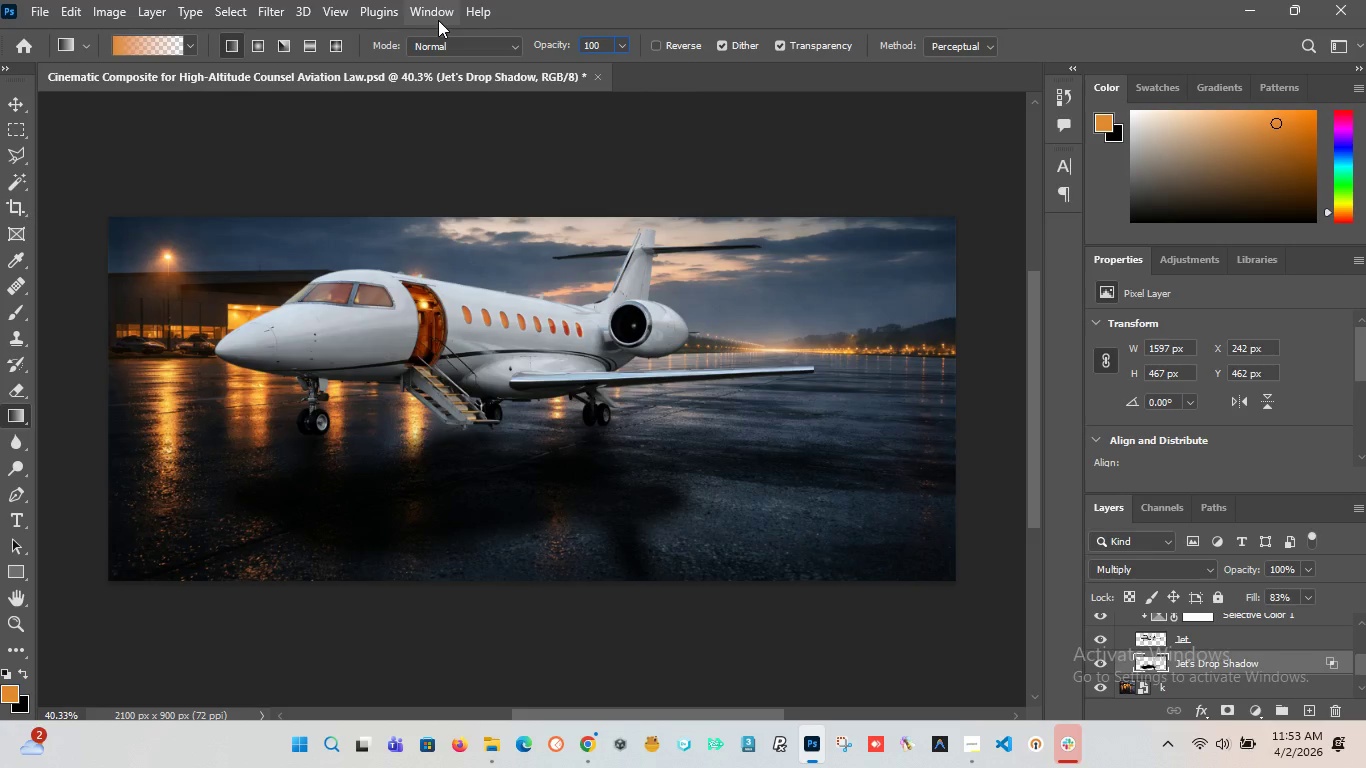 
key(Enter)
 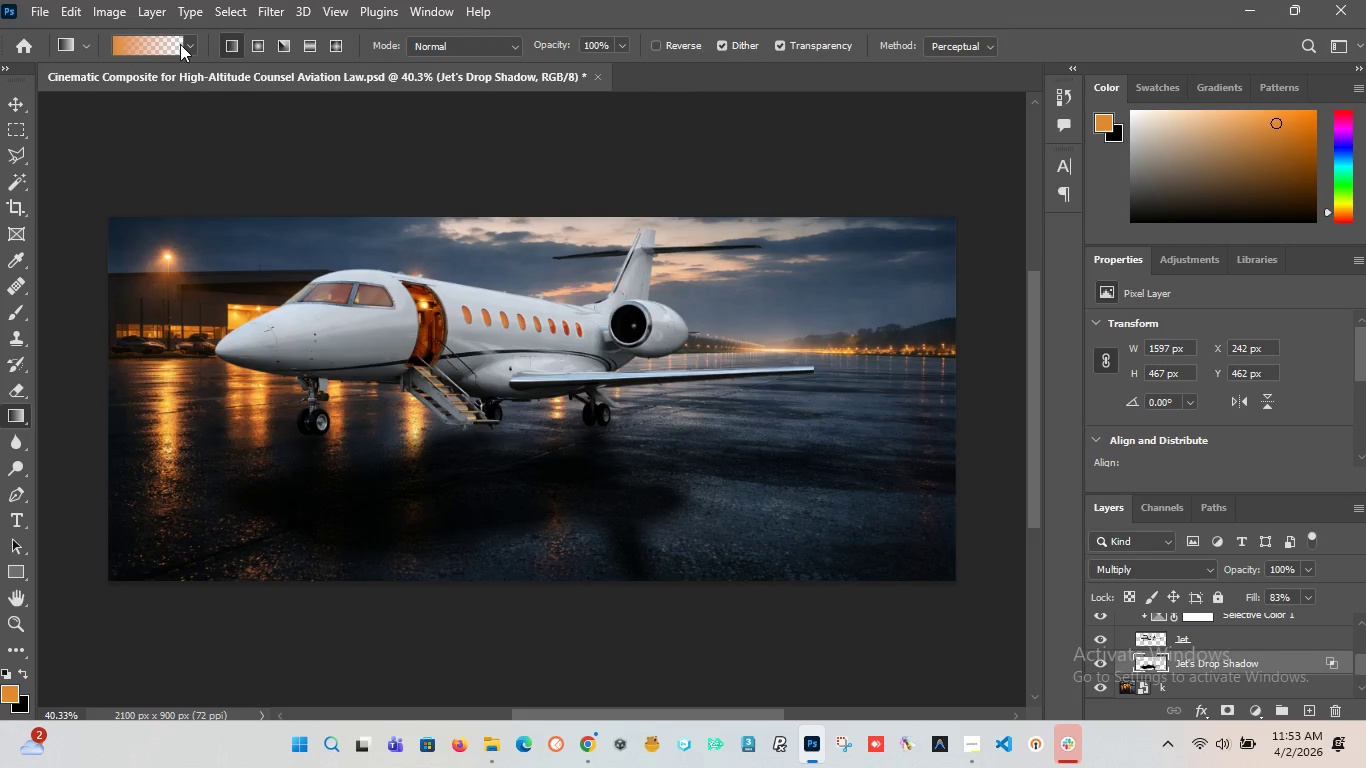 
left_click([182, 43])
 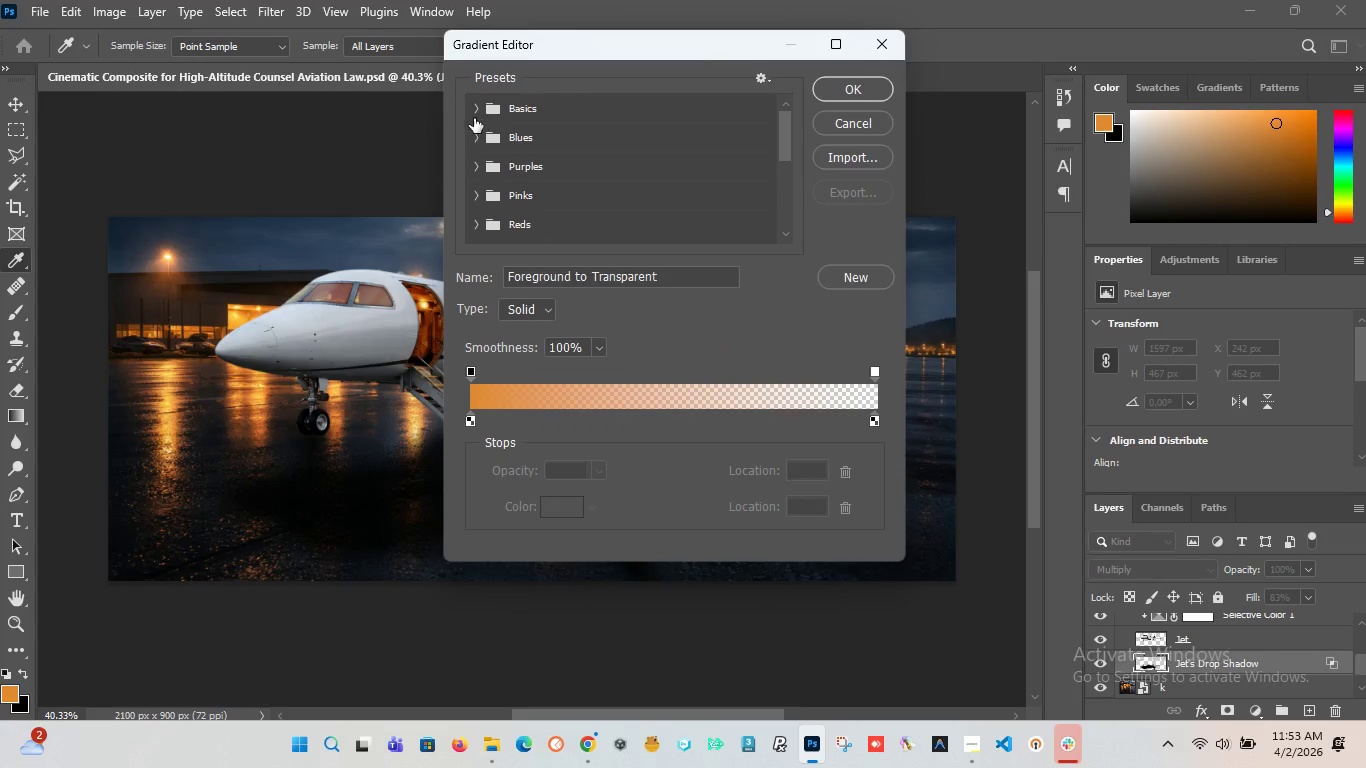 
left_click([476, 111])
 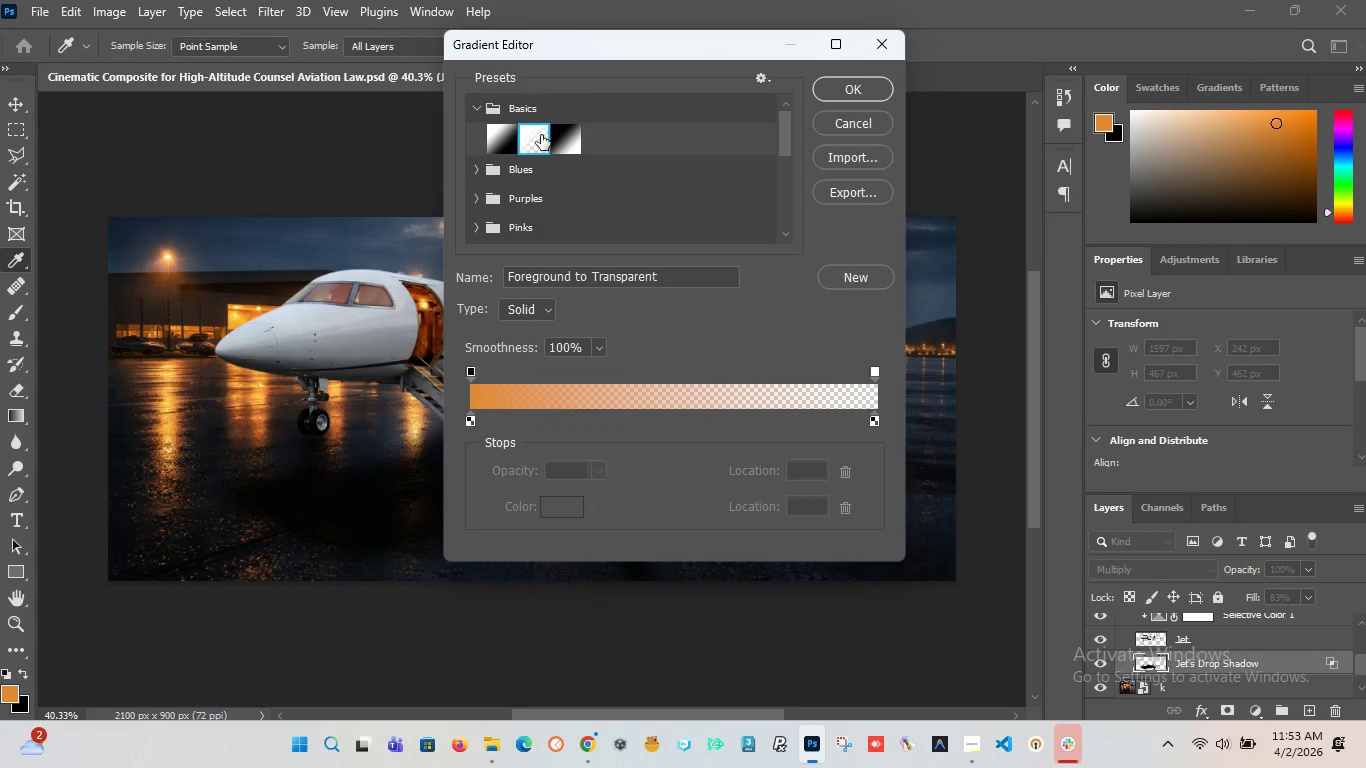 
double_click([533, 139])
 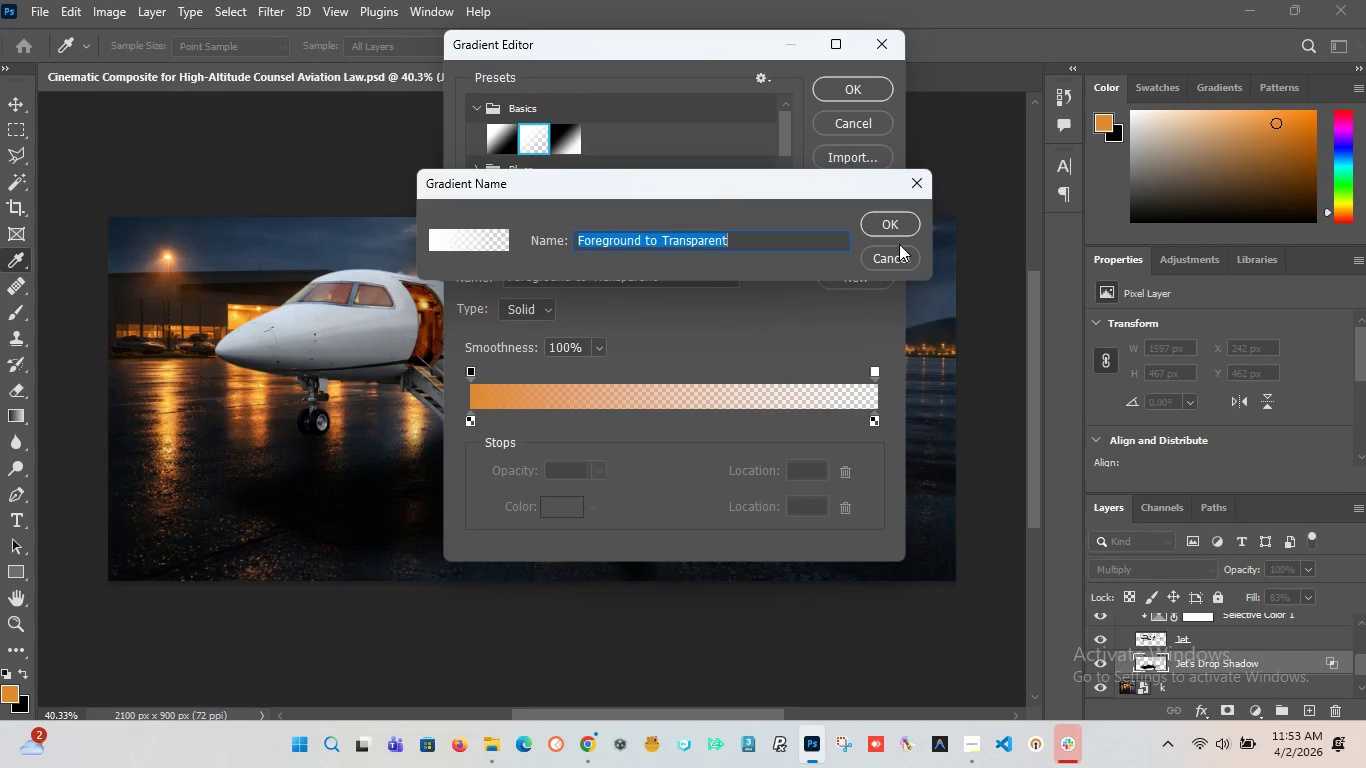 
left_click([878, 224])
 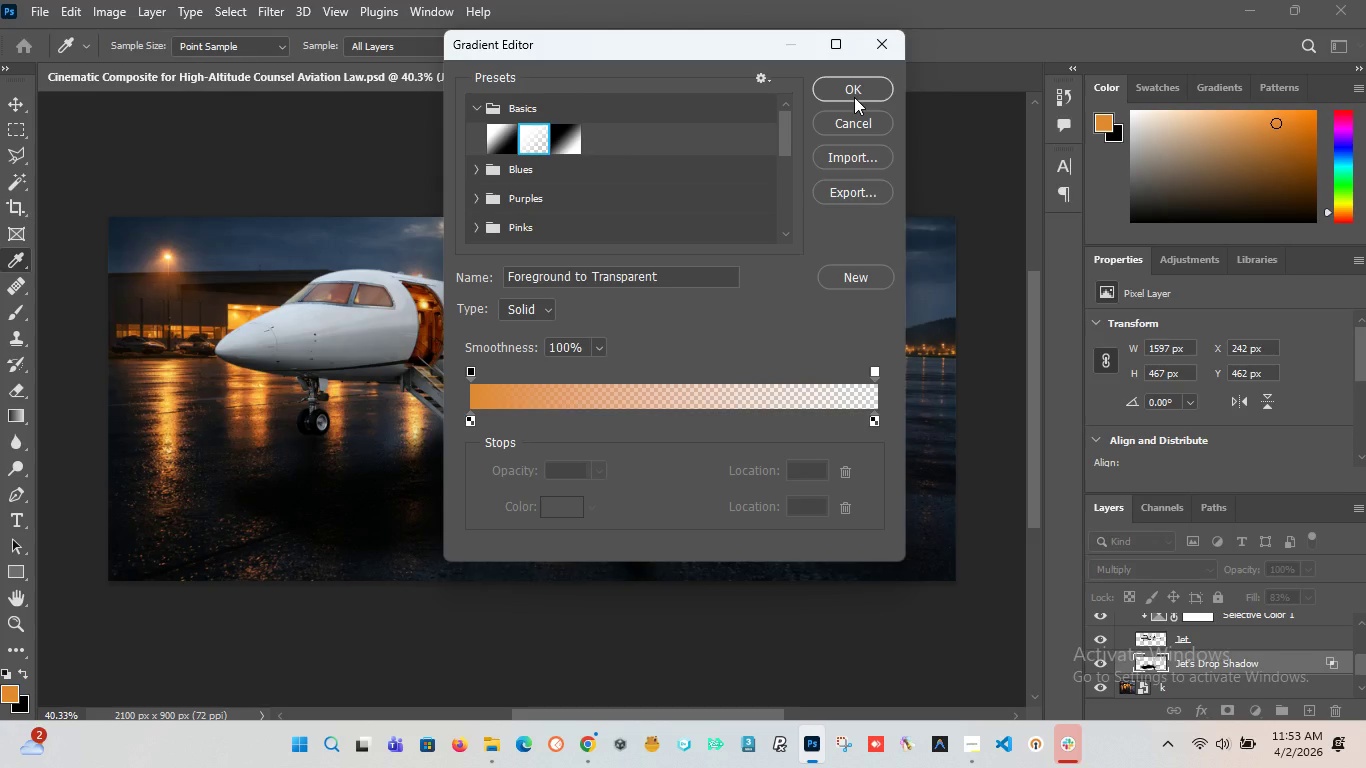 
left_click([854, 97])
 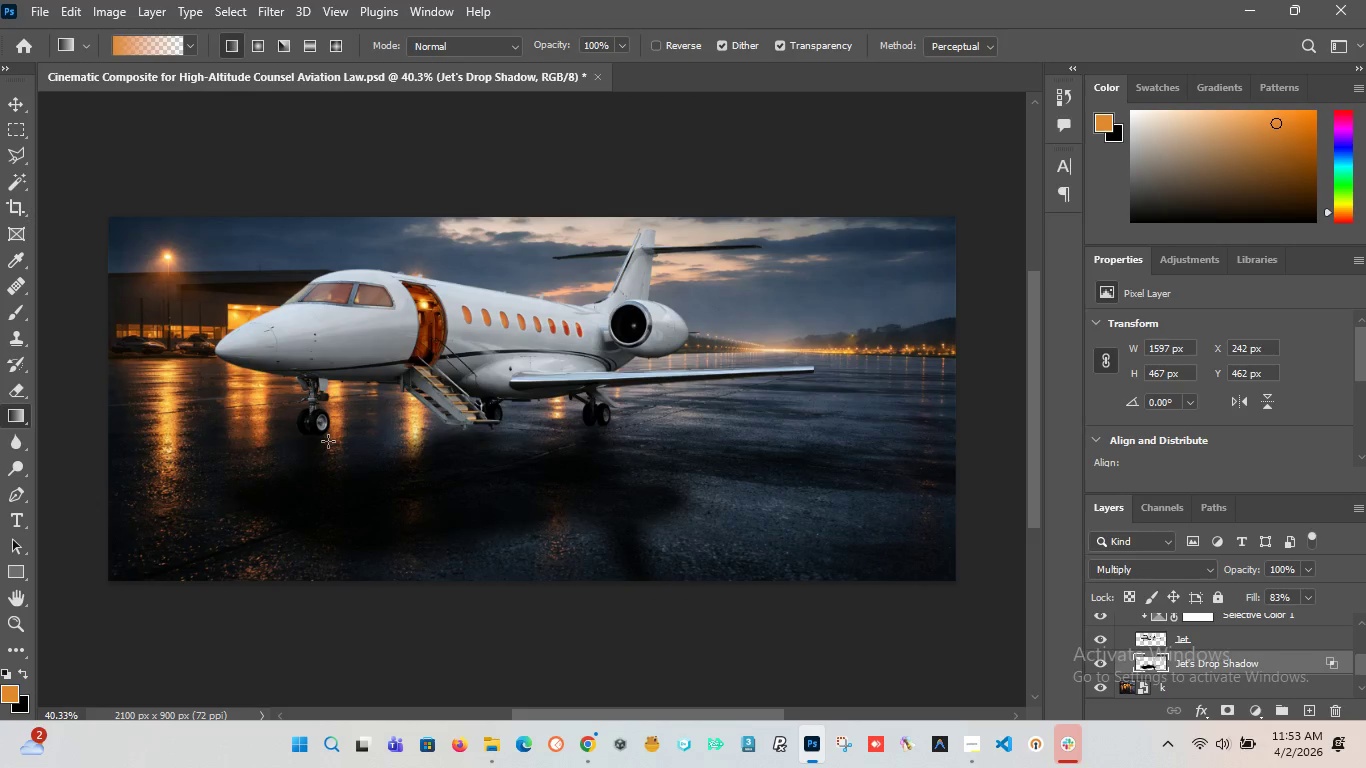 
left_click_drag(start_coordinate=[327, 443], to_coordinate=[350, 503])
 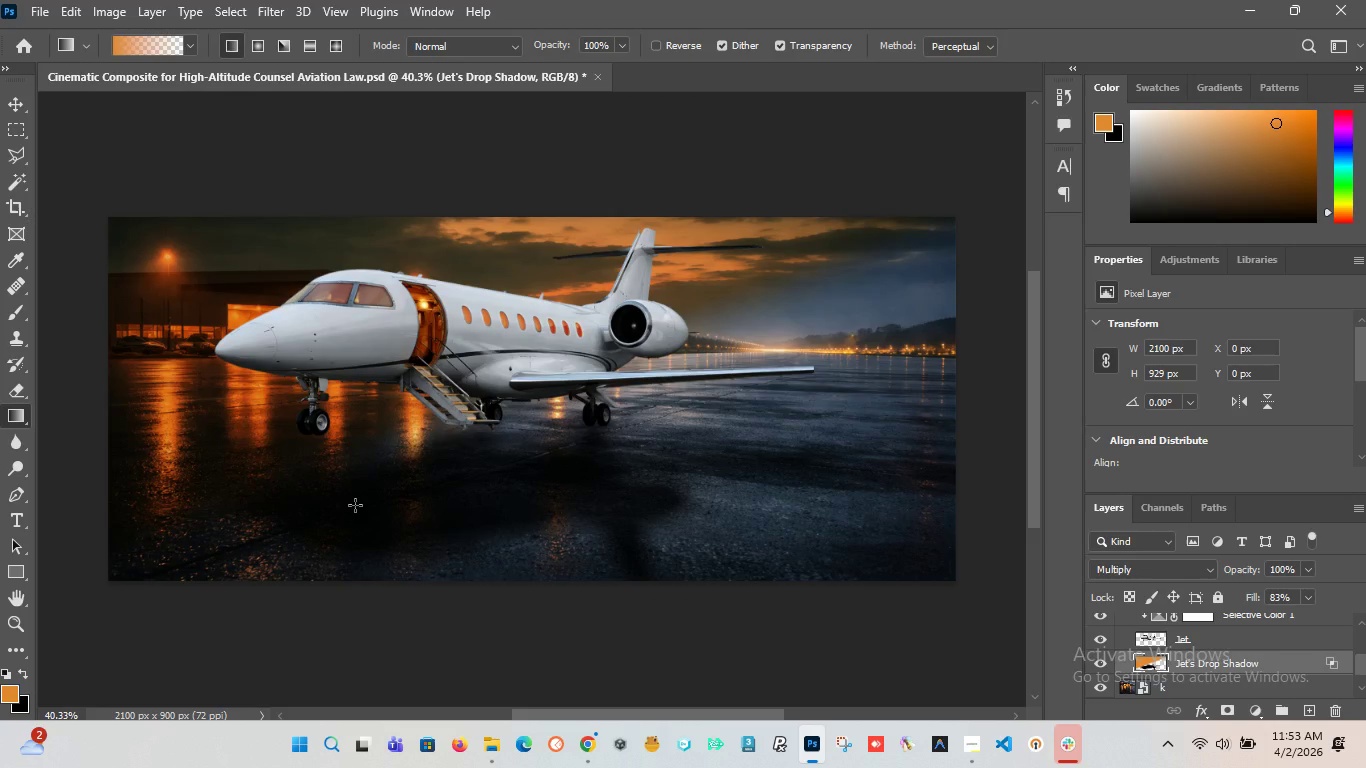 
key(Control+Z)
 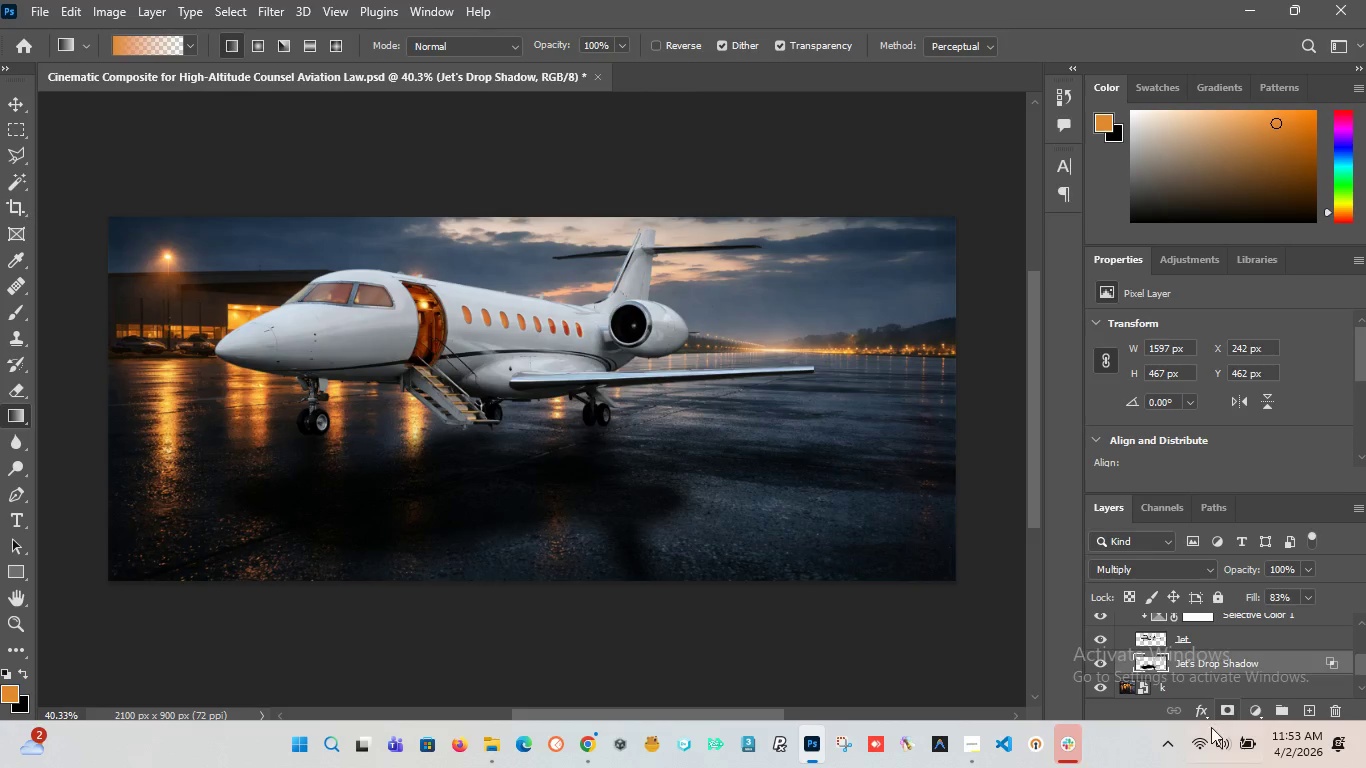 
left_click([1223, 709])
 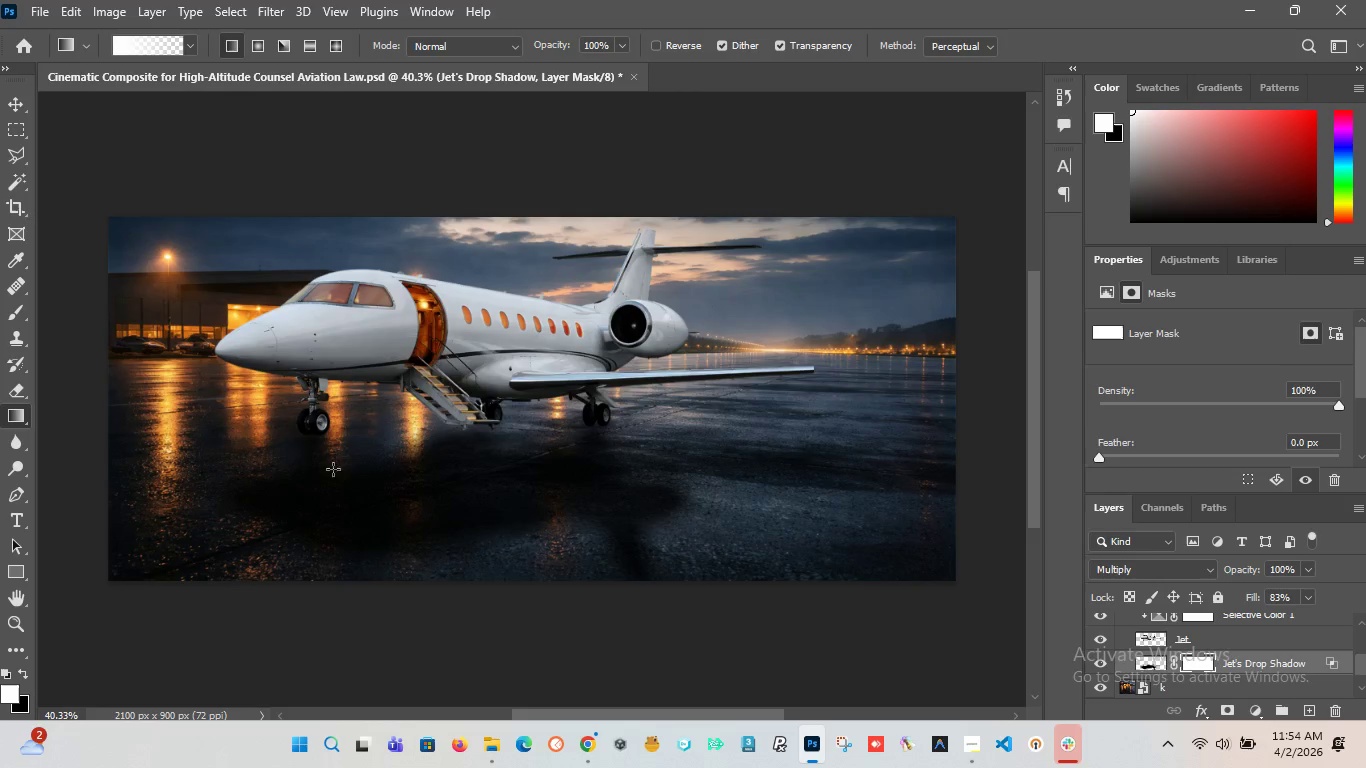 
left_click_drag(start_coordinate=[322, 441], to_coordinate=[352, 510])
 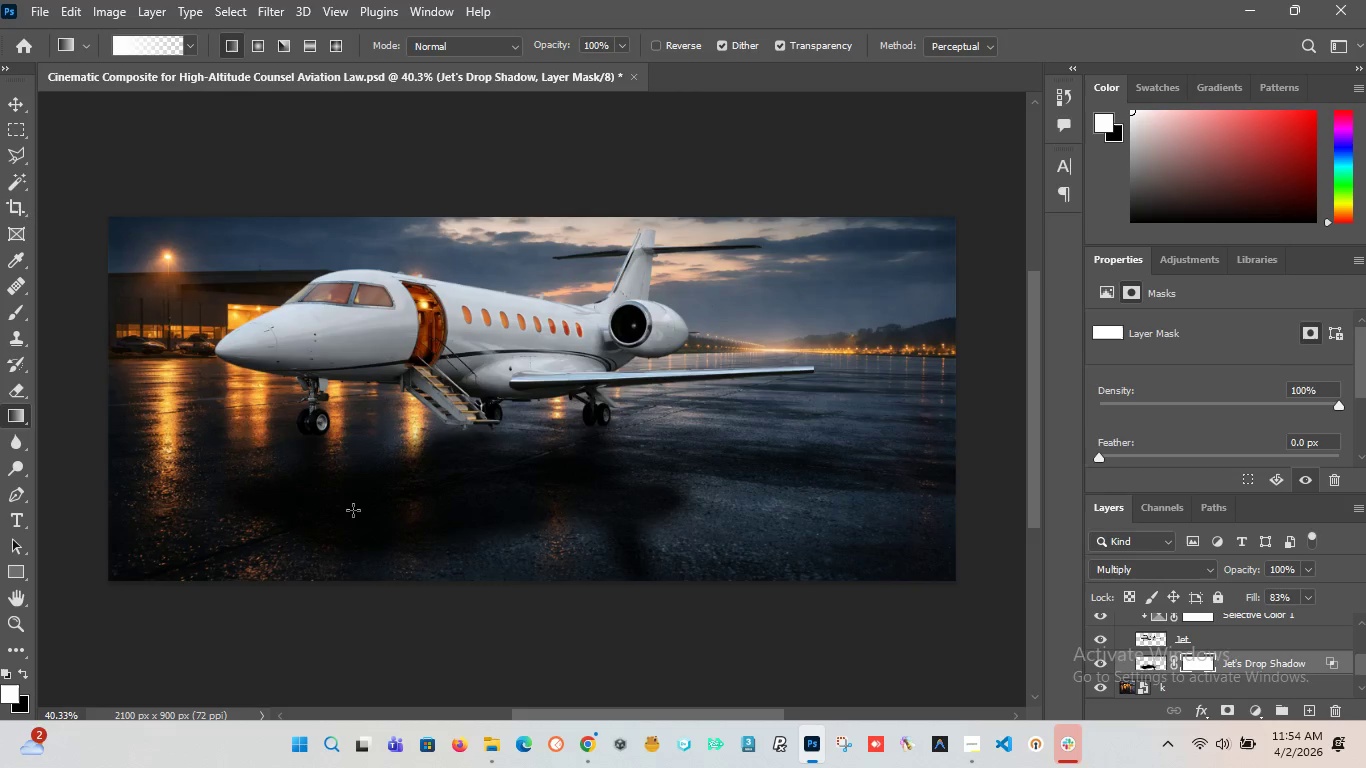 
key(Control+Z)
 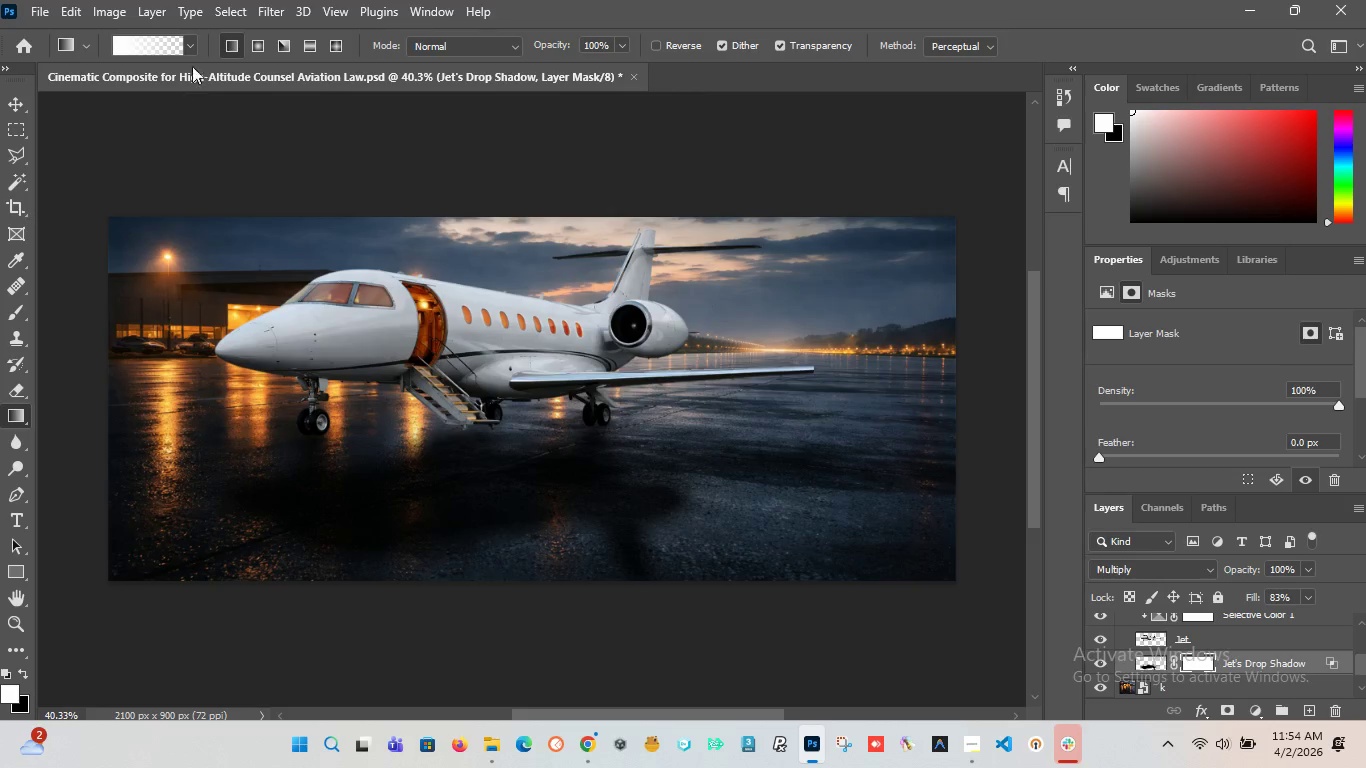 
left_click([192, 47])
 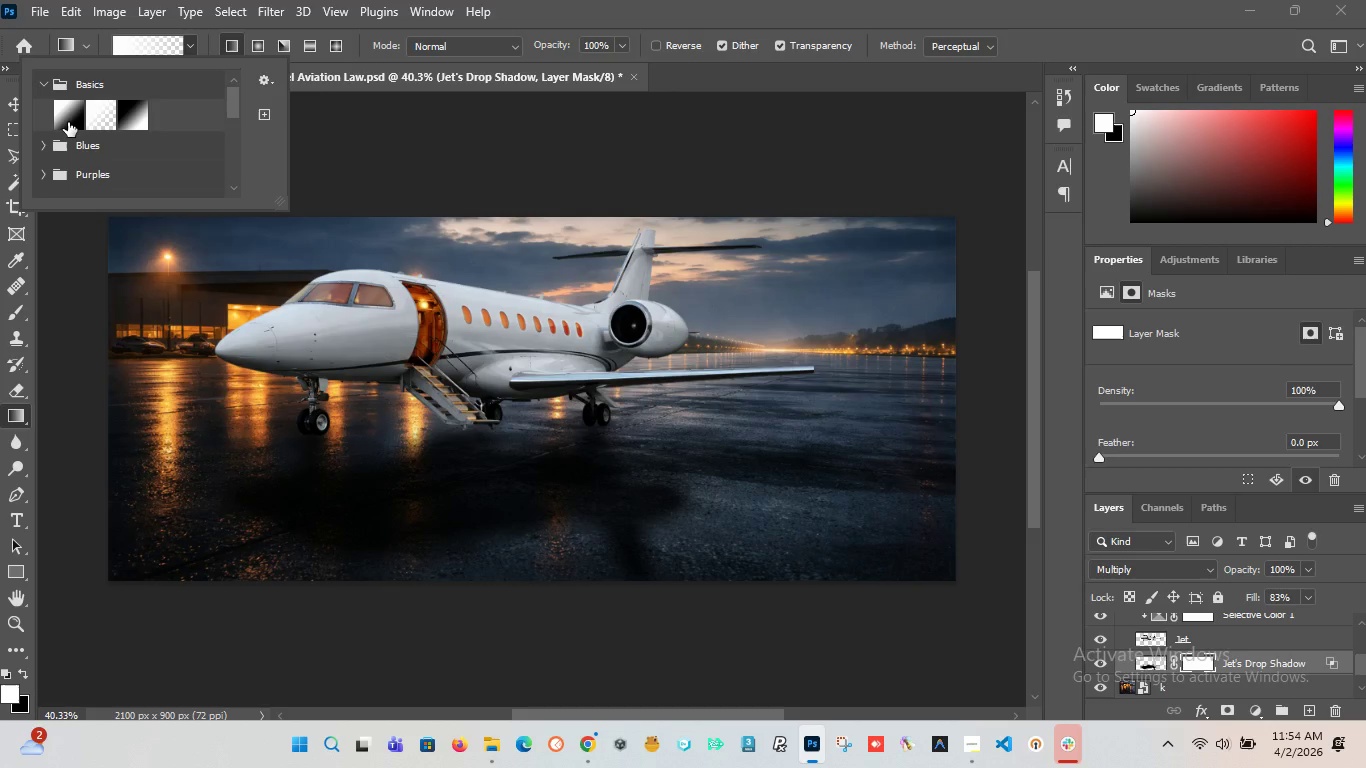 
left_click([68, 122])
 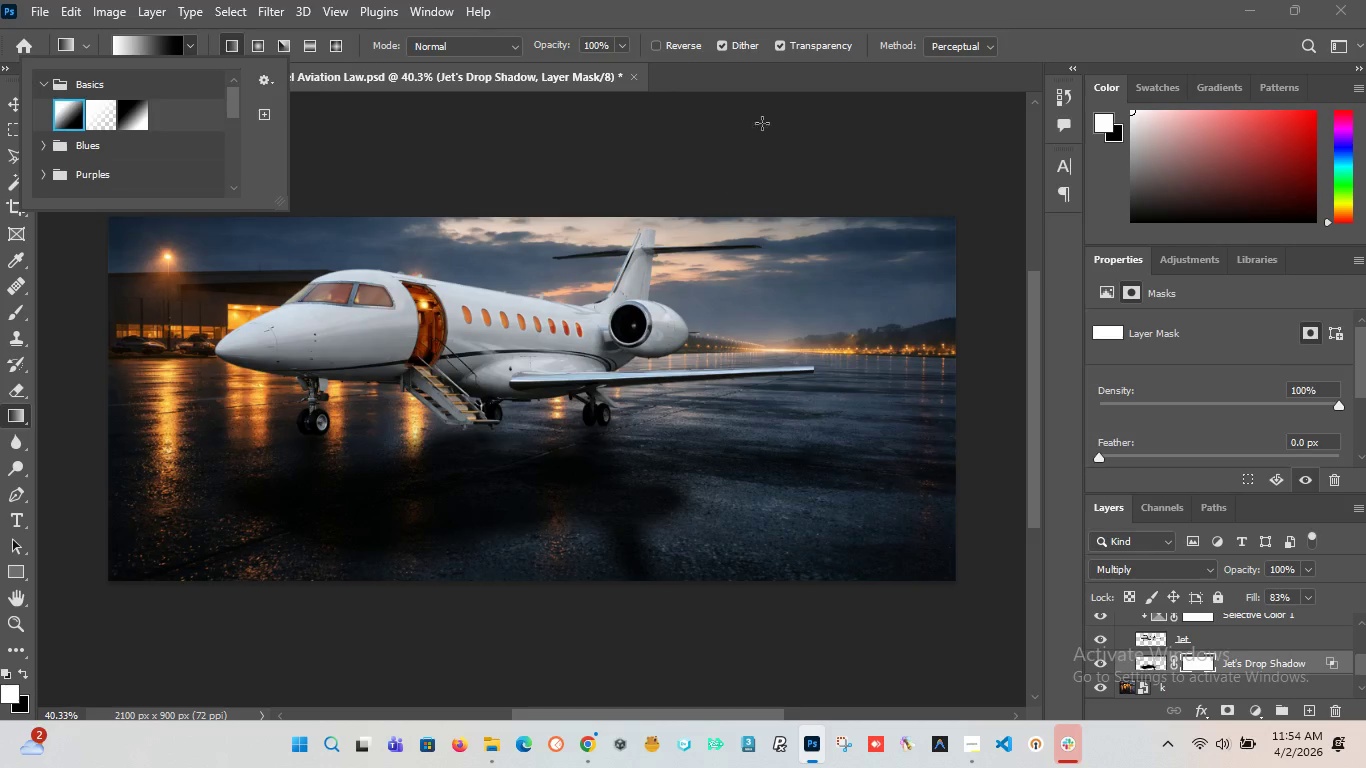 
left_click([762, 72])
 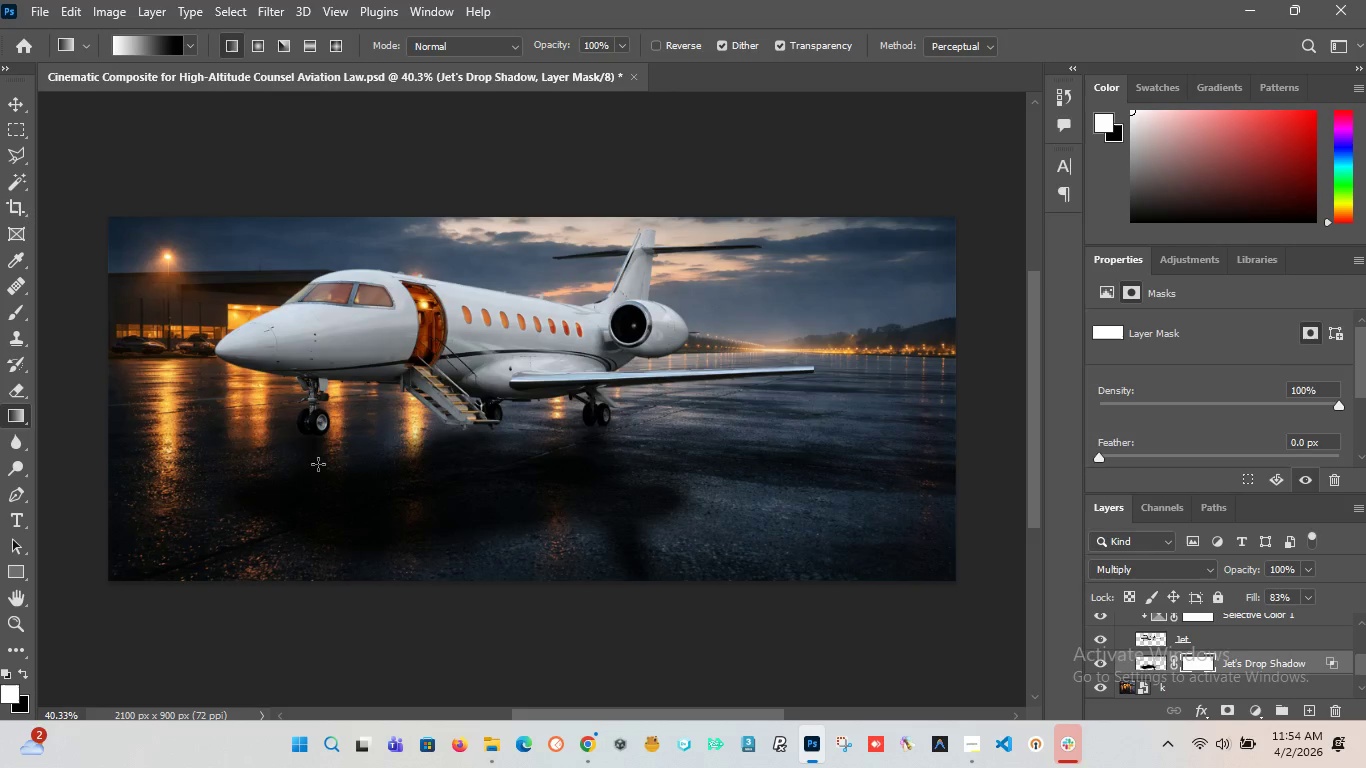 
left_click_drag(start_coordinate=[319, 456], to_coordinate=[346, 507])
 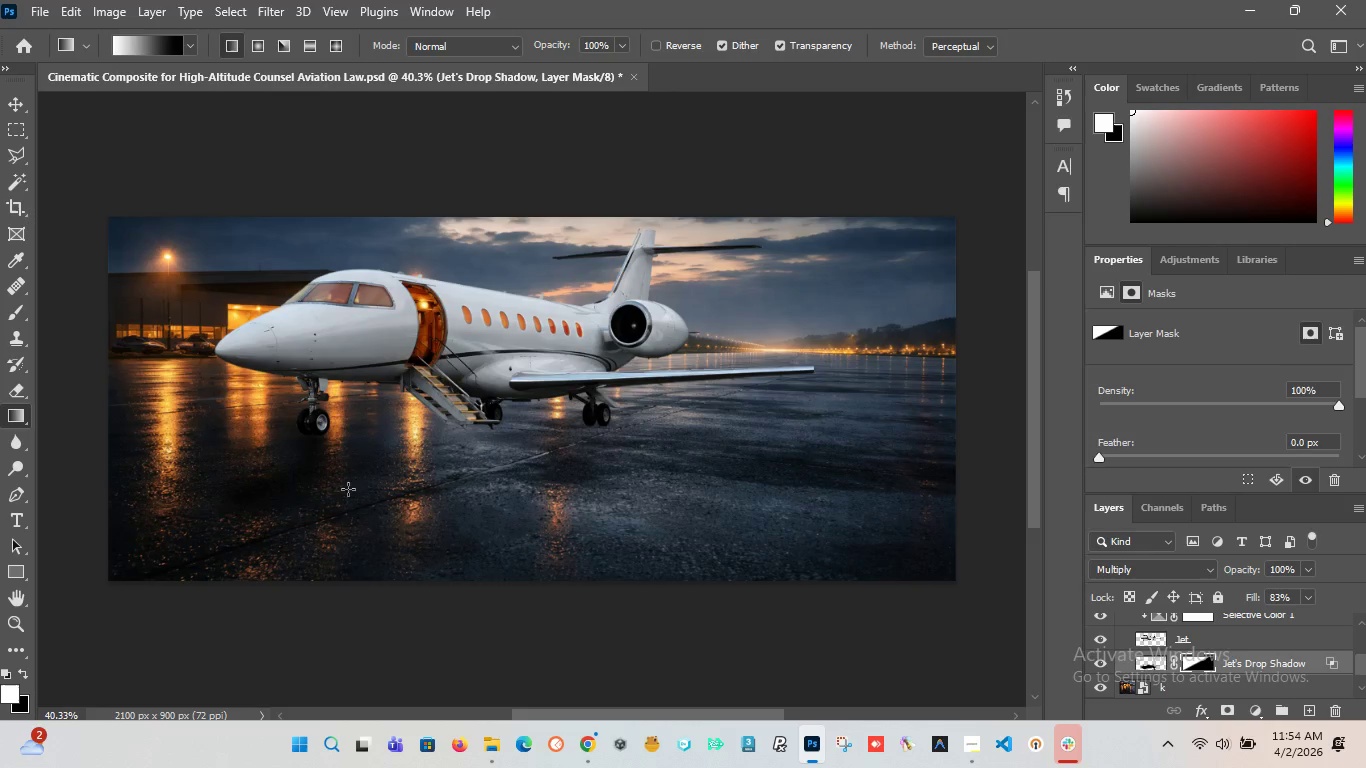 
key(Control+Z)
 